 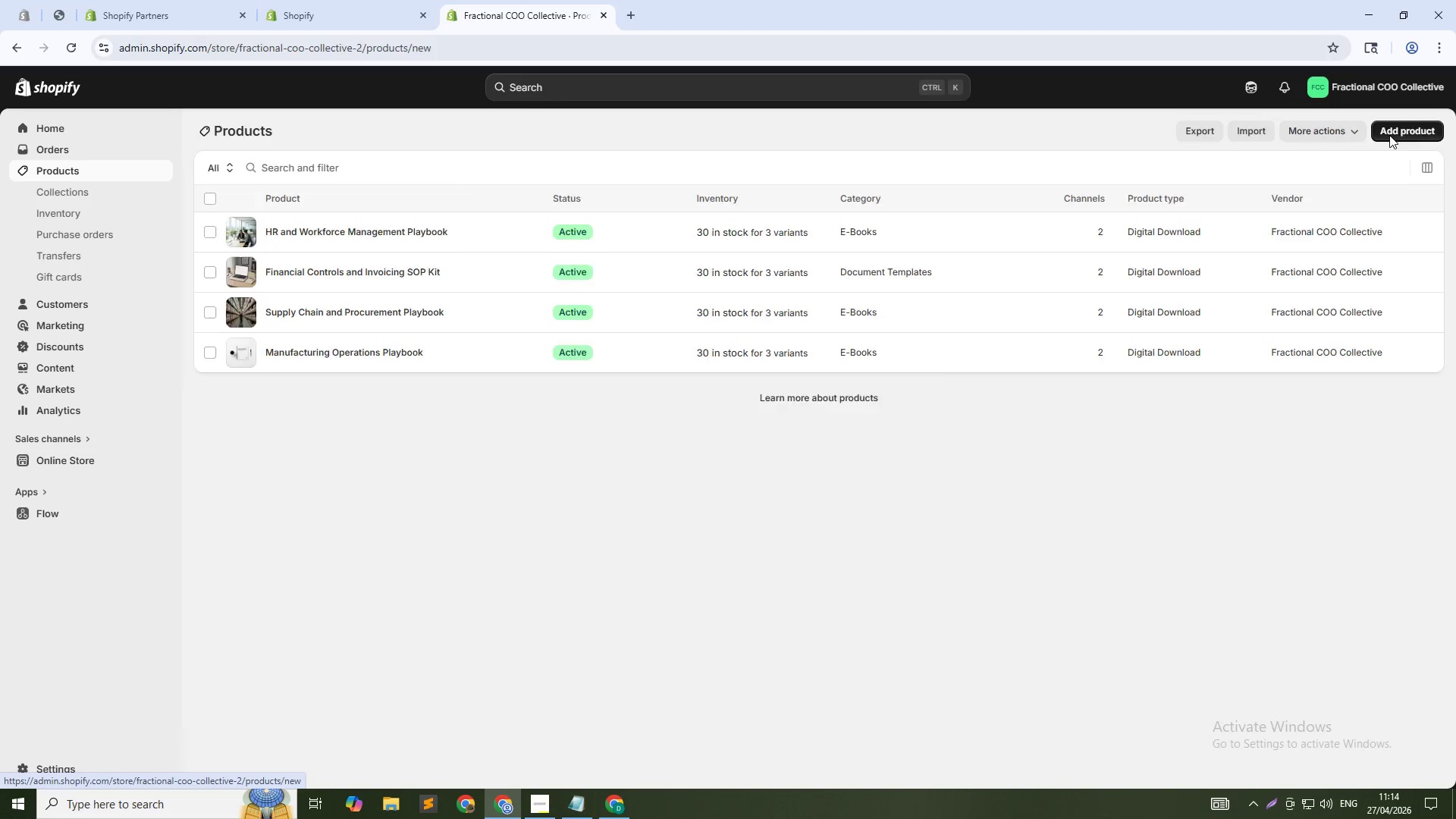 
left_click([789, 196])
 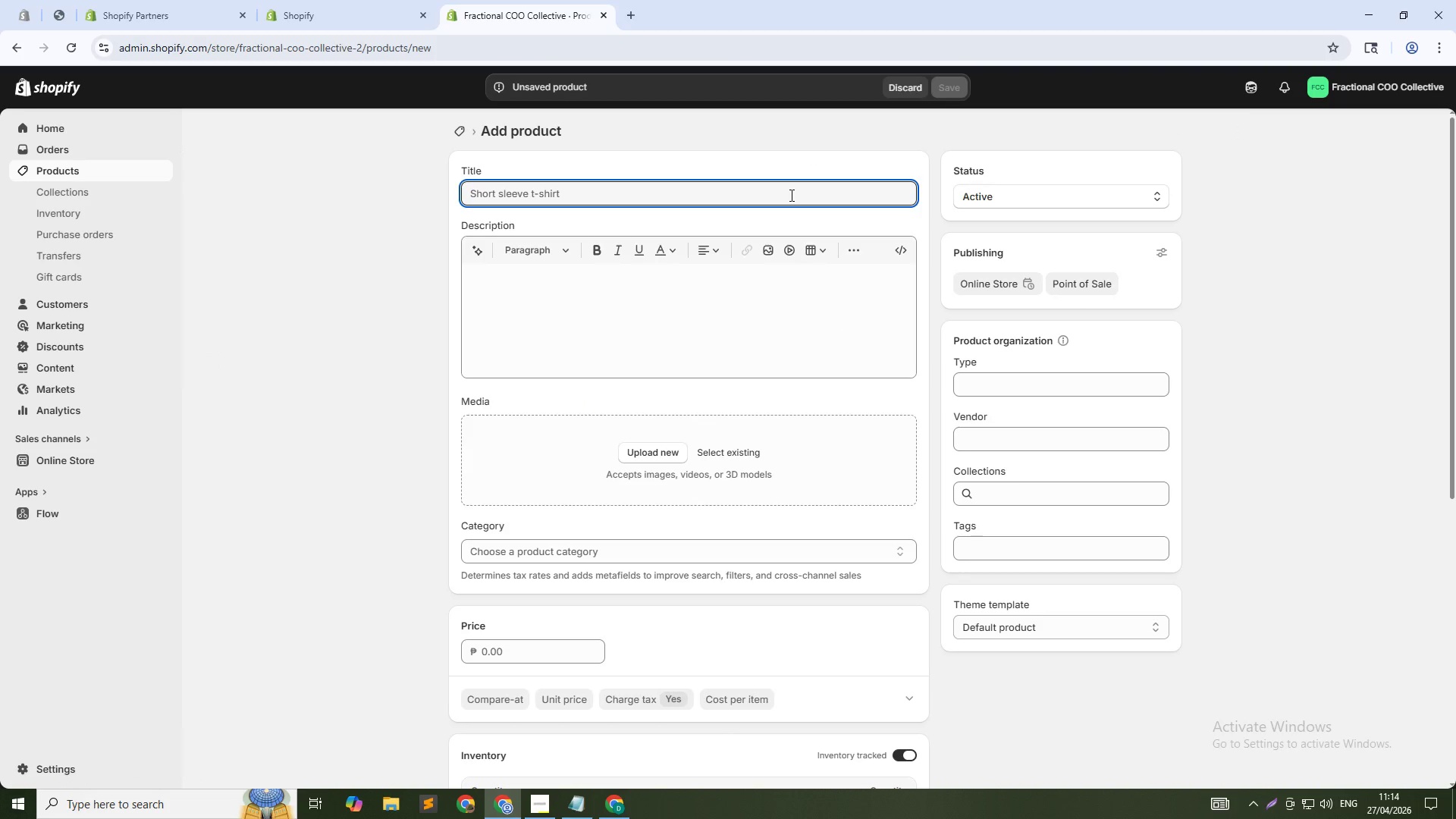 
type(Operational Audit Template Kit)
 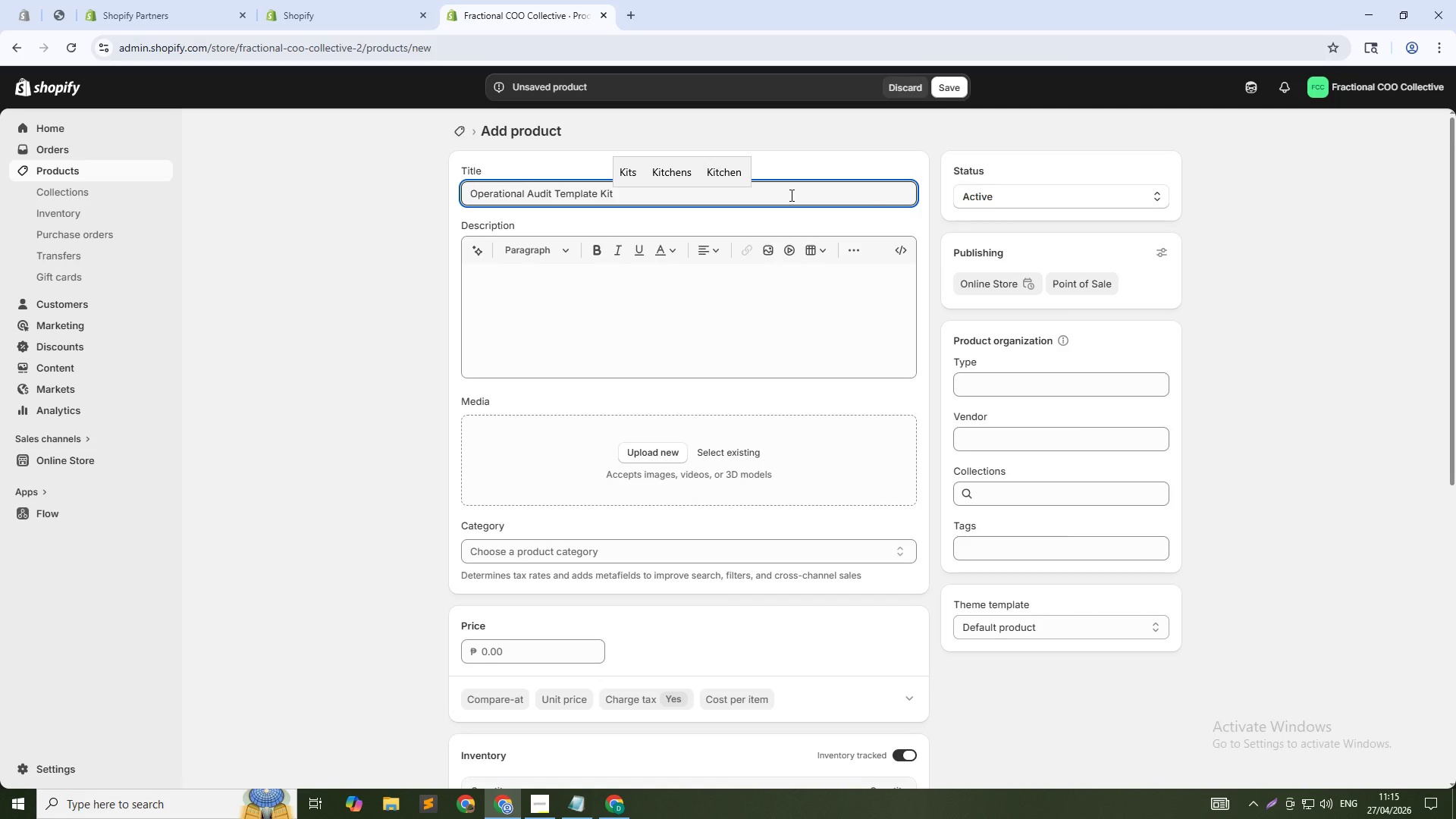 
wait(36.25)
 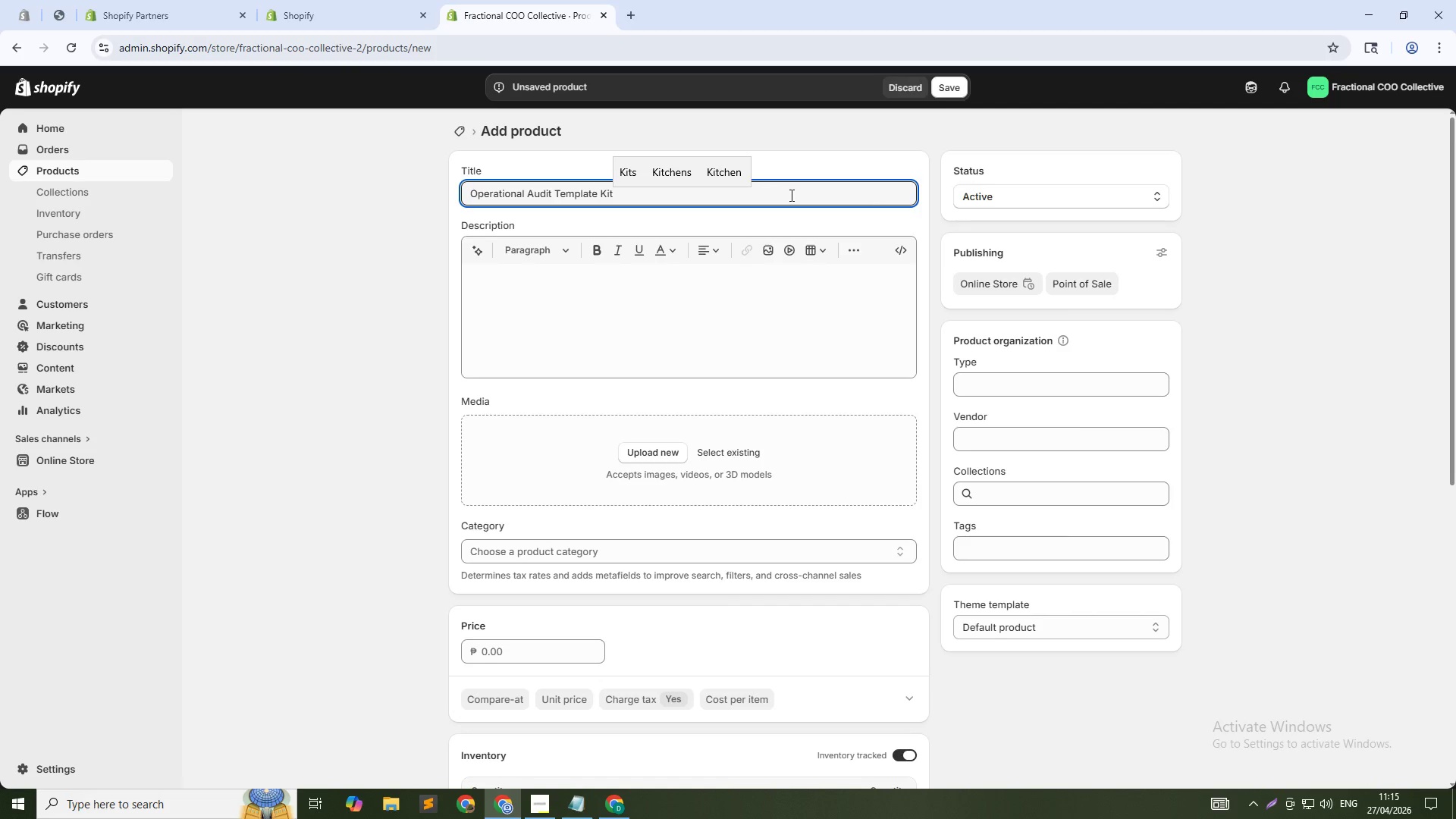 
left_click([749, 328])
 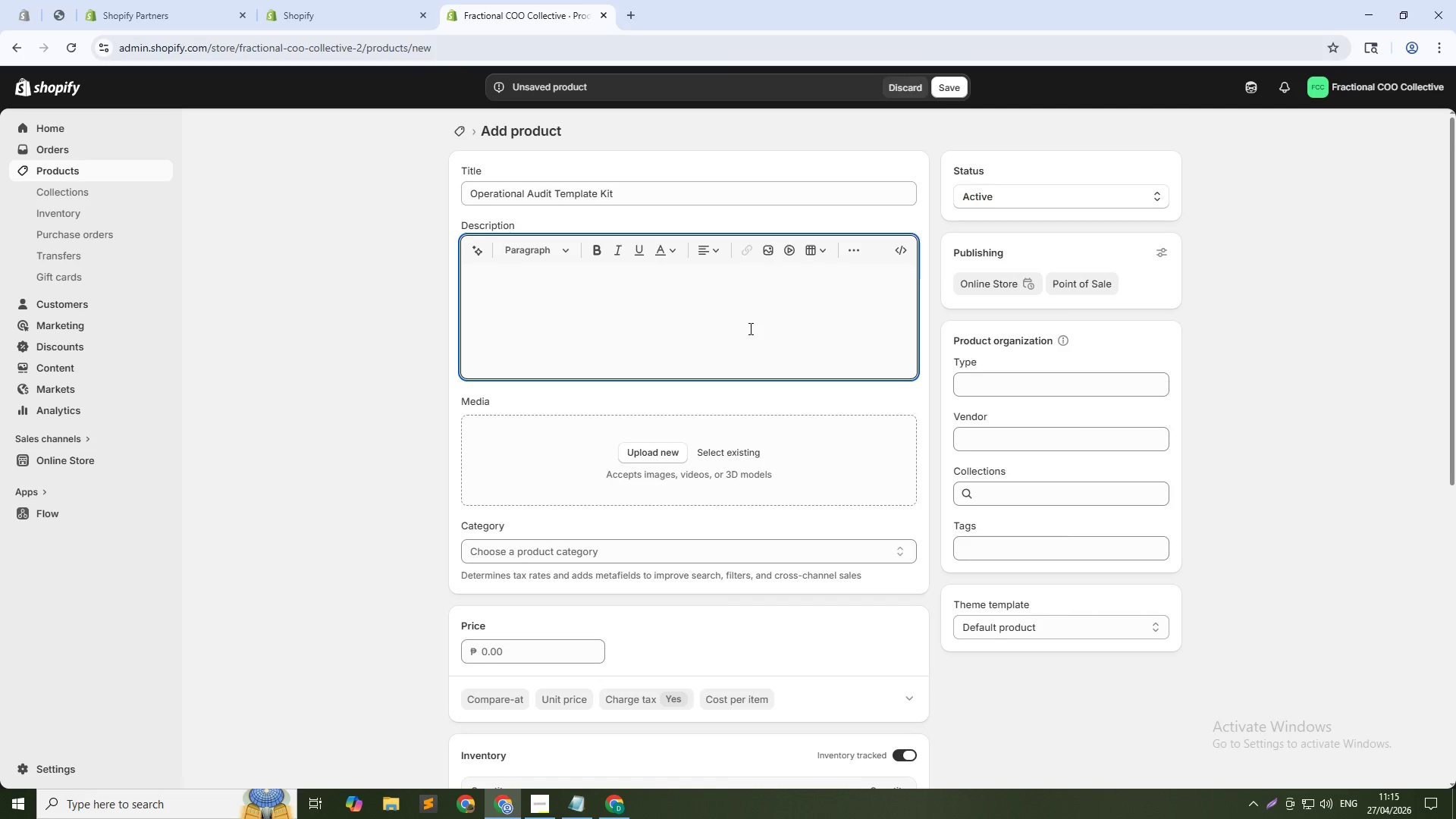 
type(Before you can fix your operations, you need to know what is broken. This audit kit gives you a set of simple checklists and review templates to assess your current processes across prodction, finance, HR, and supply chain. Each checklist is designed to be filled in by a department head or operations manager in ud)
key(Backspace)
type(nder an hour.)
 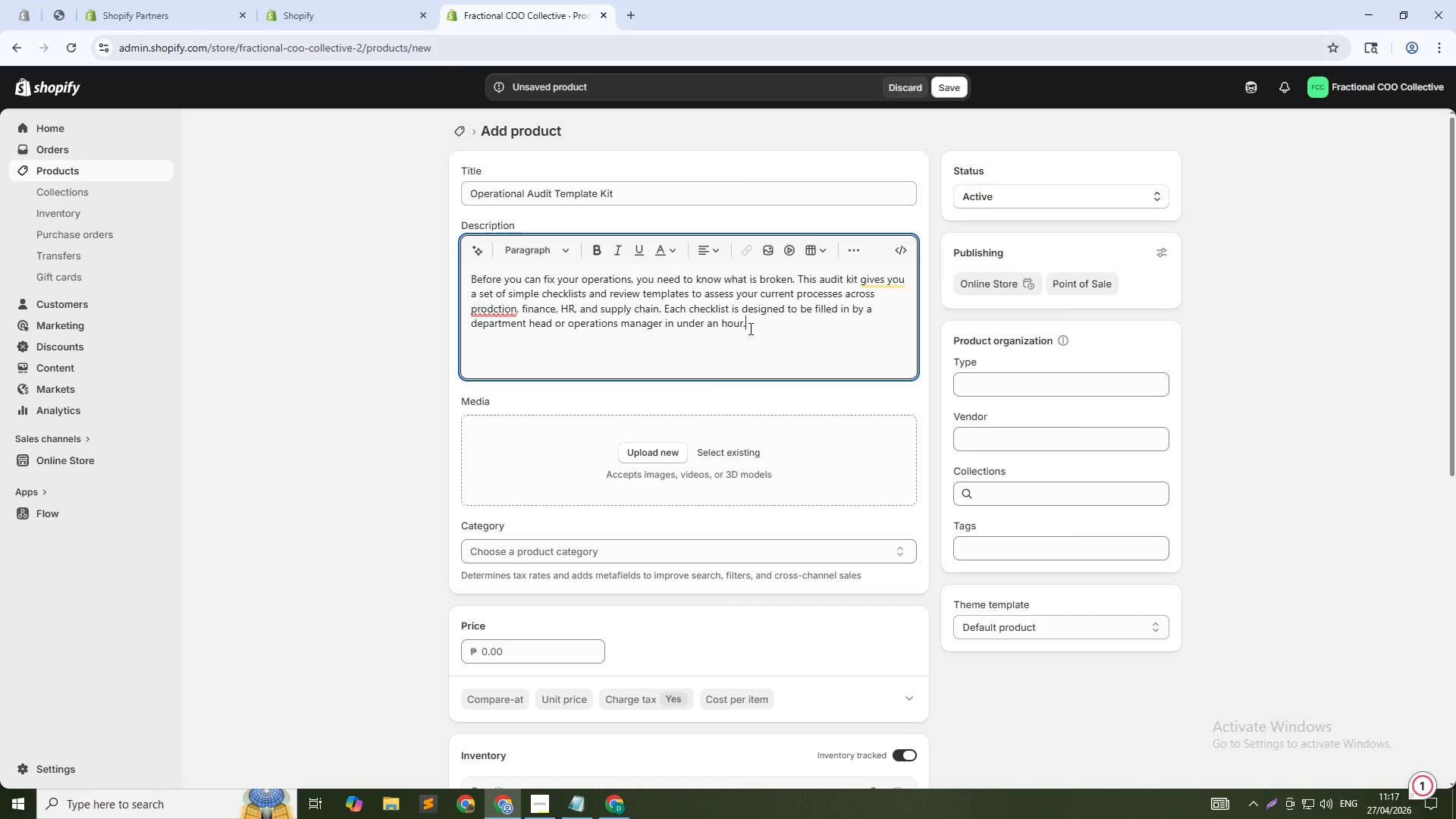 
key(Backspace)
 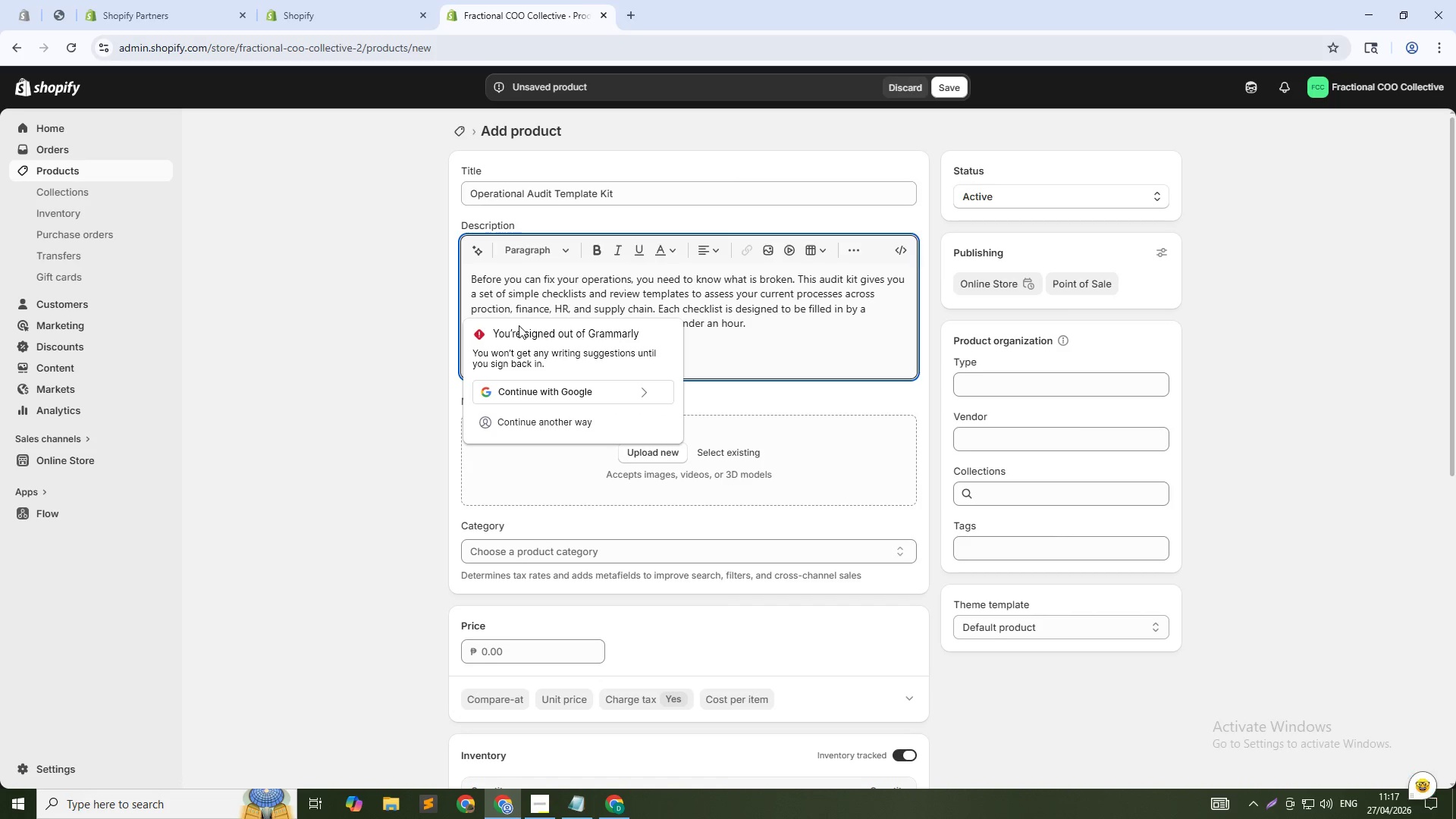 
key(ArrowRight)
 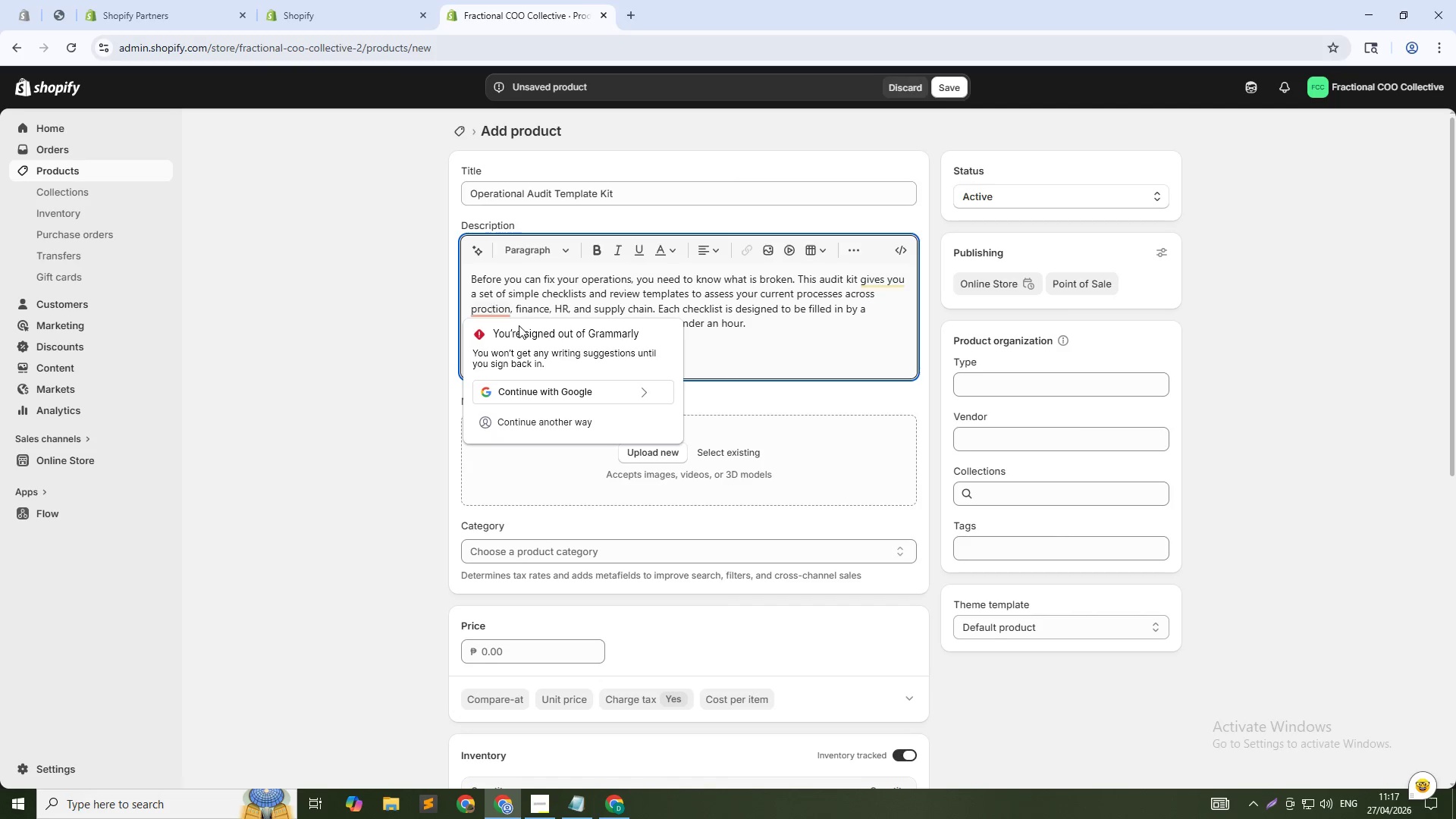 
key(D)
 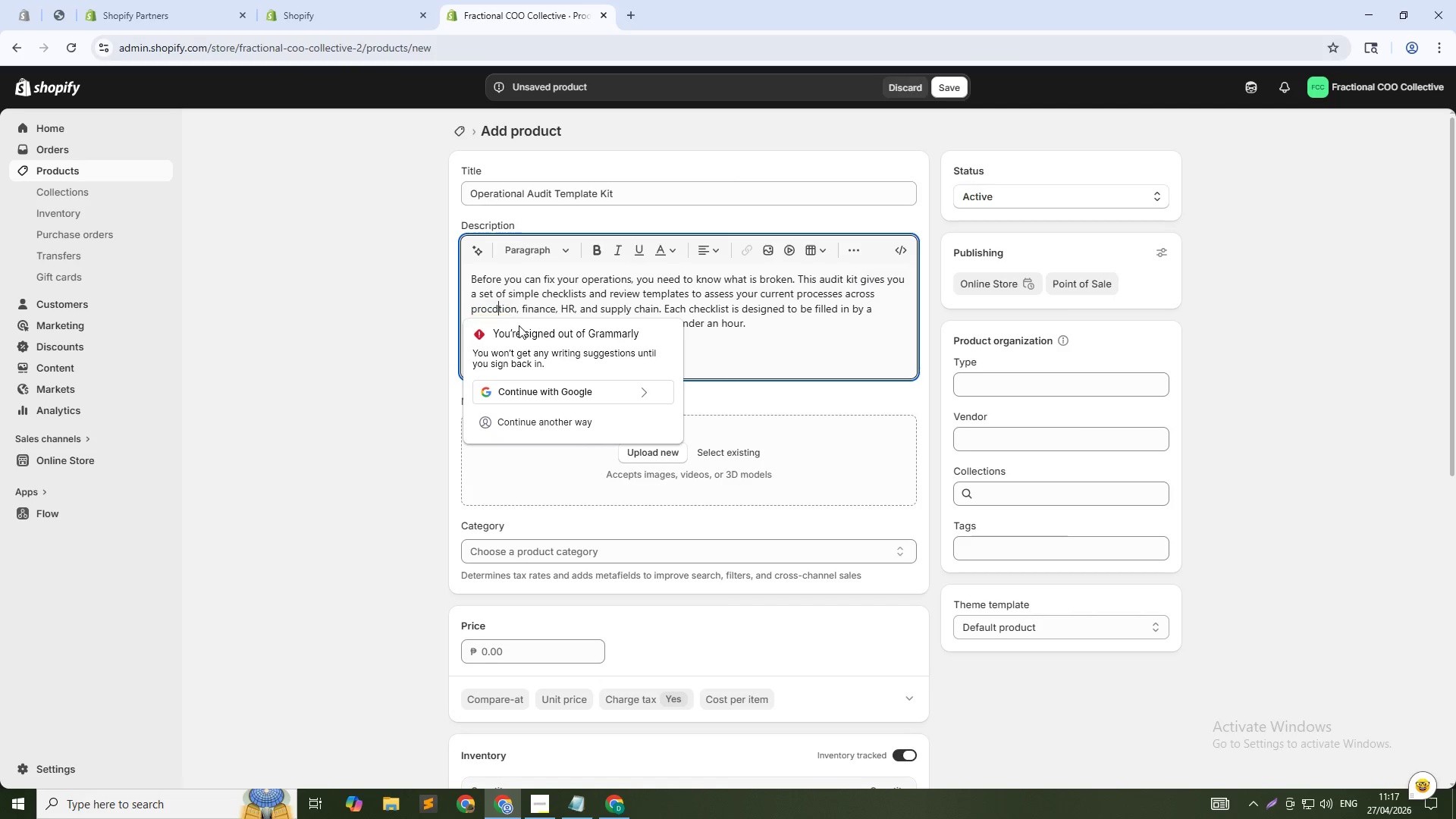 
key(ArrowLeft)
 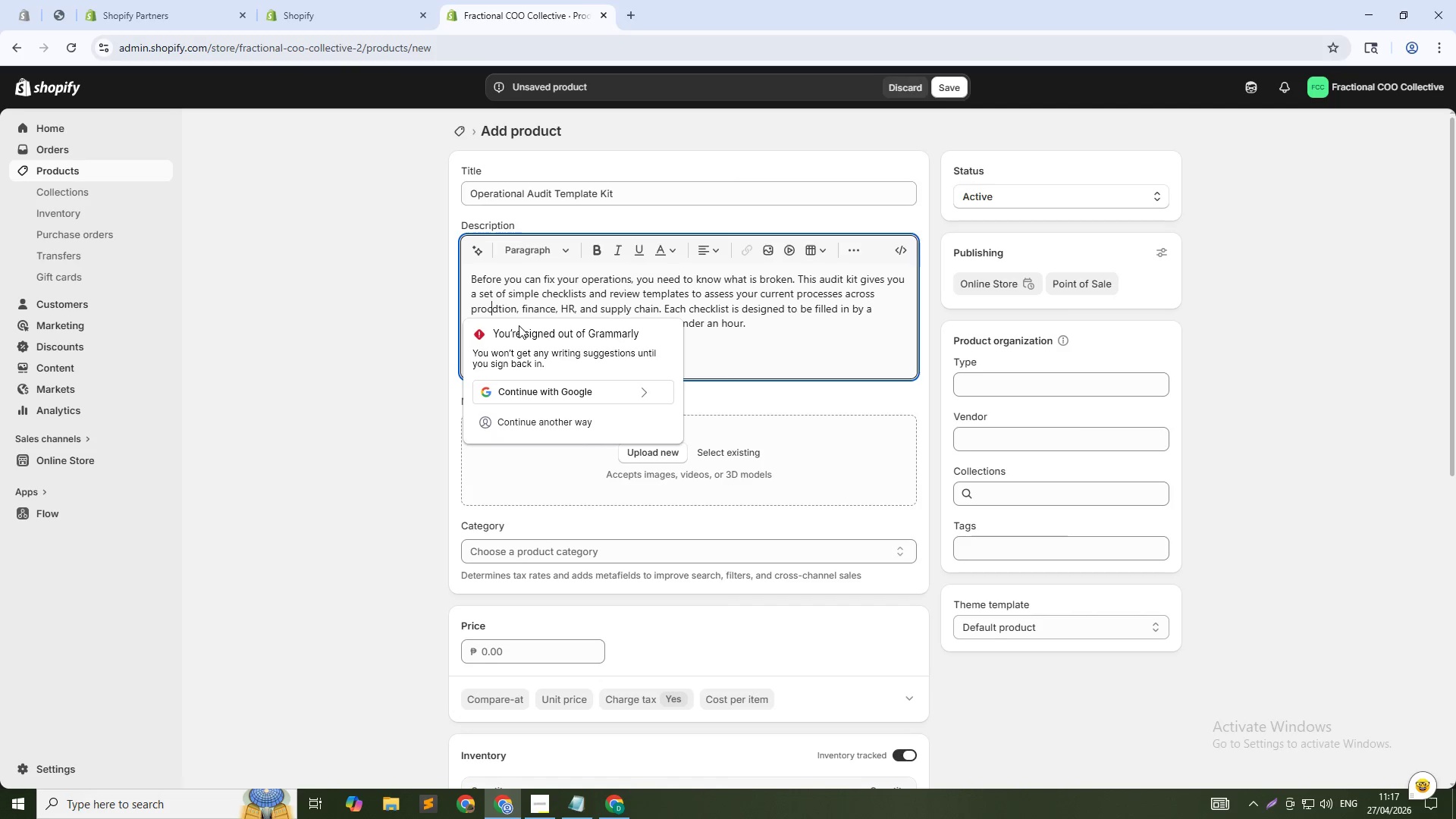 
key(ArrowLeft)
 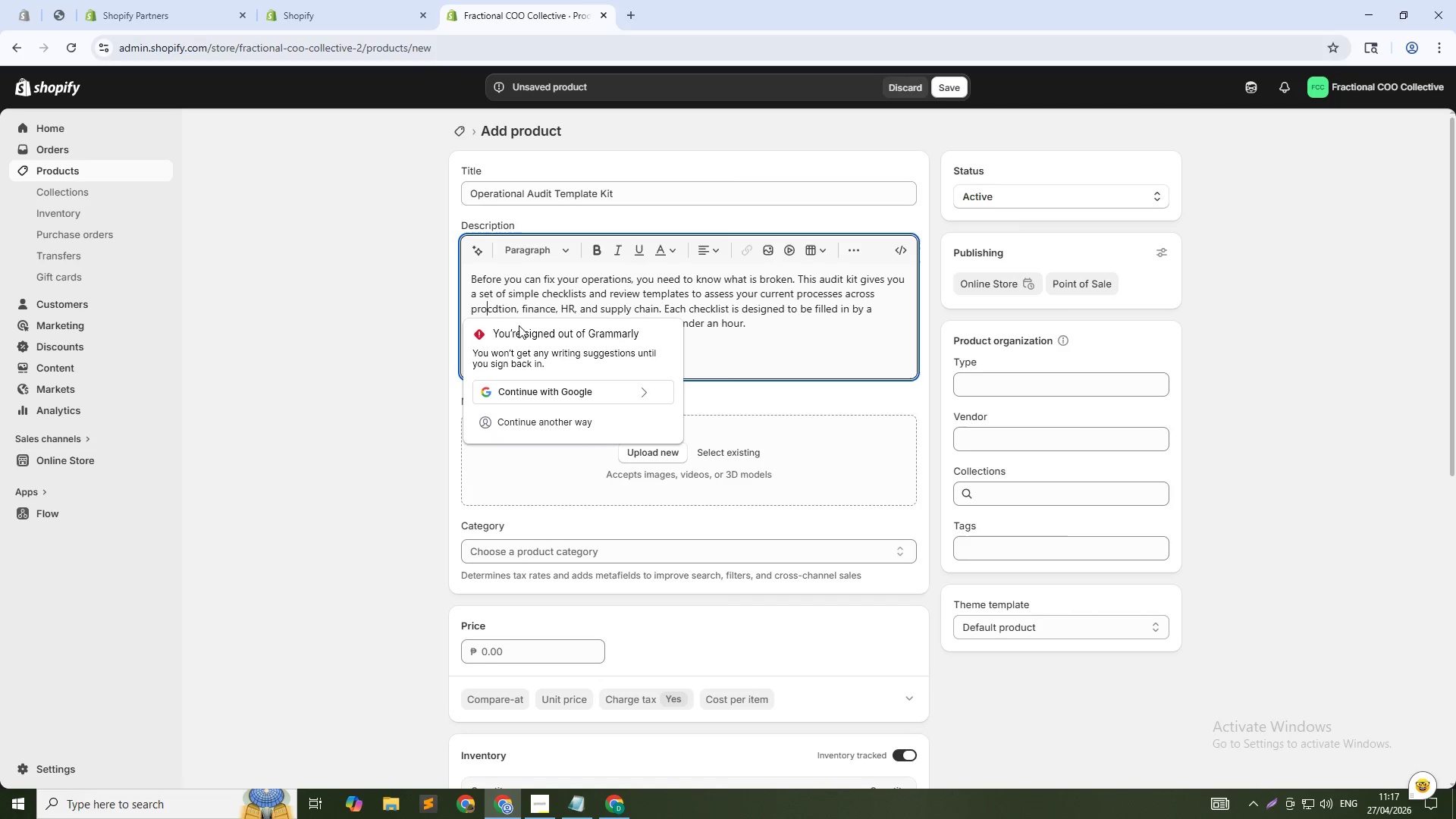 
key(ArrowRight)
 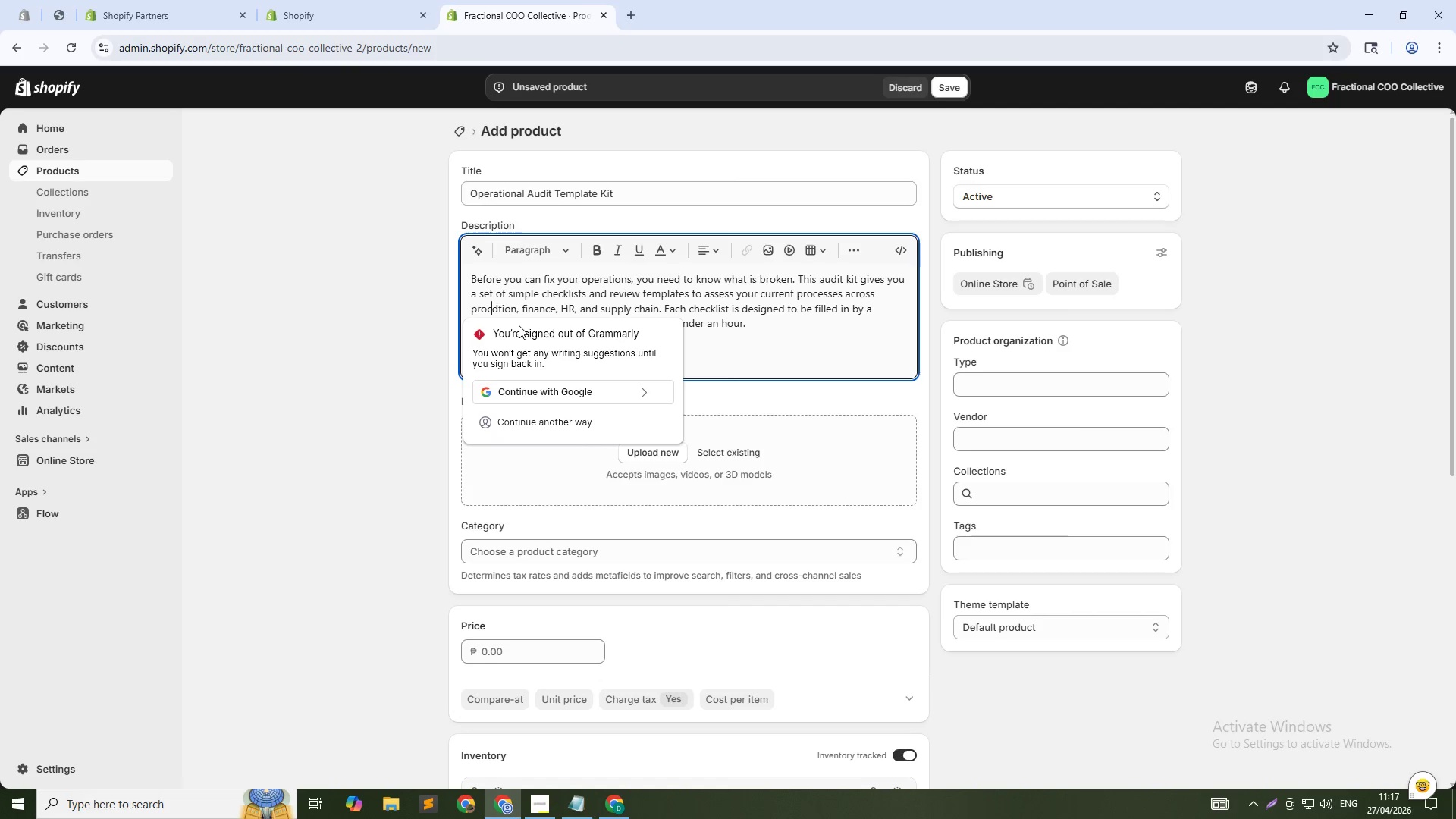 
key(ArrowRight)
 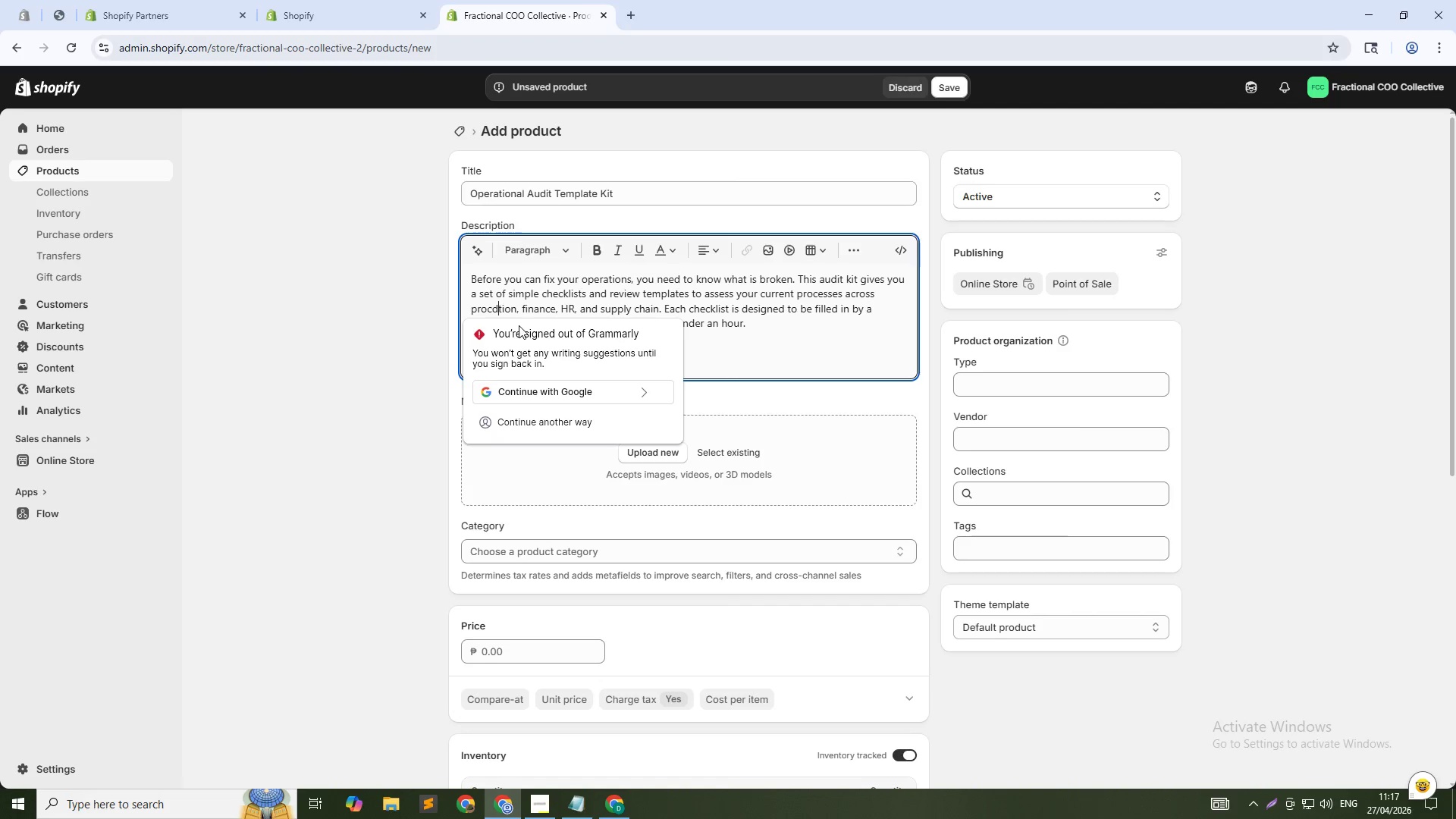 
key(Backspace)
key(Backspace)
type(duc)
 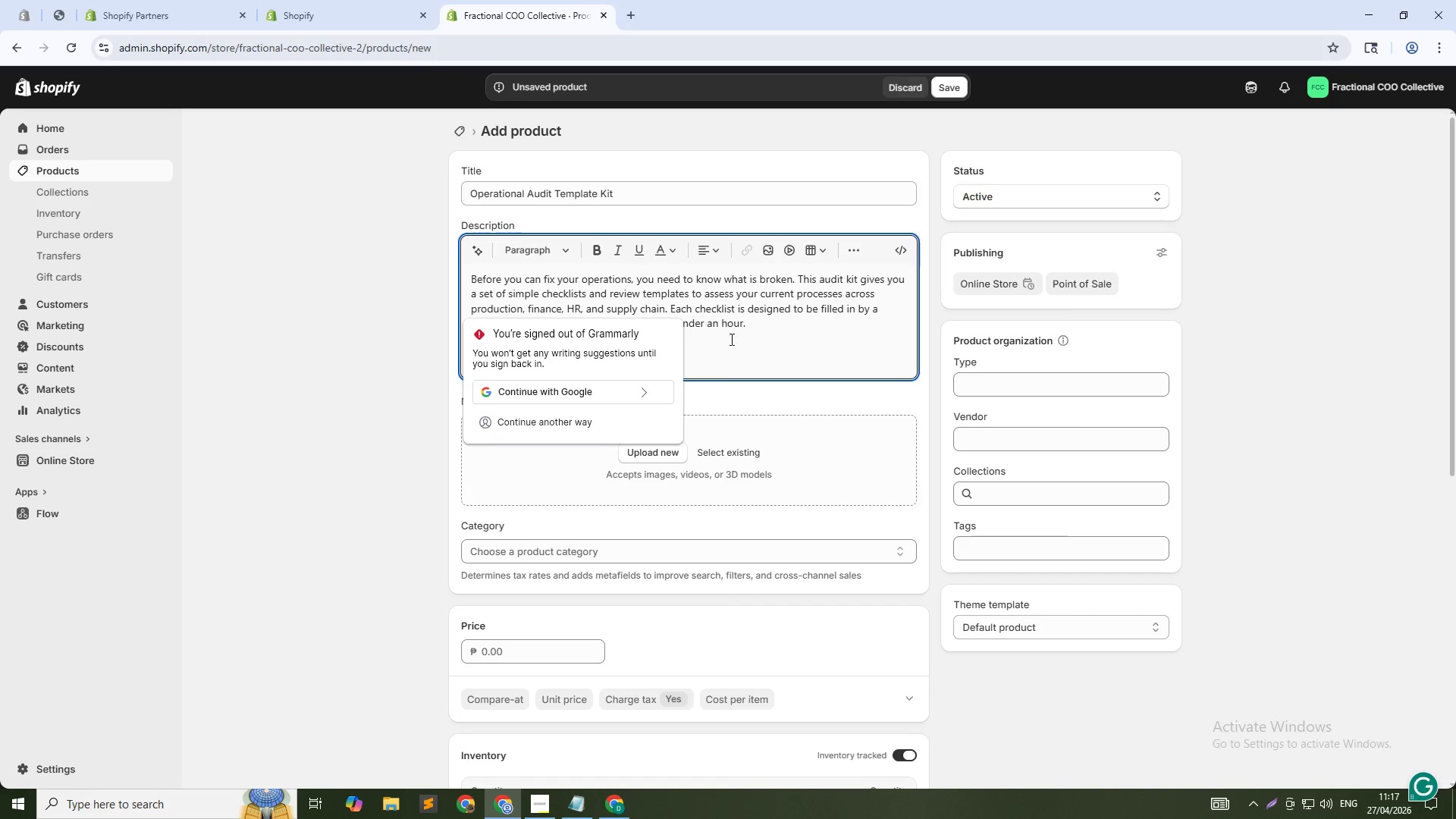 
left_click([755, 320])
 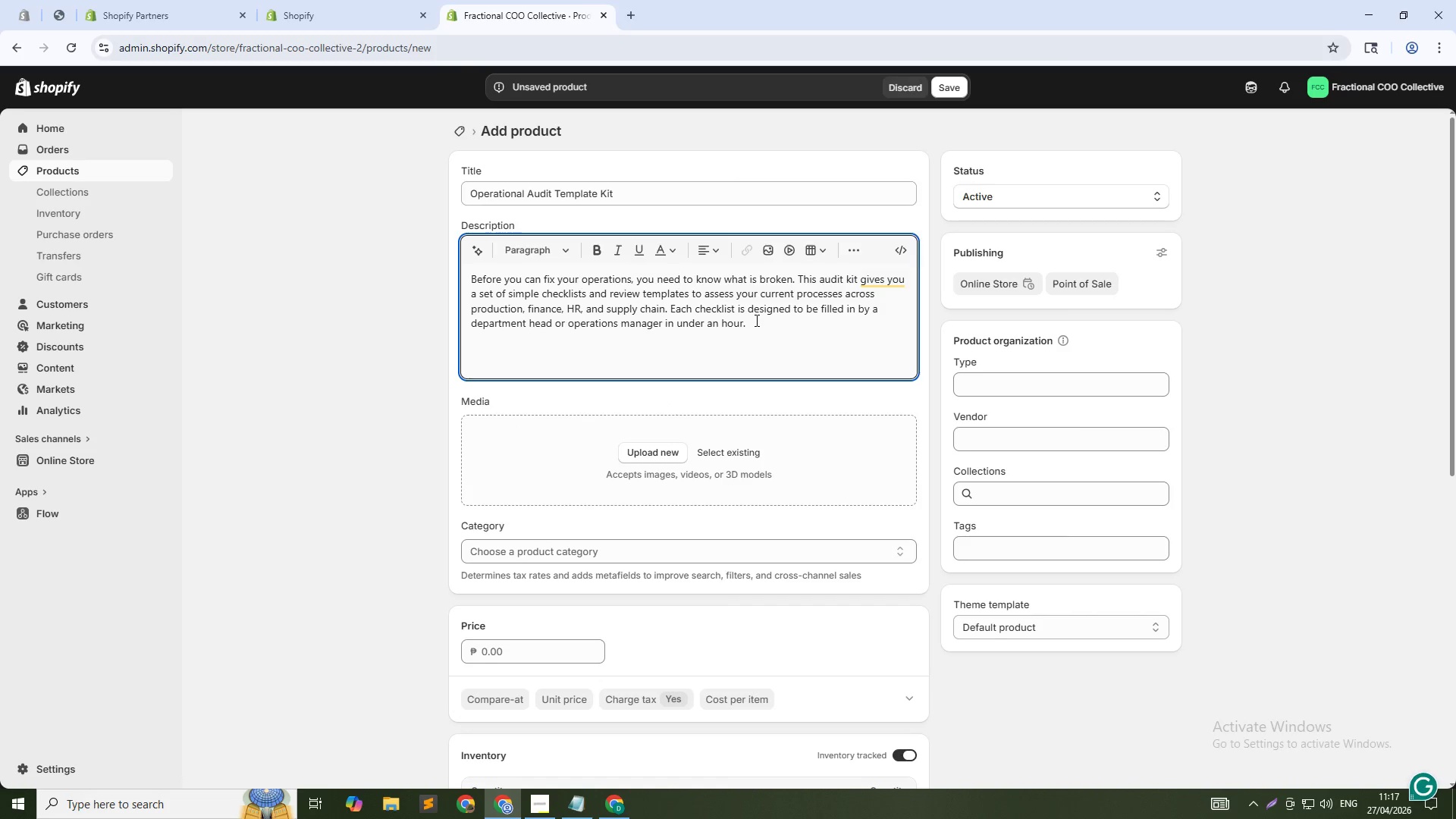 
type( Once complete )
key(Backspace)
type(, you will have a clear picture of where yur biggest gaps are and what to fix first. This is the same framework used by fractional COOs when they start working with a new client)
 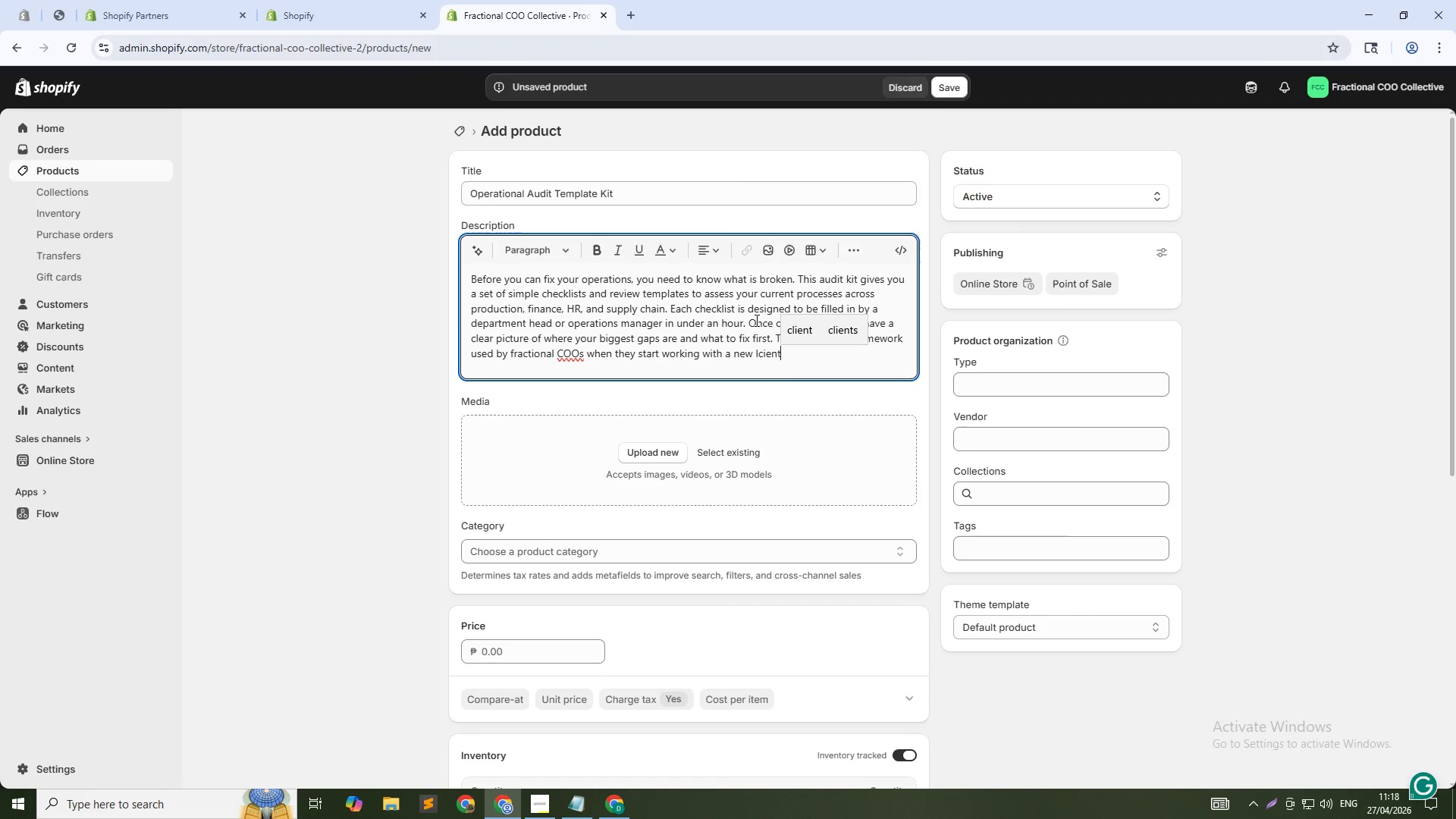 
wait(11.22)
 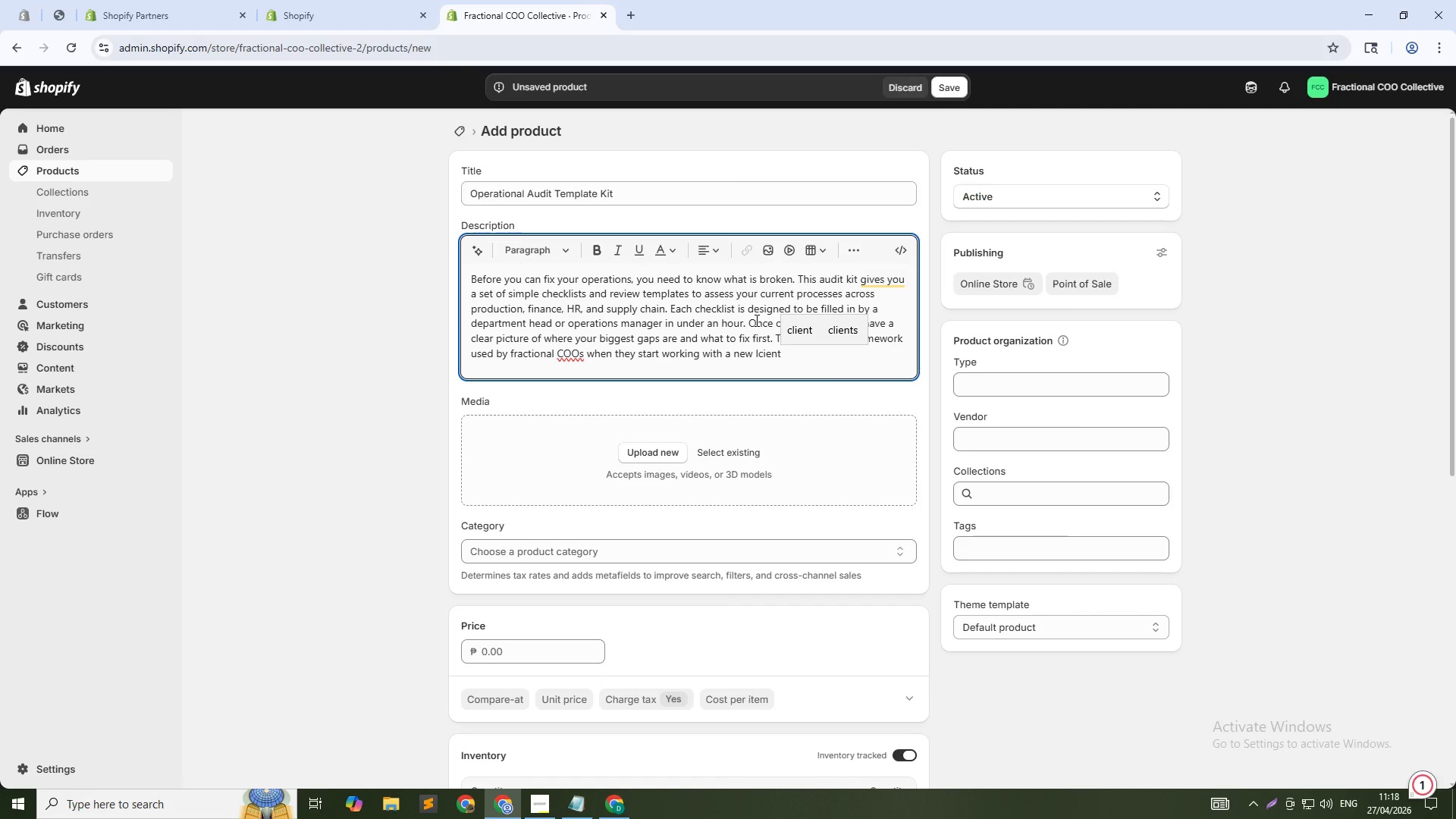 
key(ArrowLeft)
 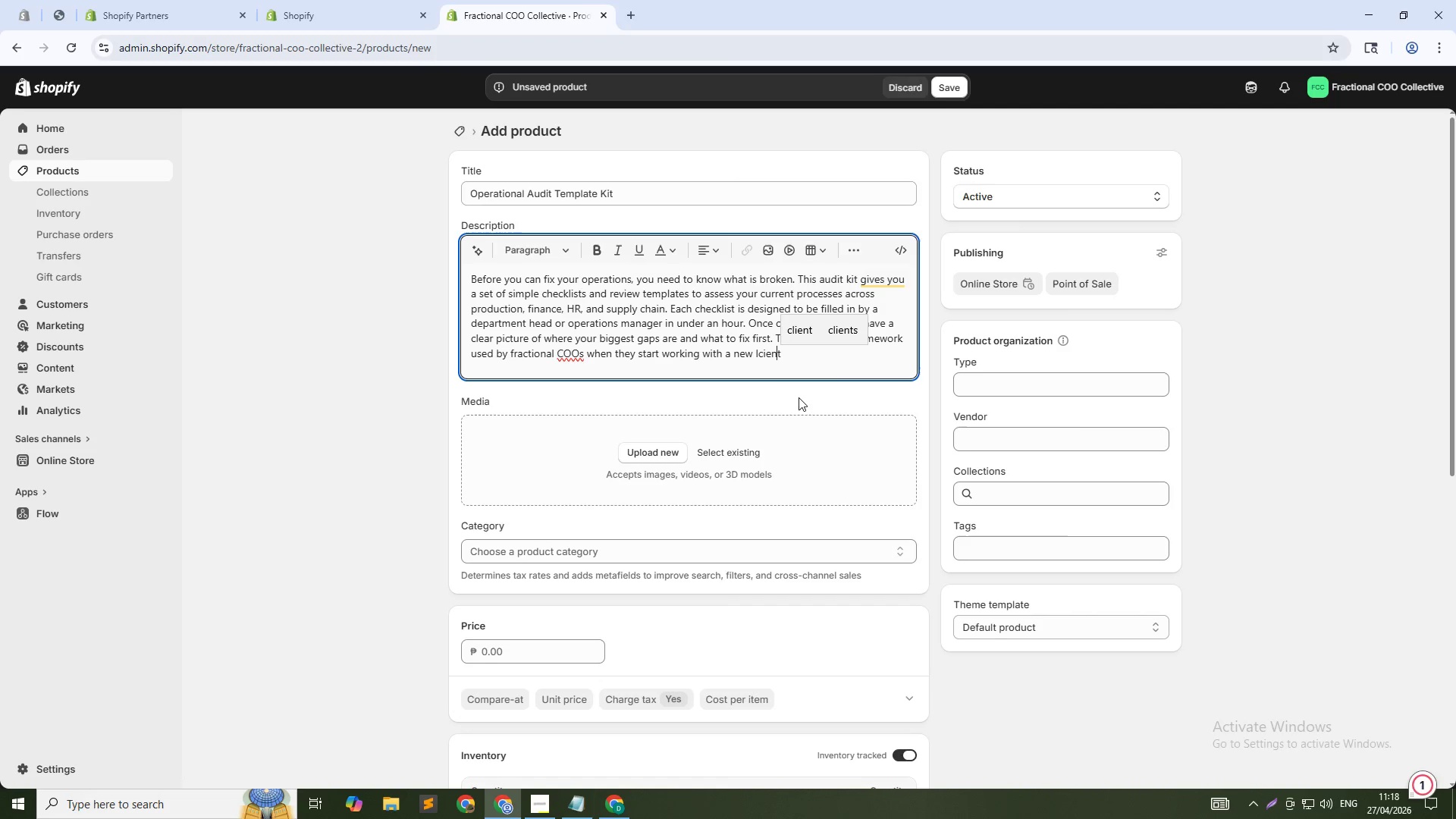 
key(ArrowLeft)
 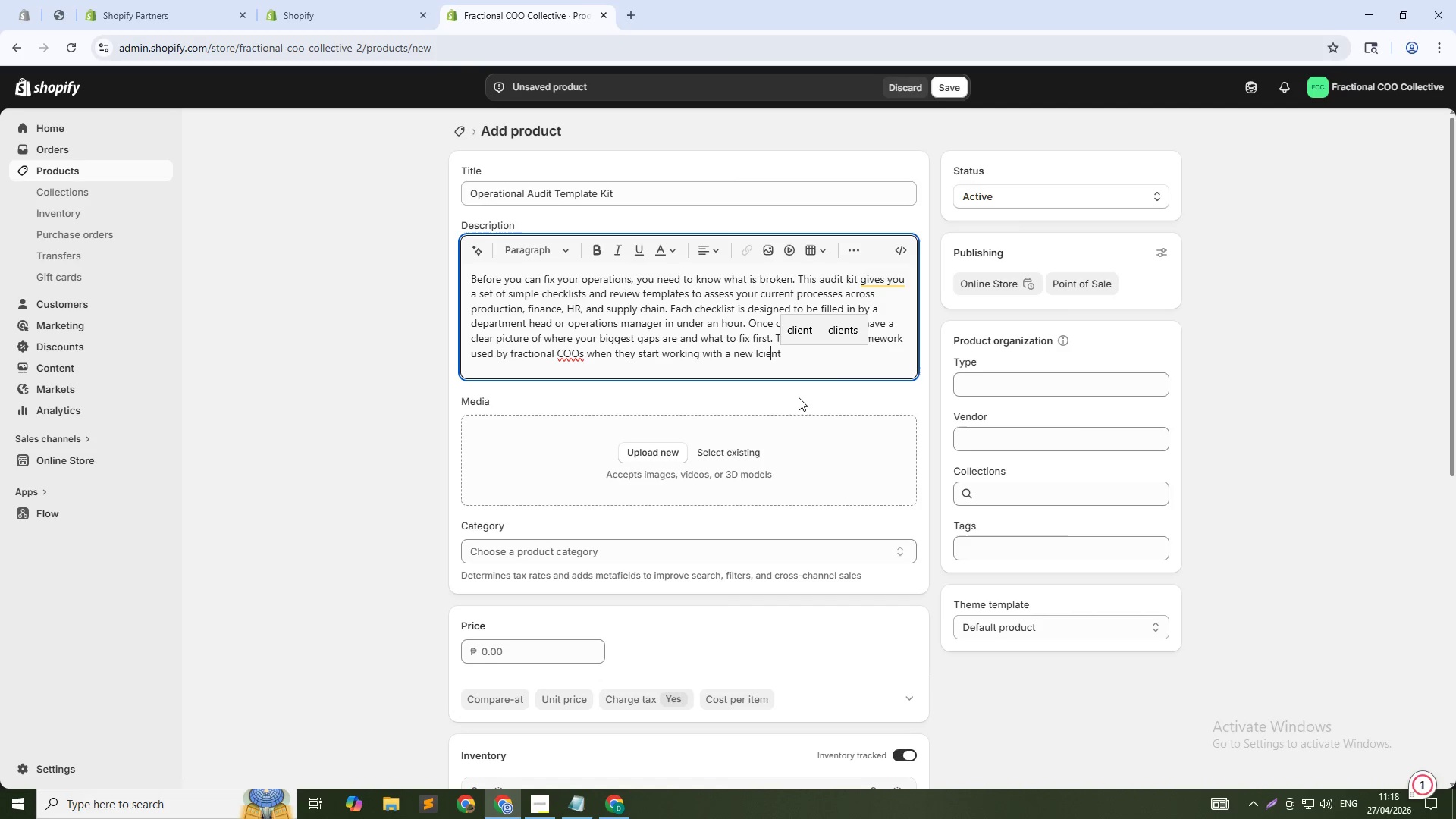 
key(ArrowLeft)
 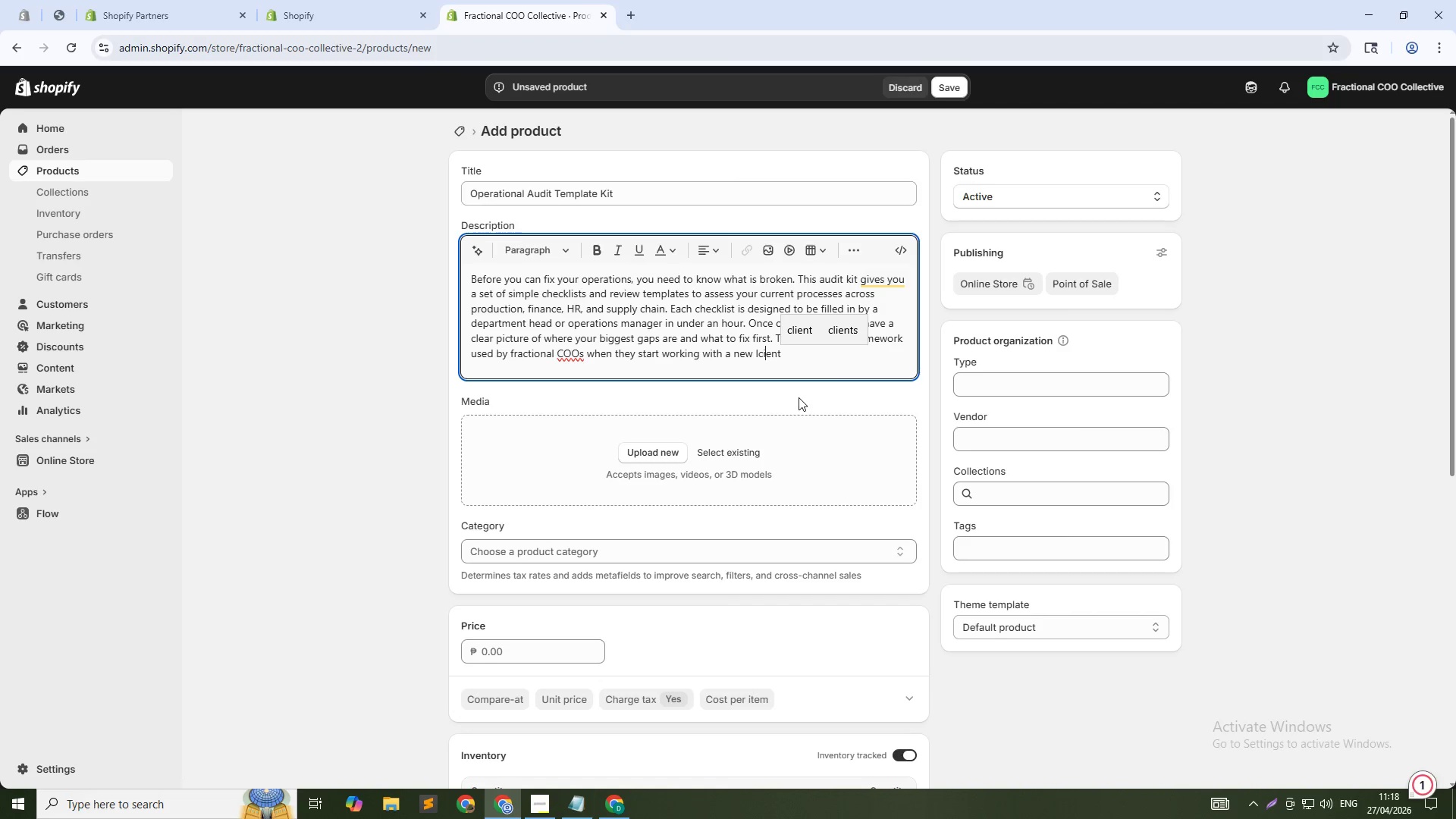 
key(ArrowLeft)
 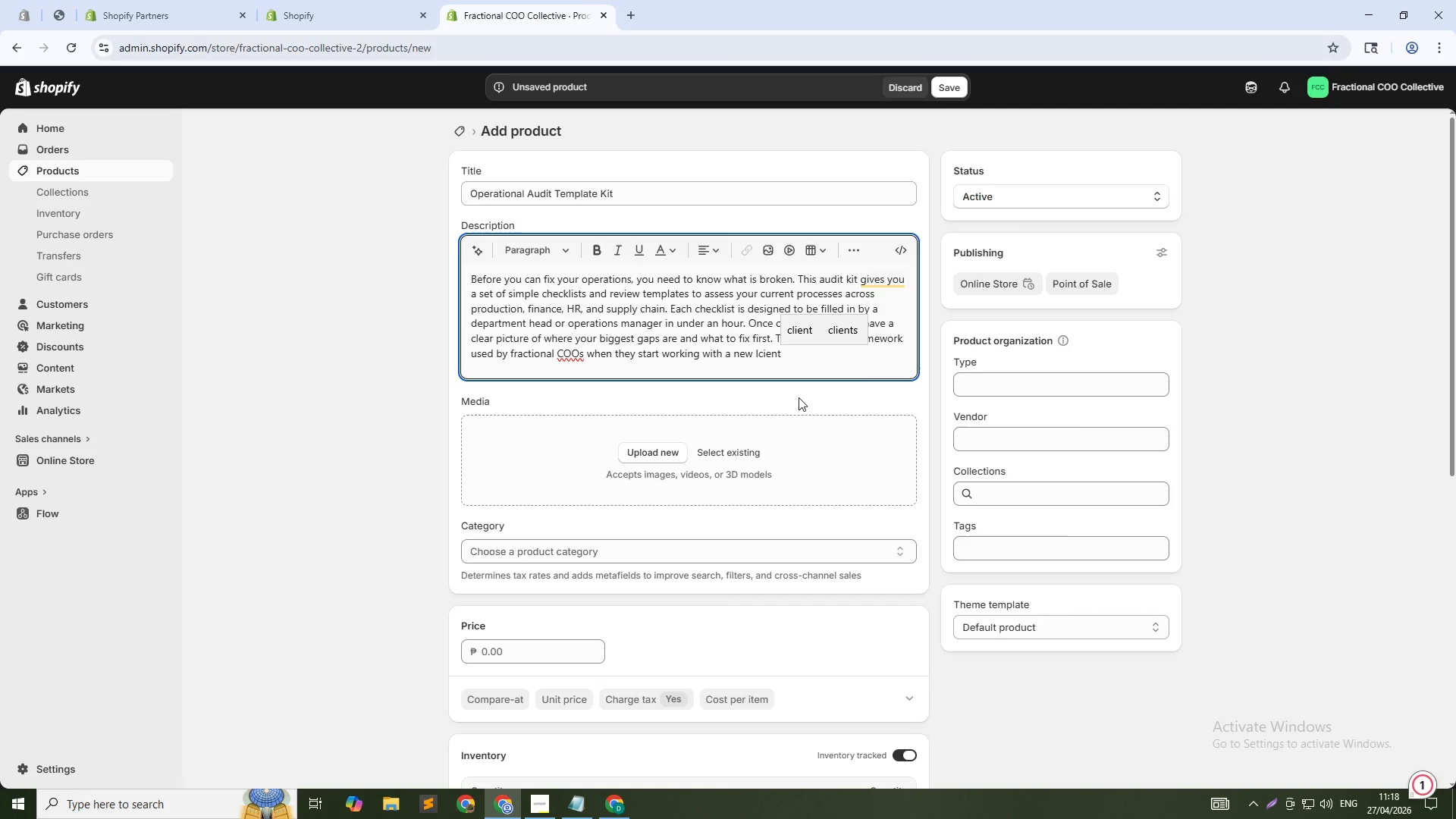 
key(Backspace)
 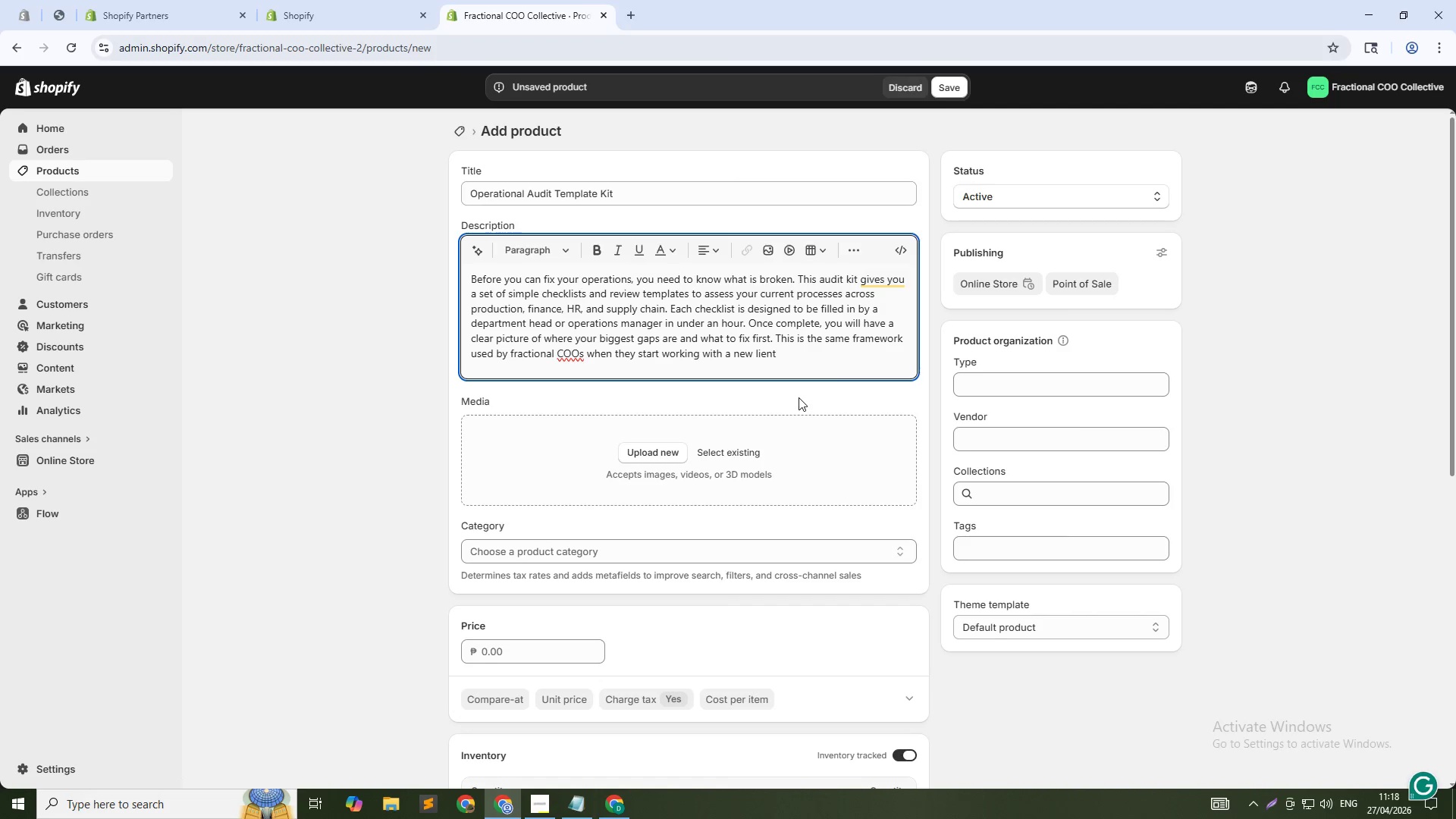 
key(ArrowLeft)
 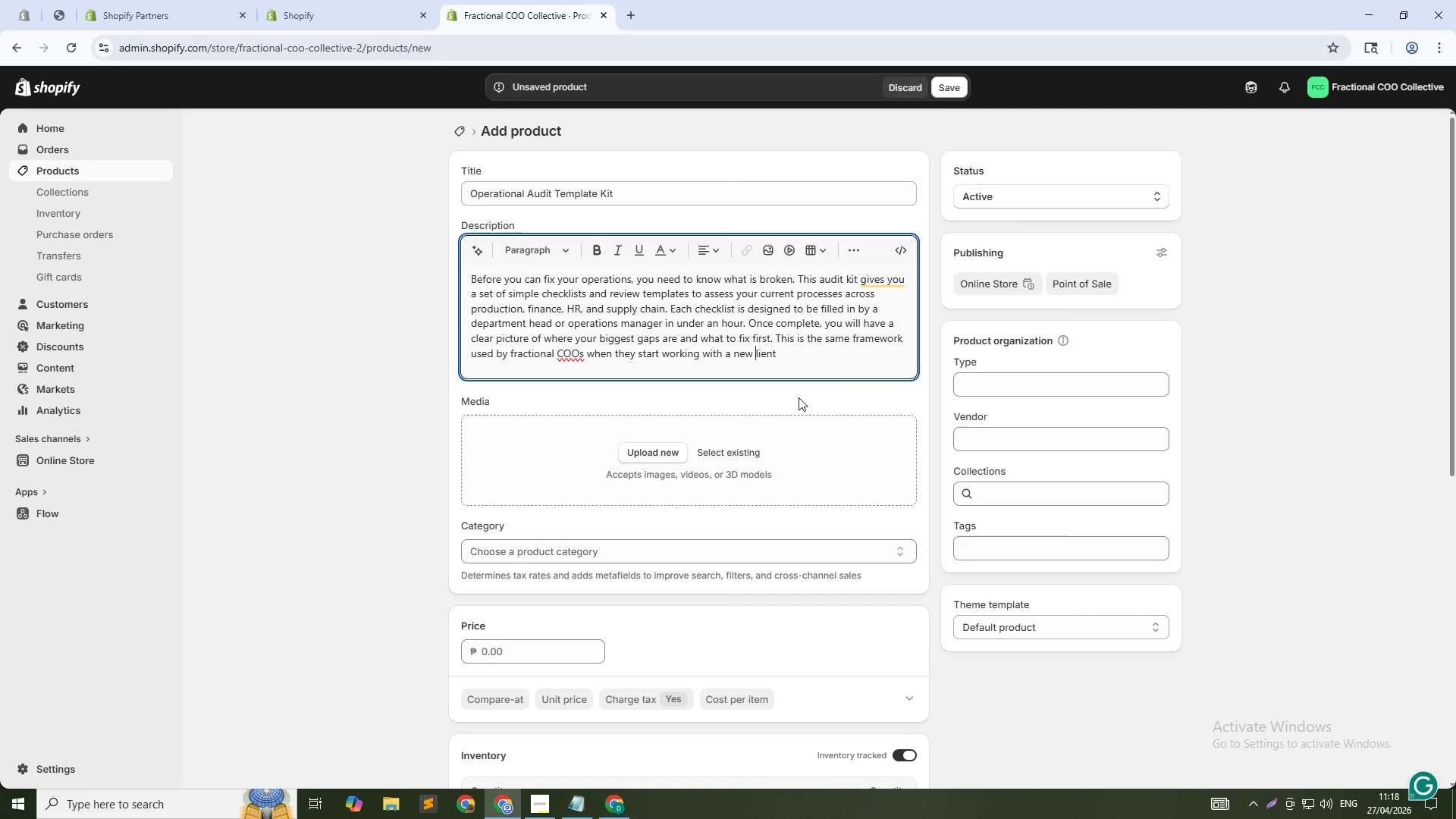 
key(C)
 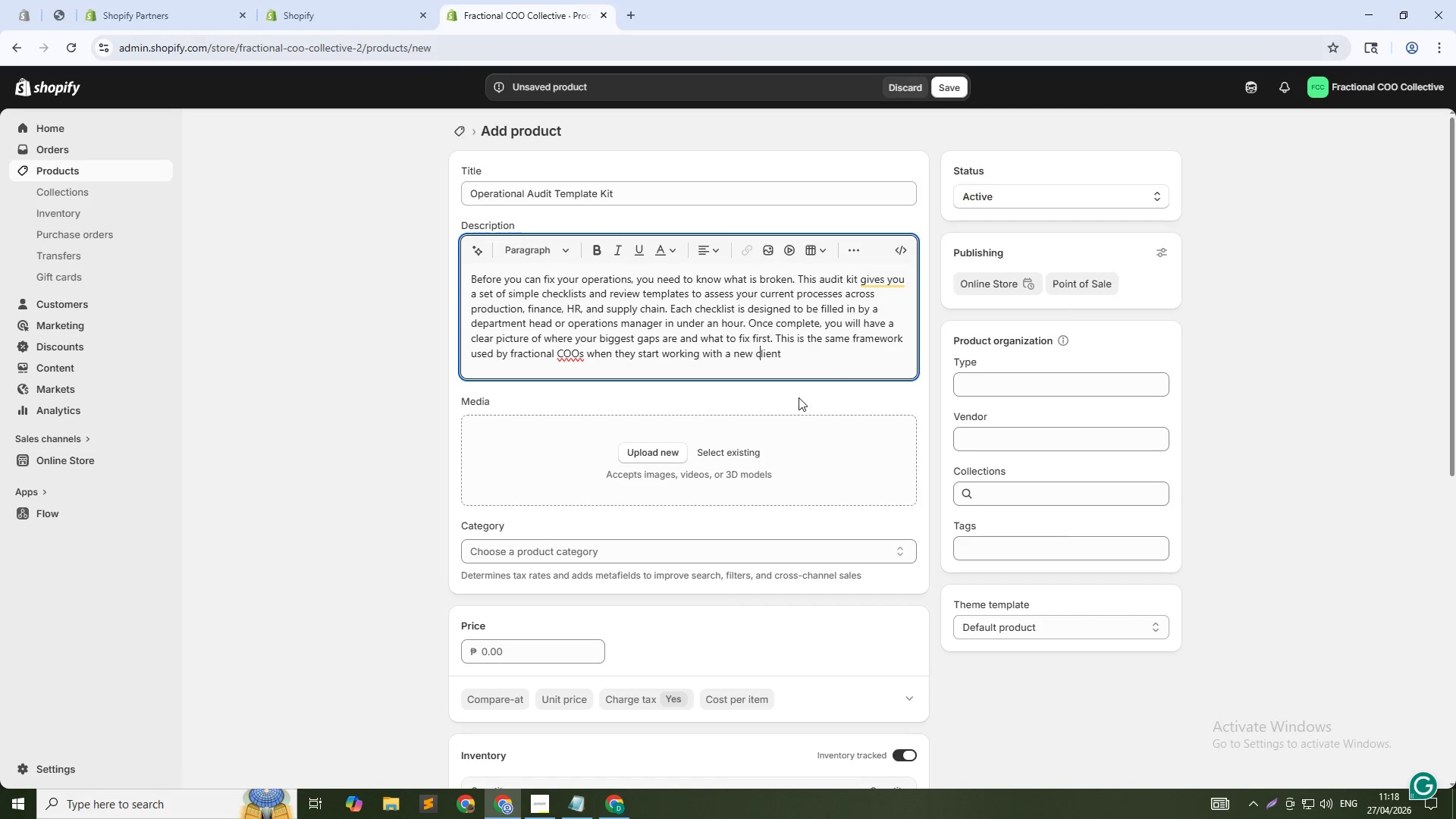 
key(ArrowDown)
 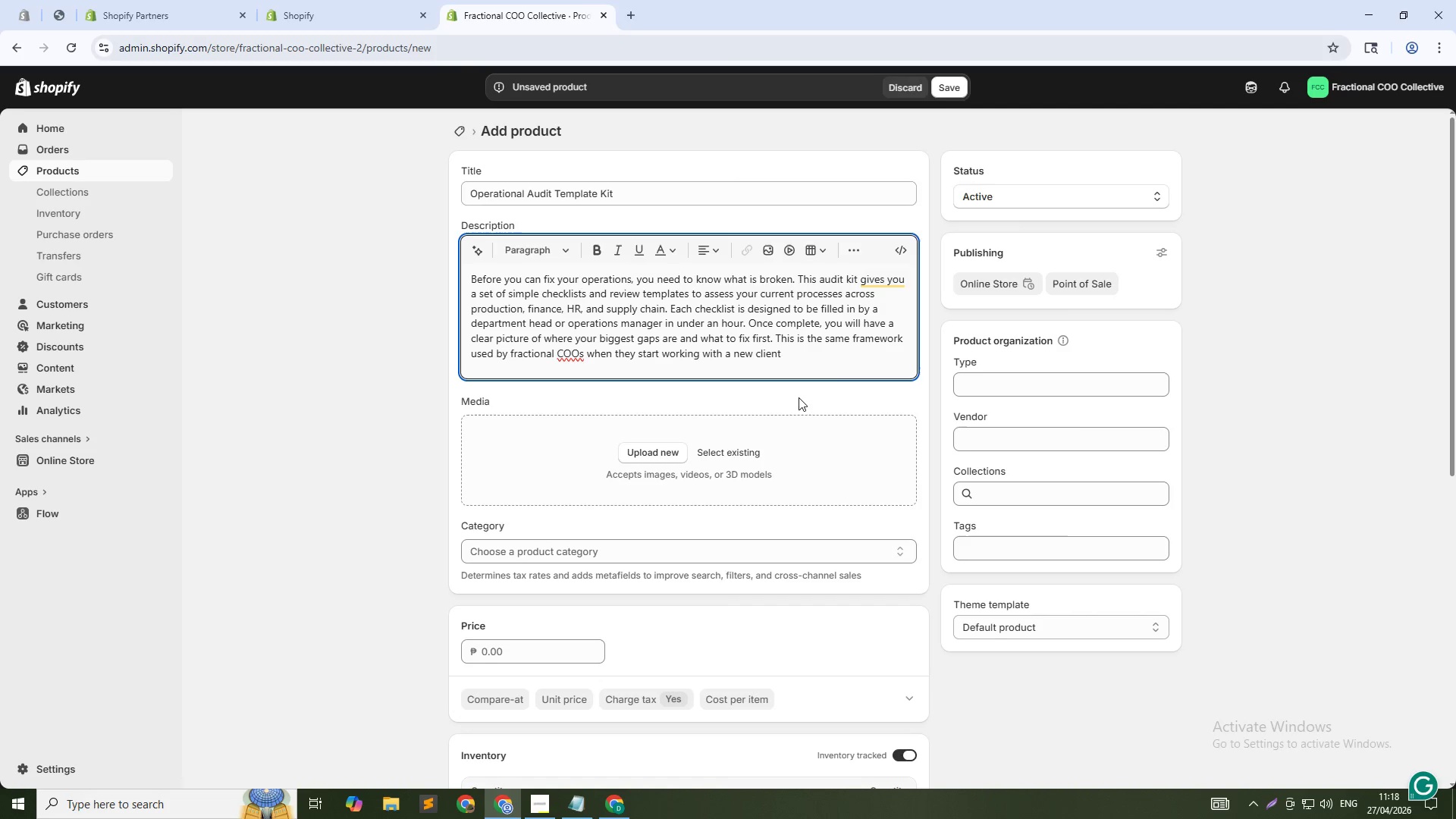 
key(Period)
 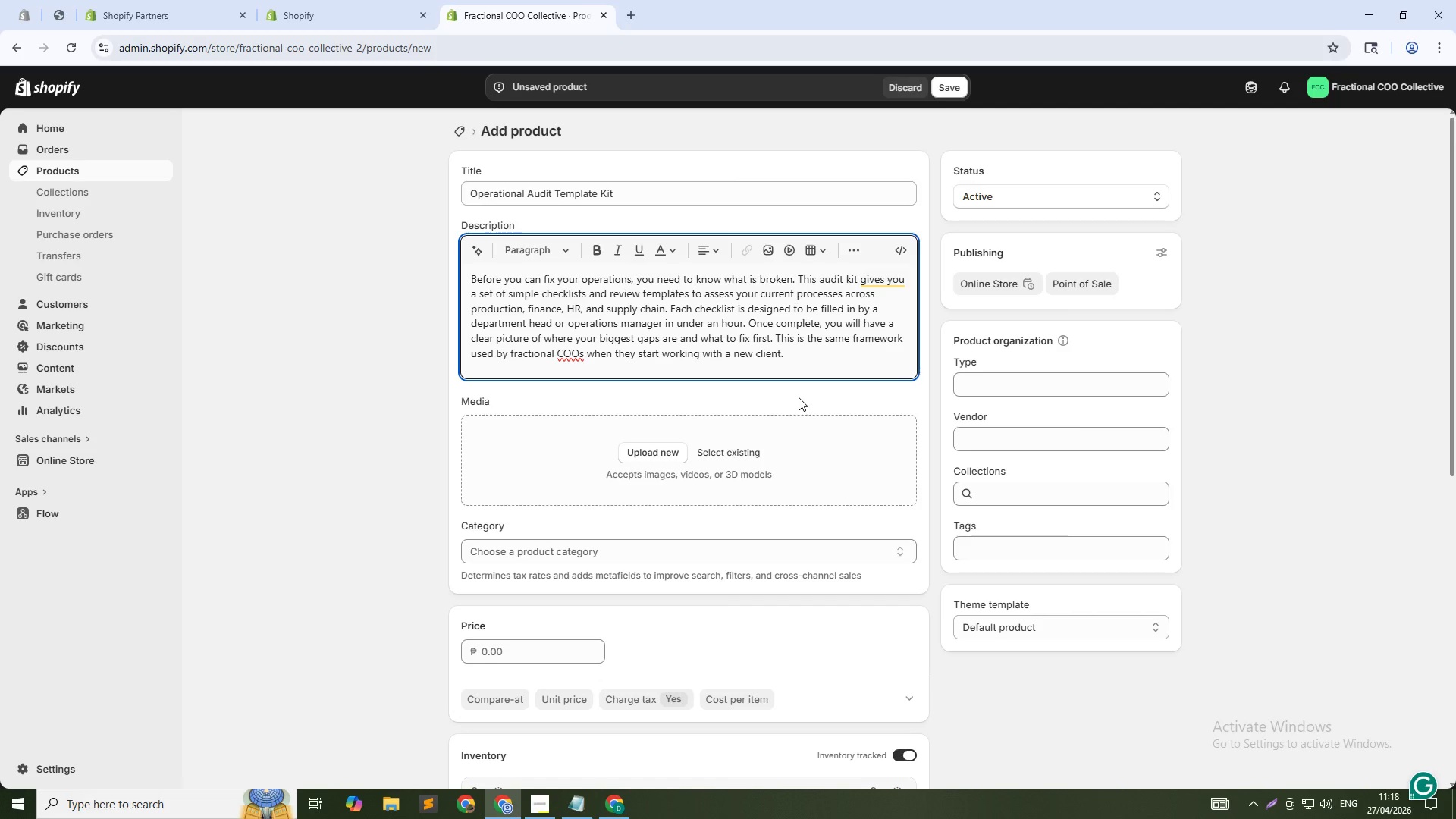 
wait(20.27)
 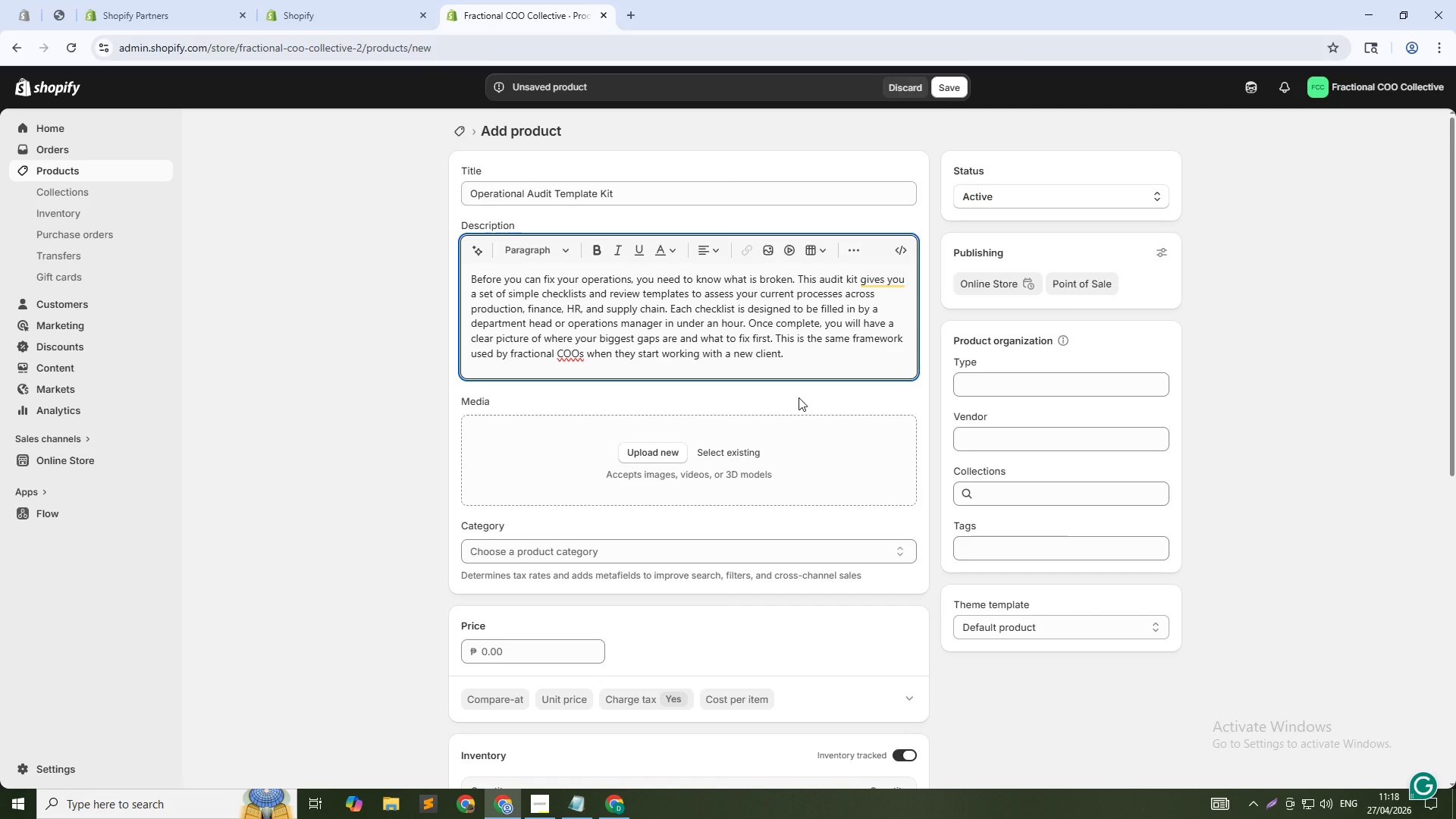 
left_click([734, 452])
 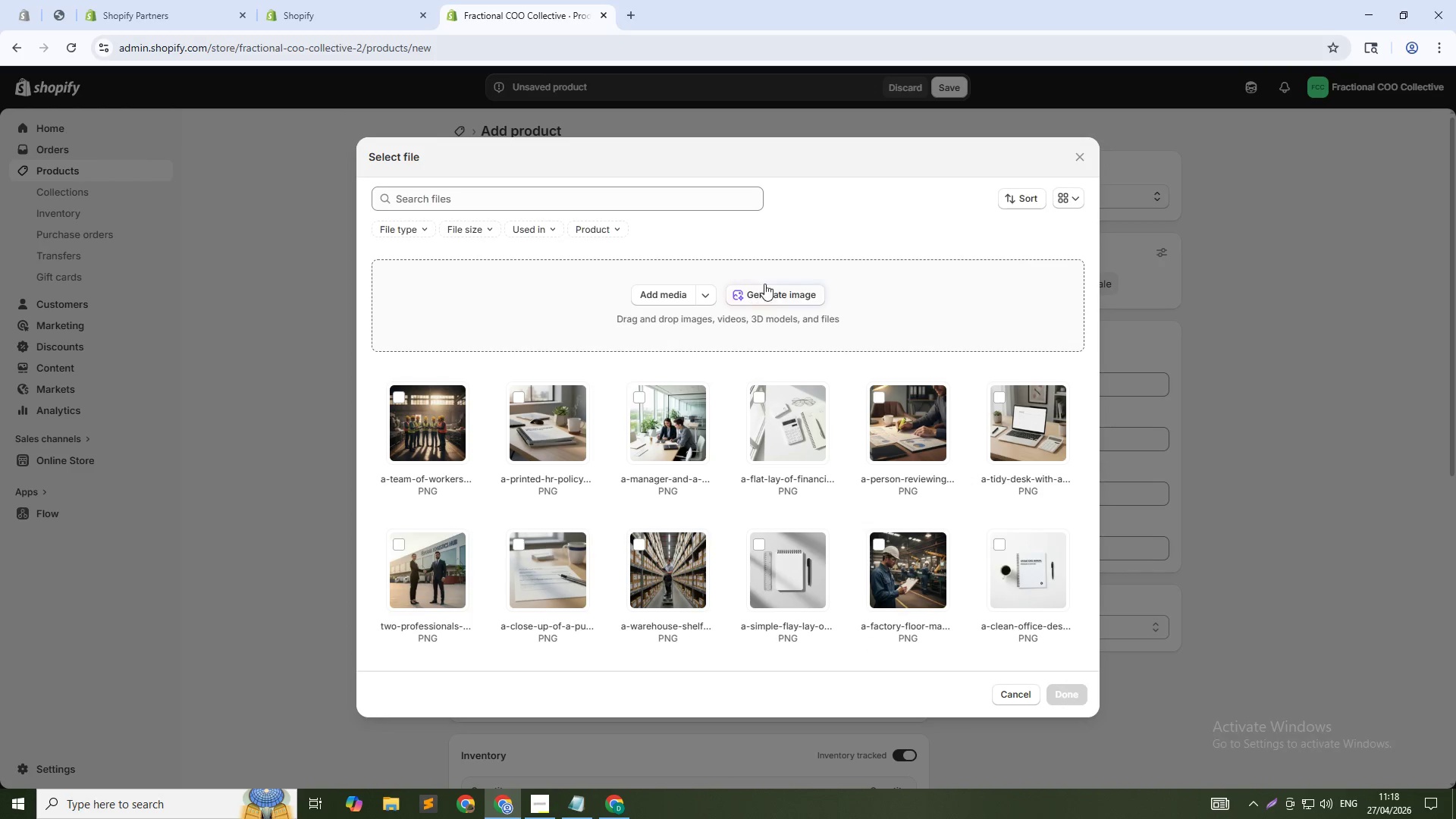 
left_click([766, 291])
 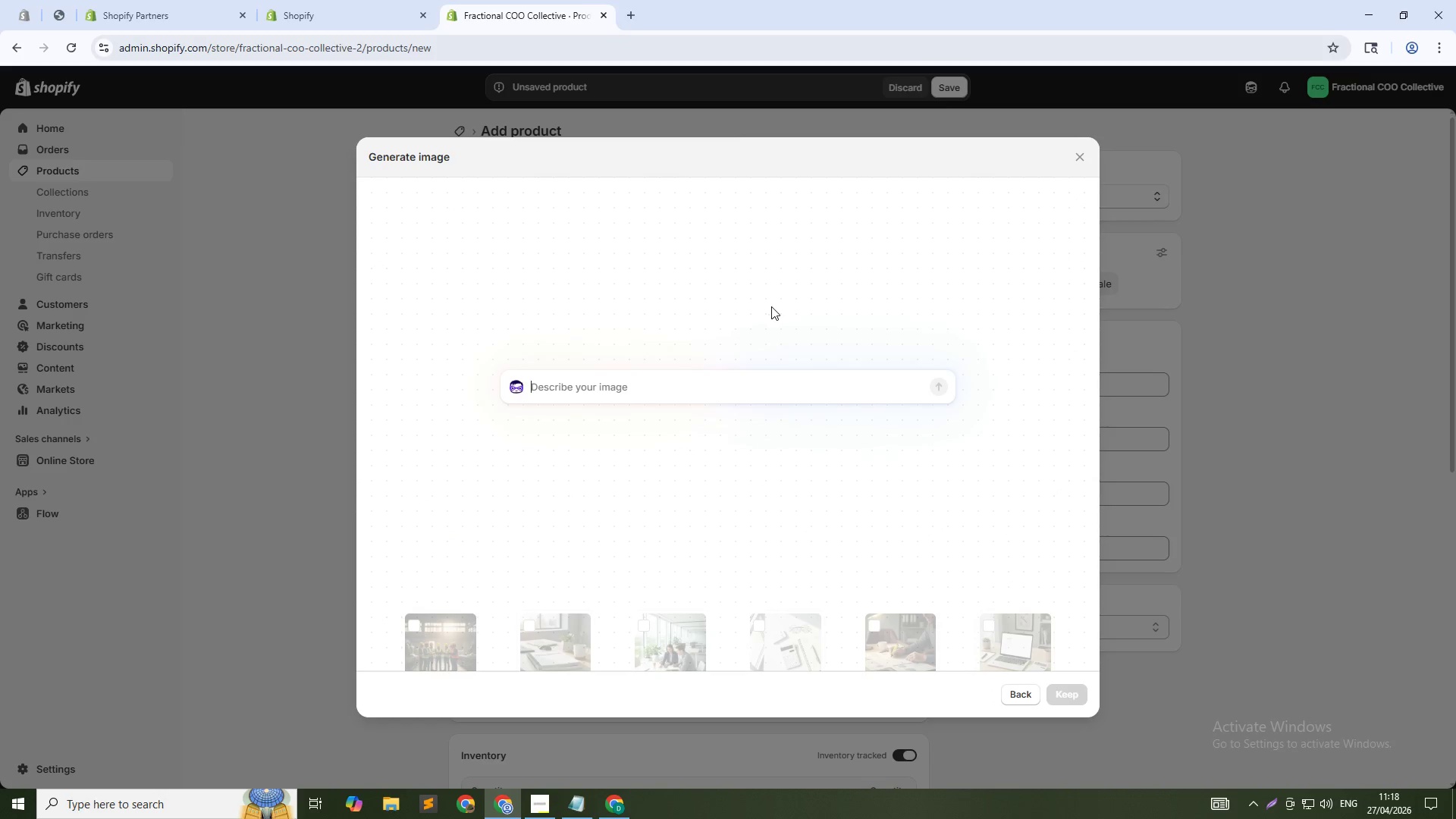 
type(A person with a pen going through a printed checklist )
 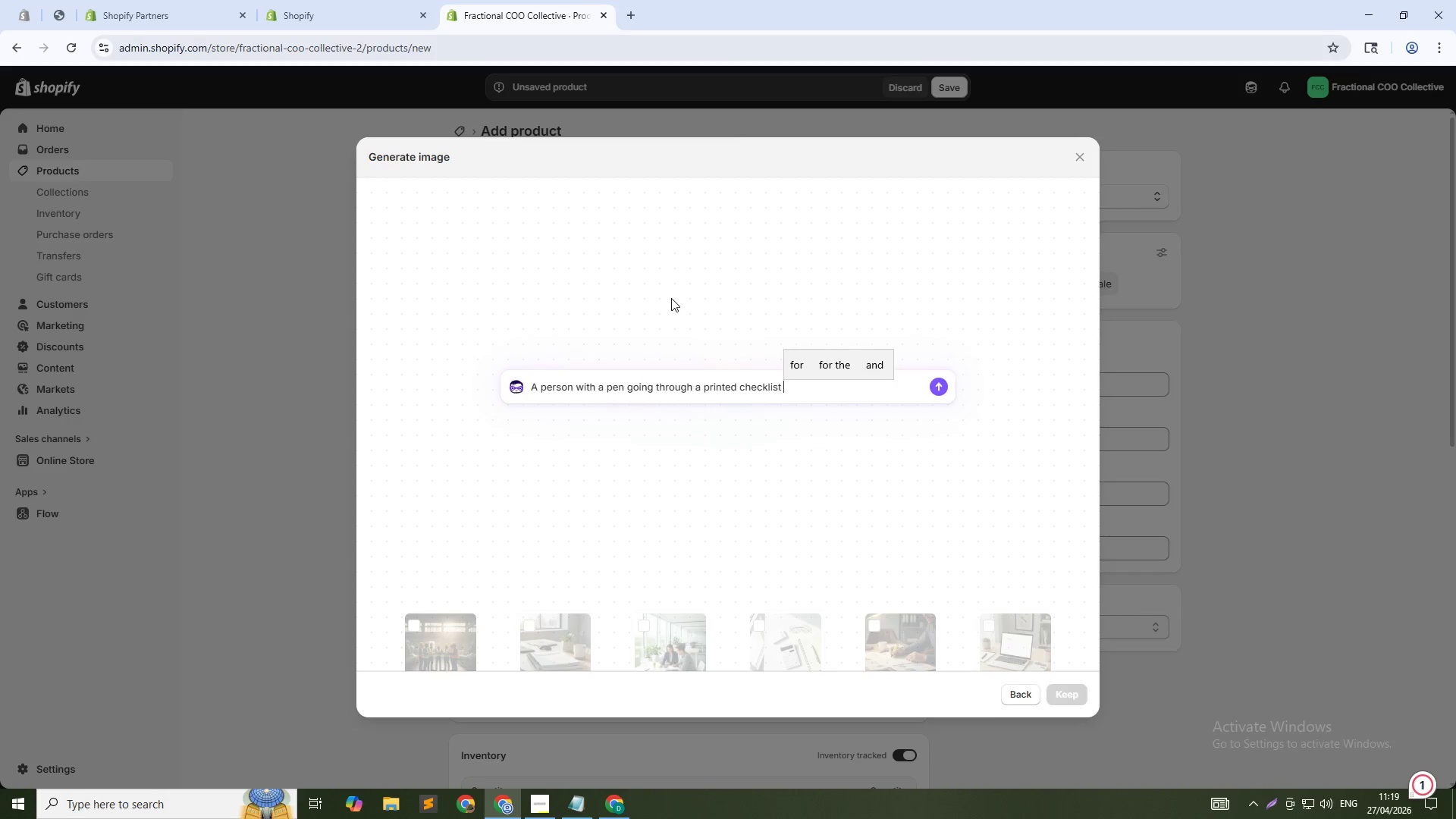 
type(on a clipboard in a factory setting)
 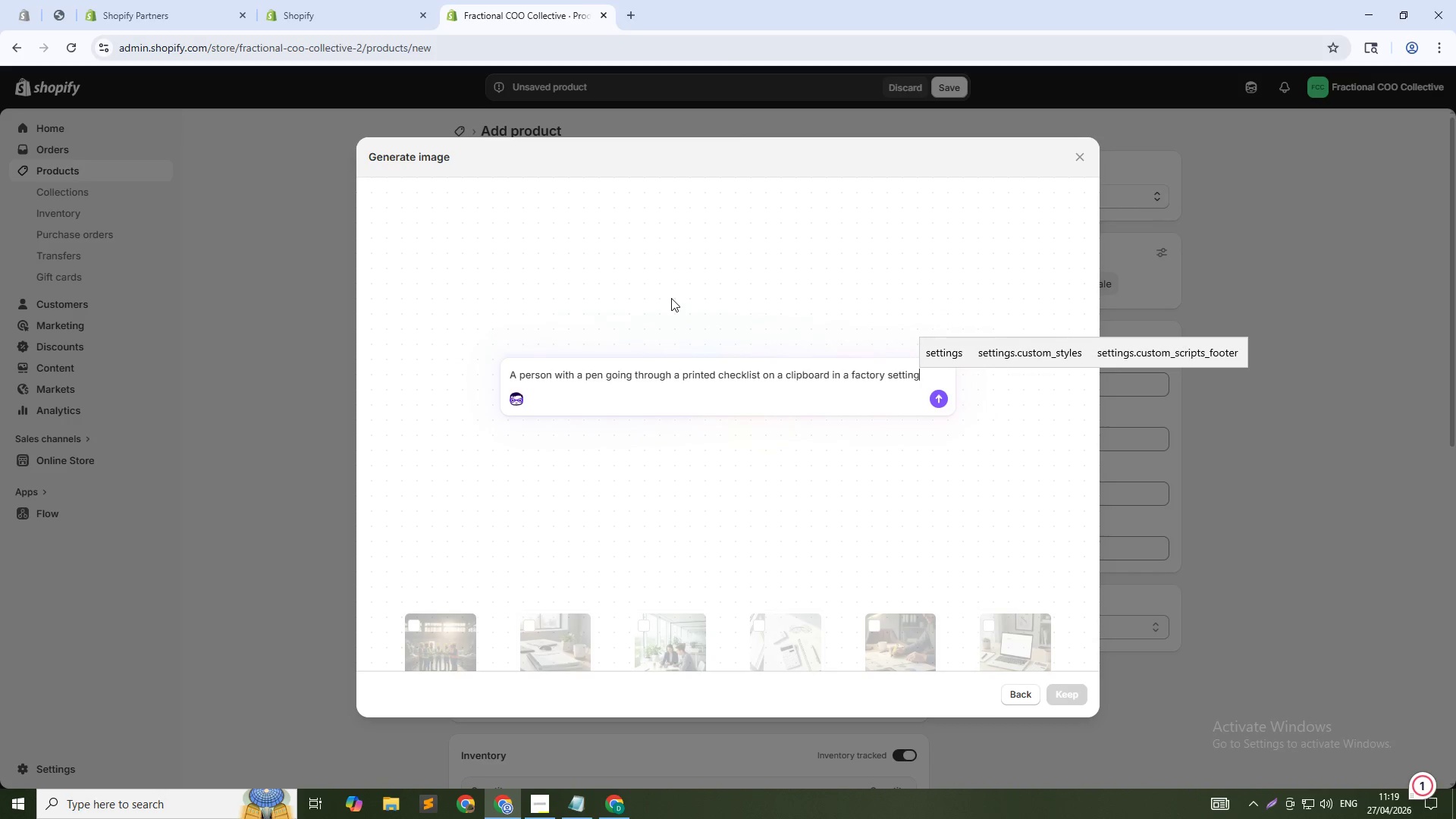 
wait(27.41)
 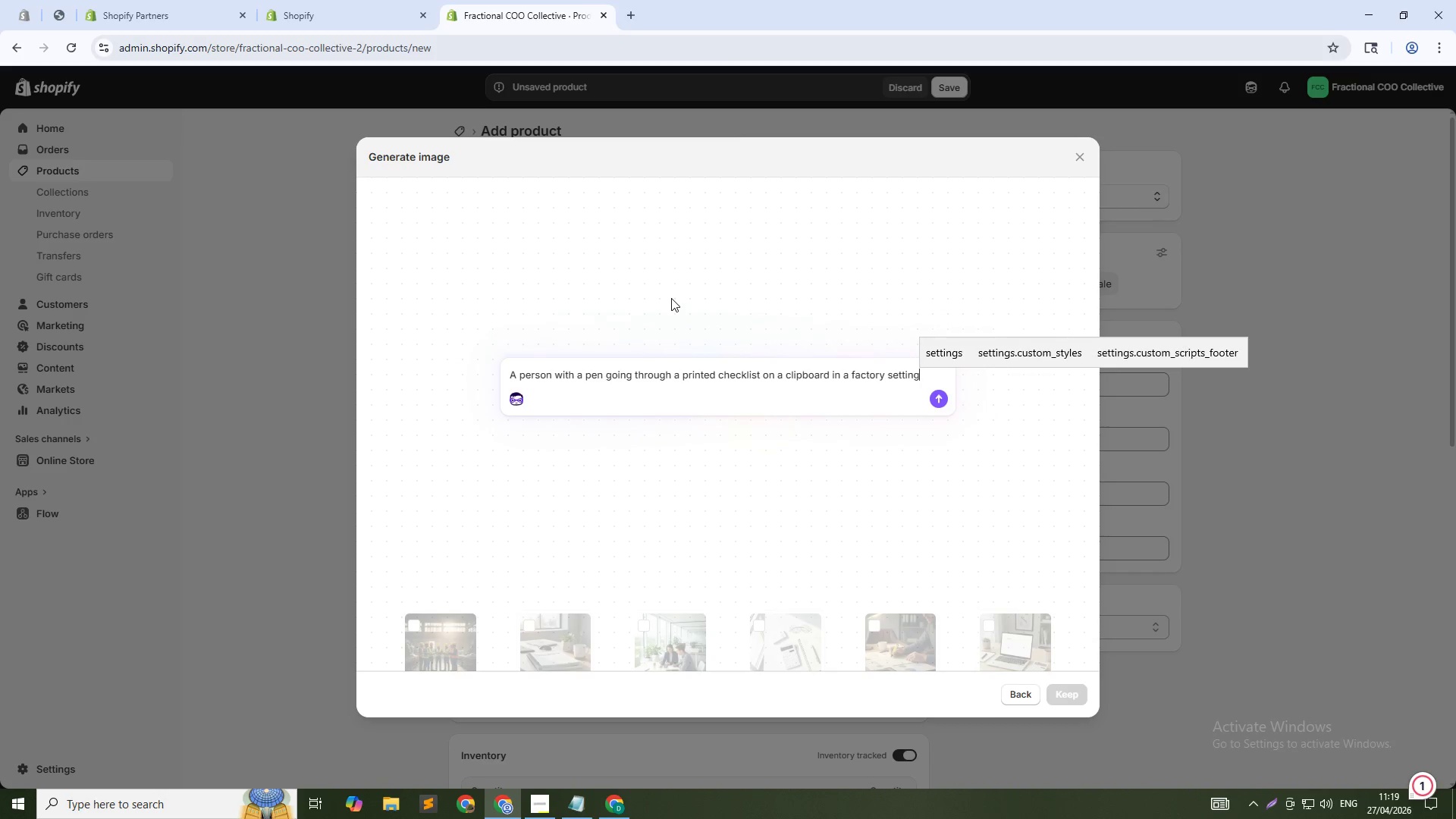 
type(, 1:1 square)
 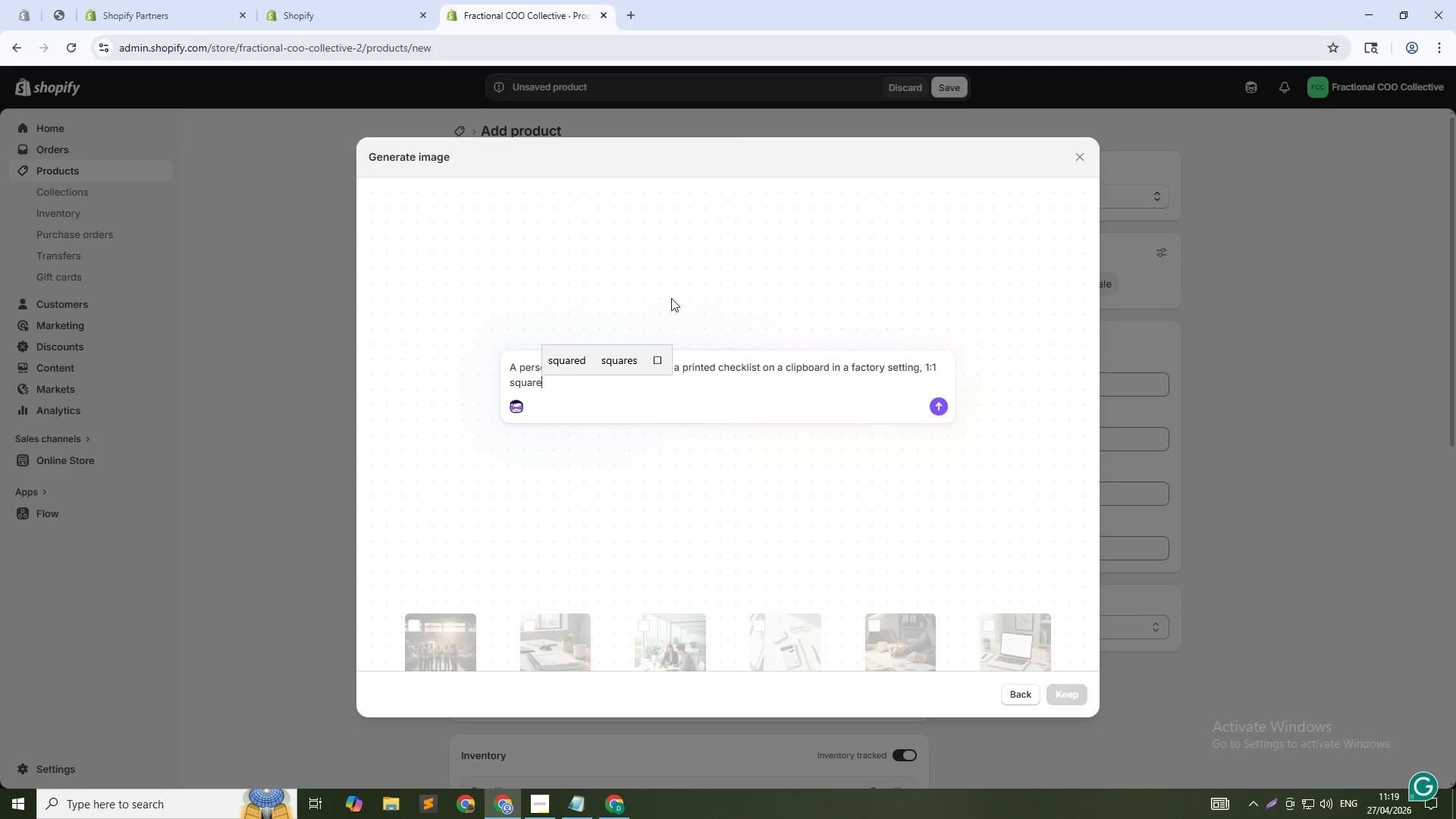 
key(Enter)
 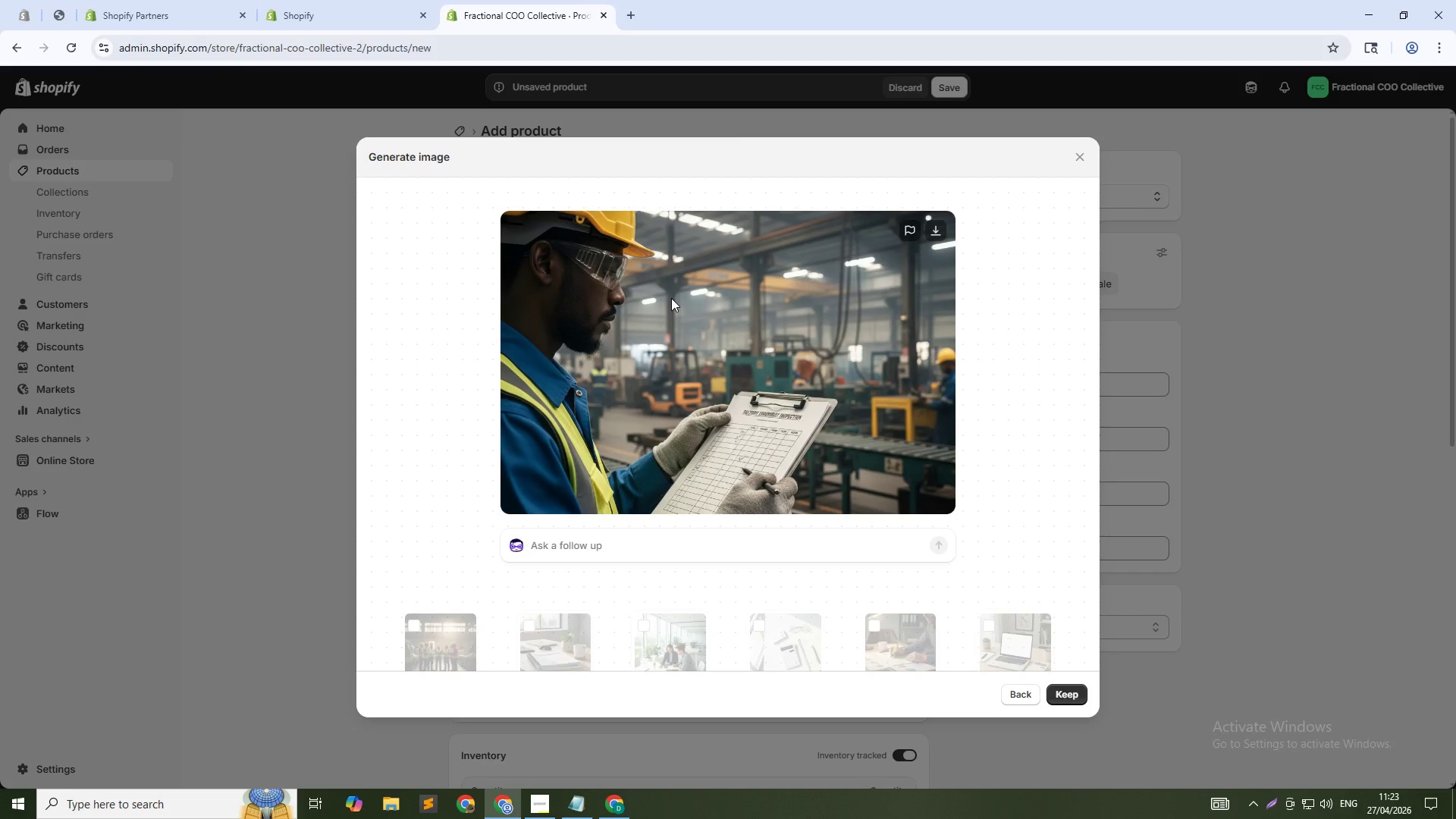 
wait(205.94)
 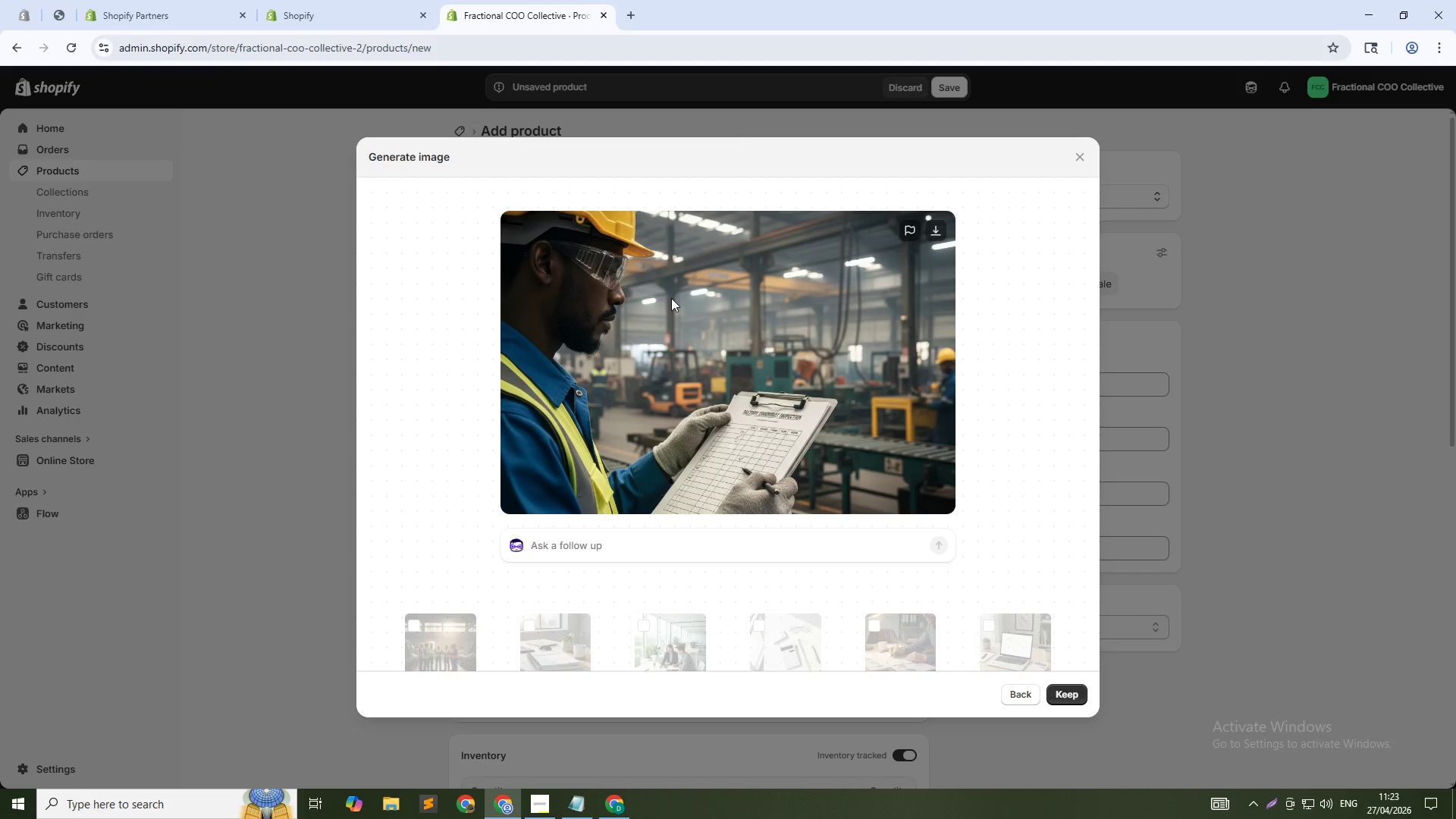 
left_click([1066, 686])
 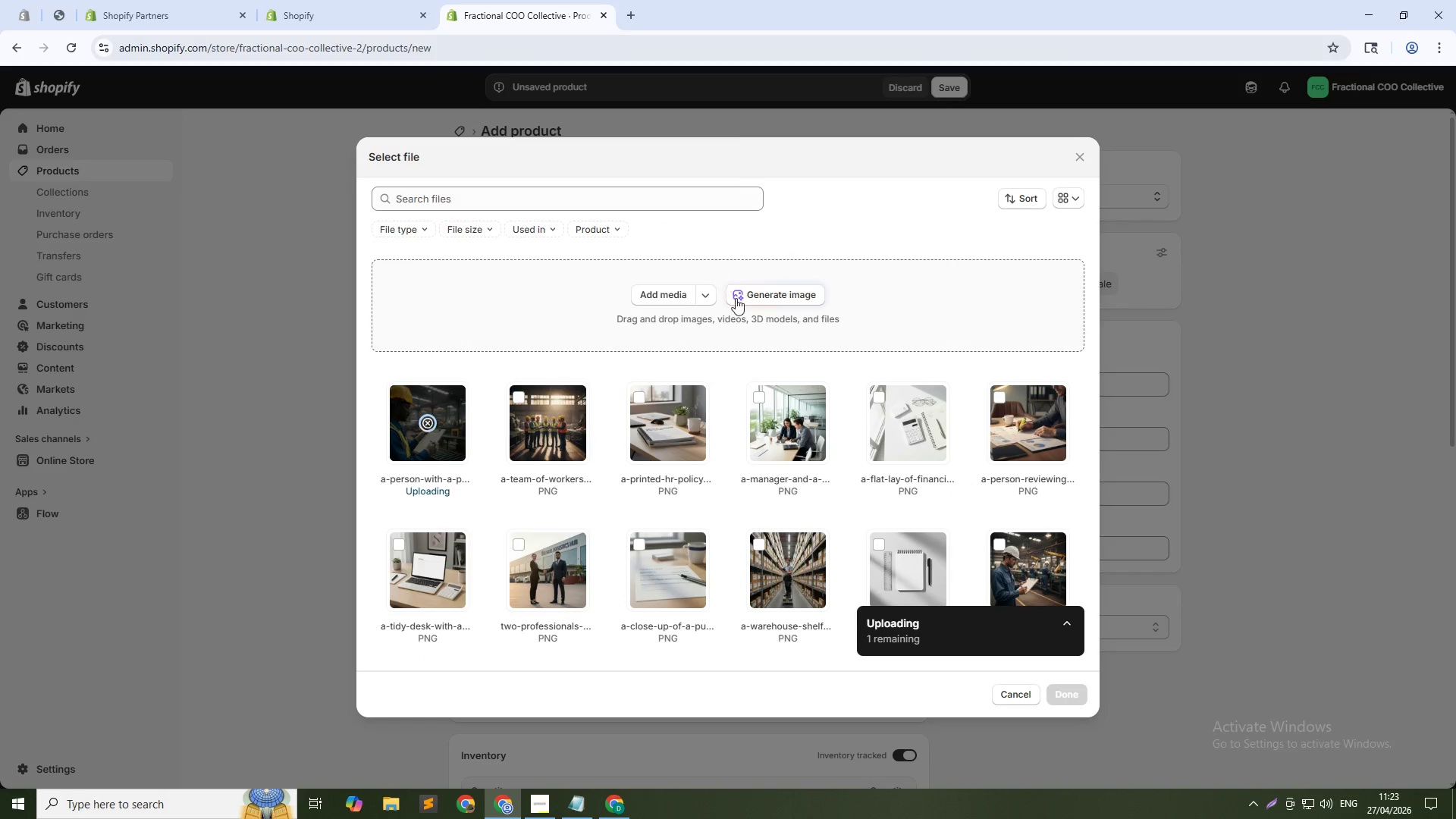 
left_click([751, 296])
 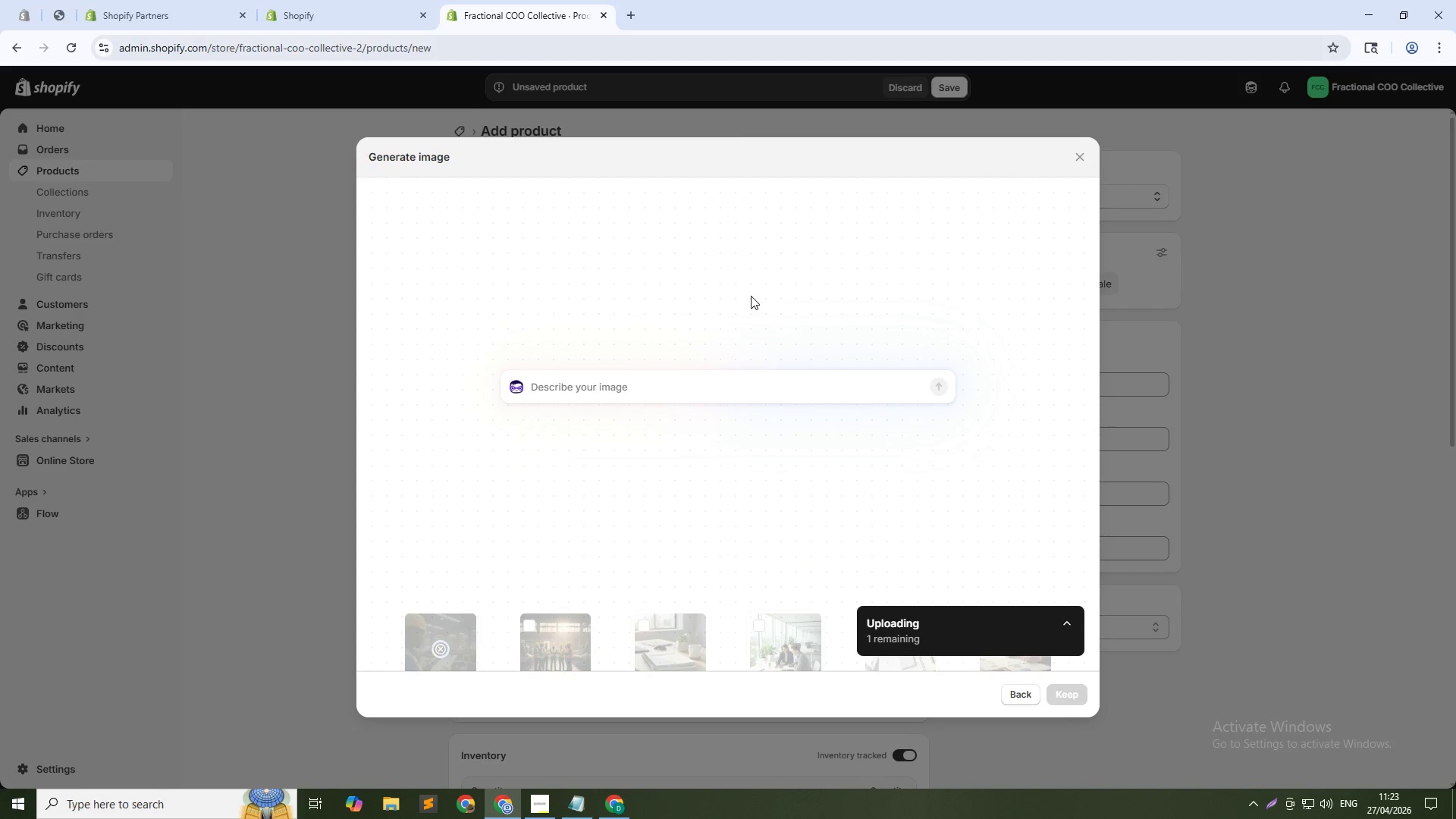 
type(A flat lay of multiple printed audit templates organized neatly on a wooden desk, 1:1 square)
 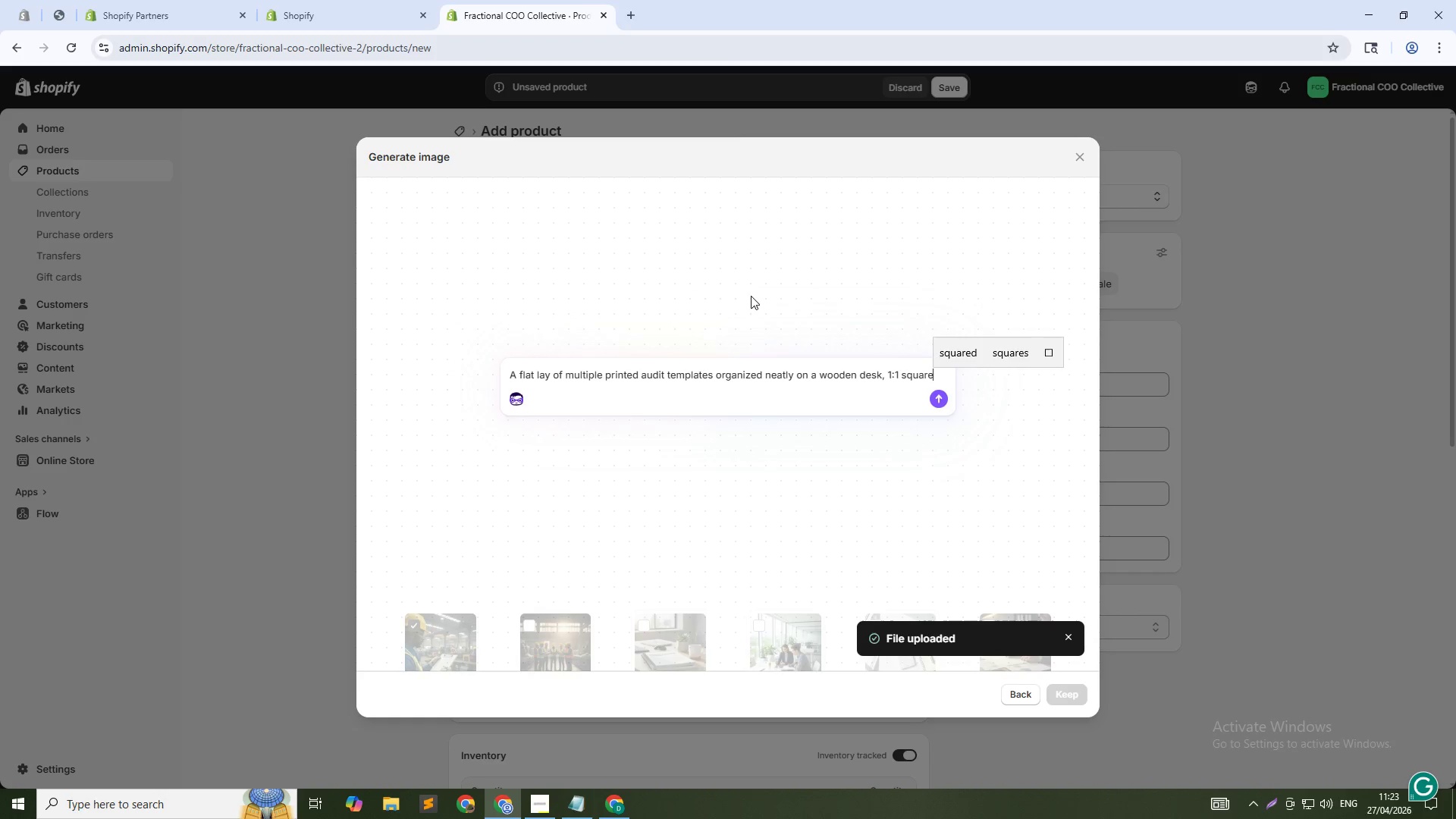 
key(Enter)
 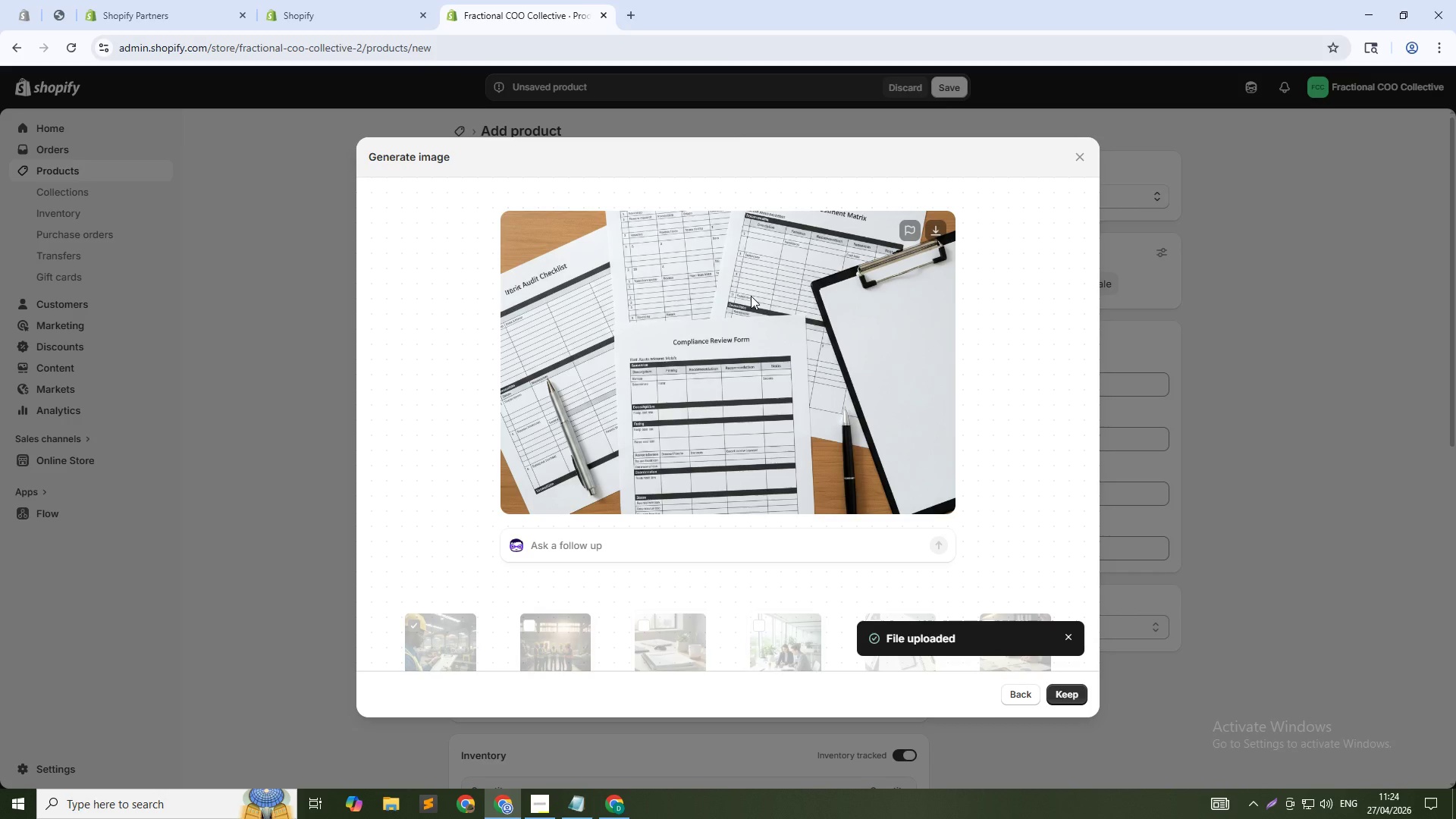 
wait(48.12)
 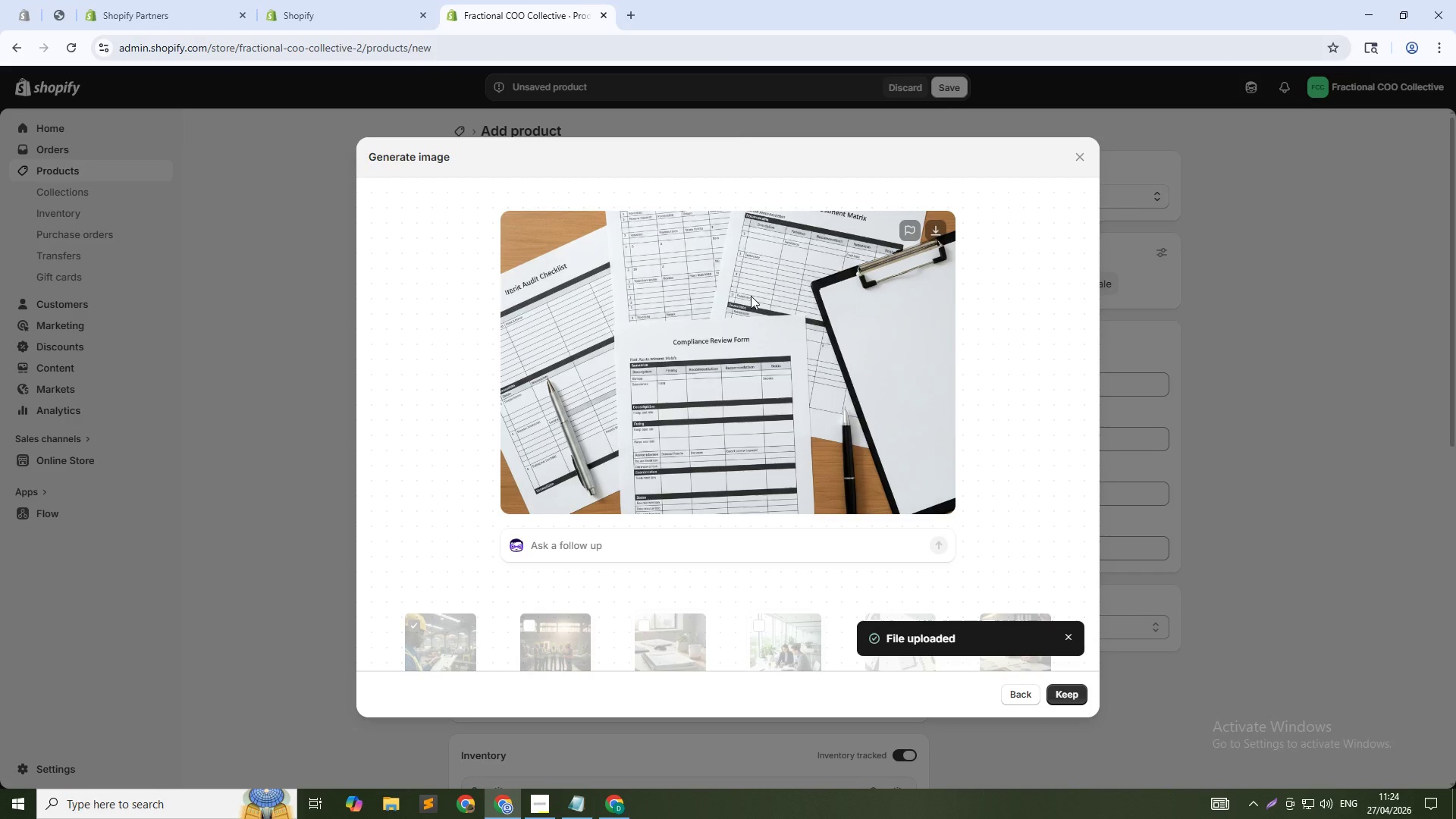 
left_click([1068, 704])
 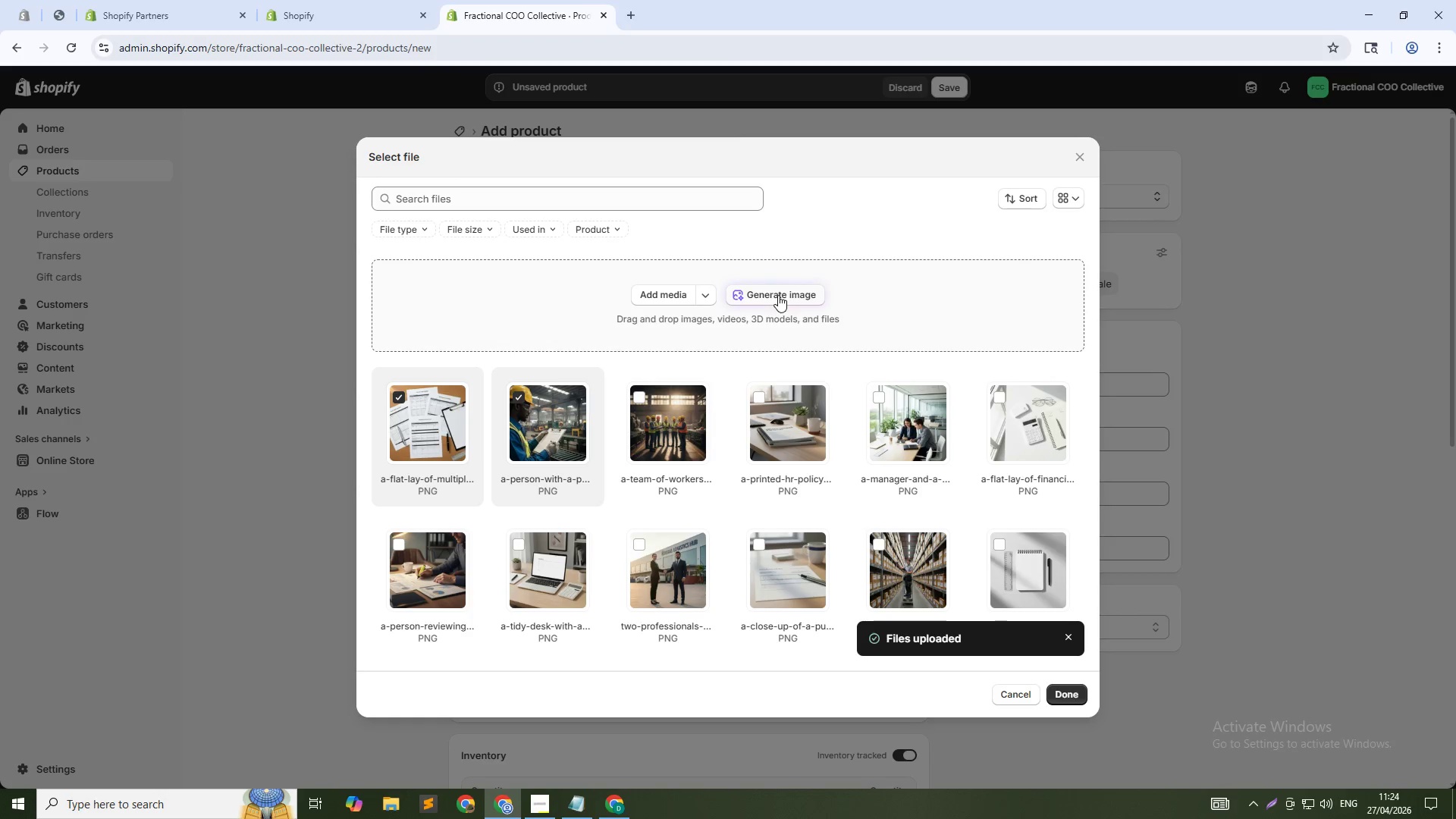 
wait(15.33)
 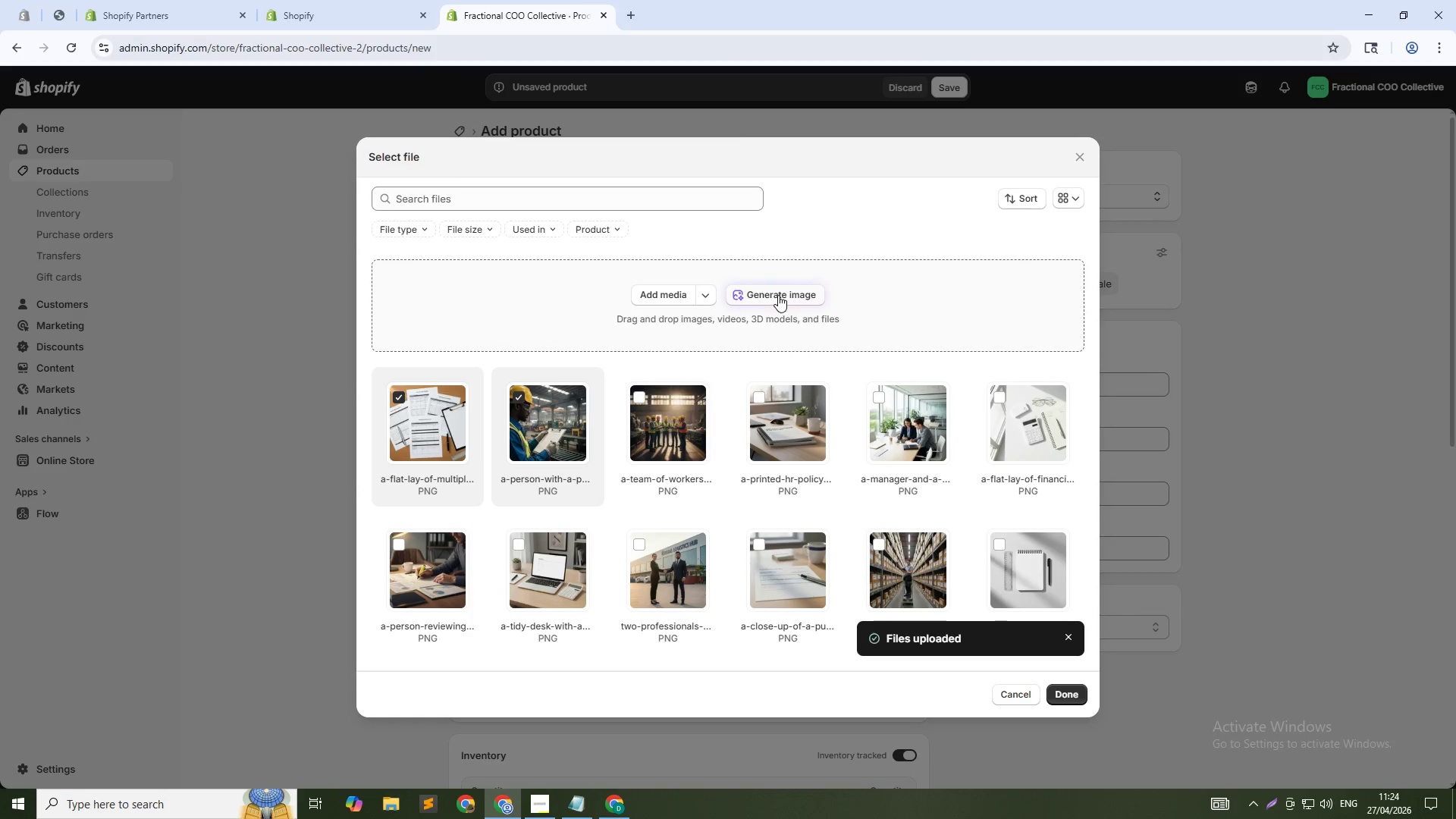 
left_click([774, 295])
 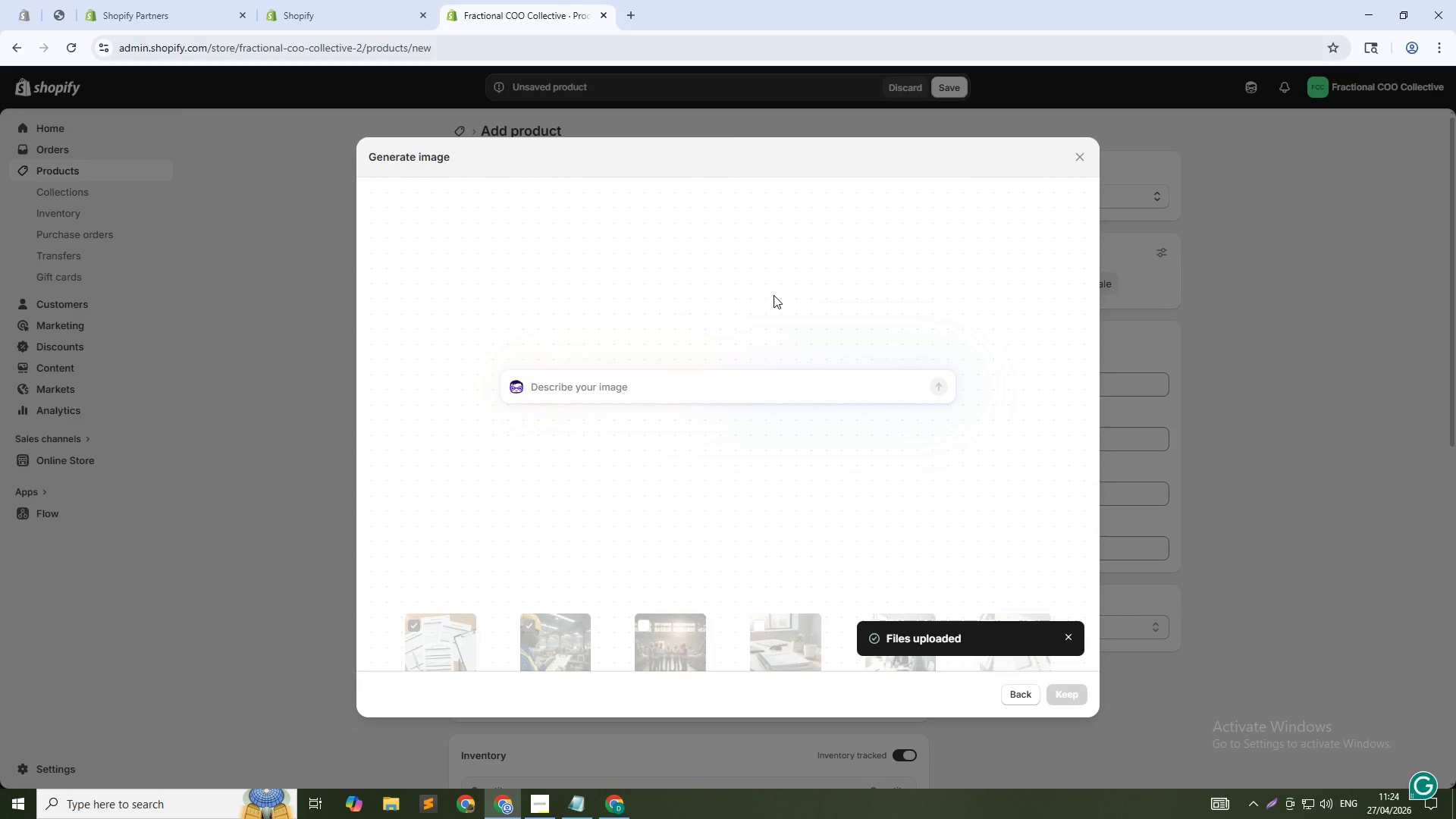 
type(A close up of a checklist with some boxes ticked and a pn)
key(Backspace)
type(en )
 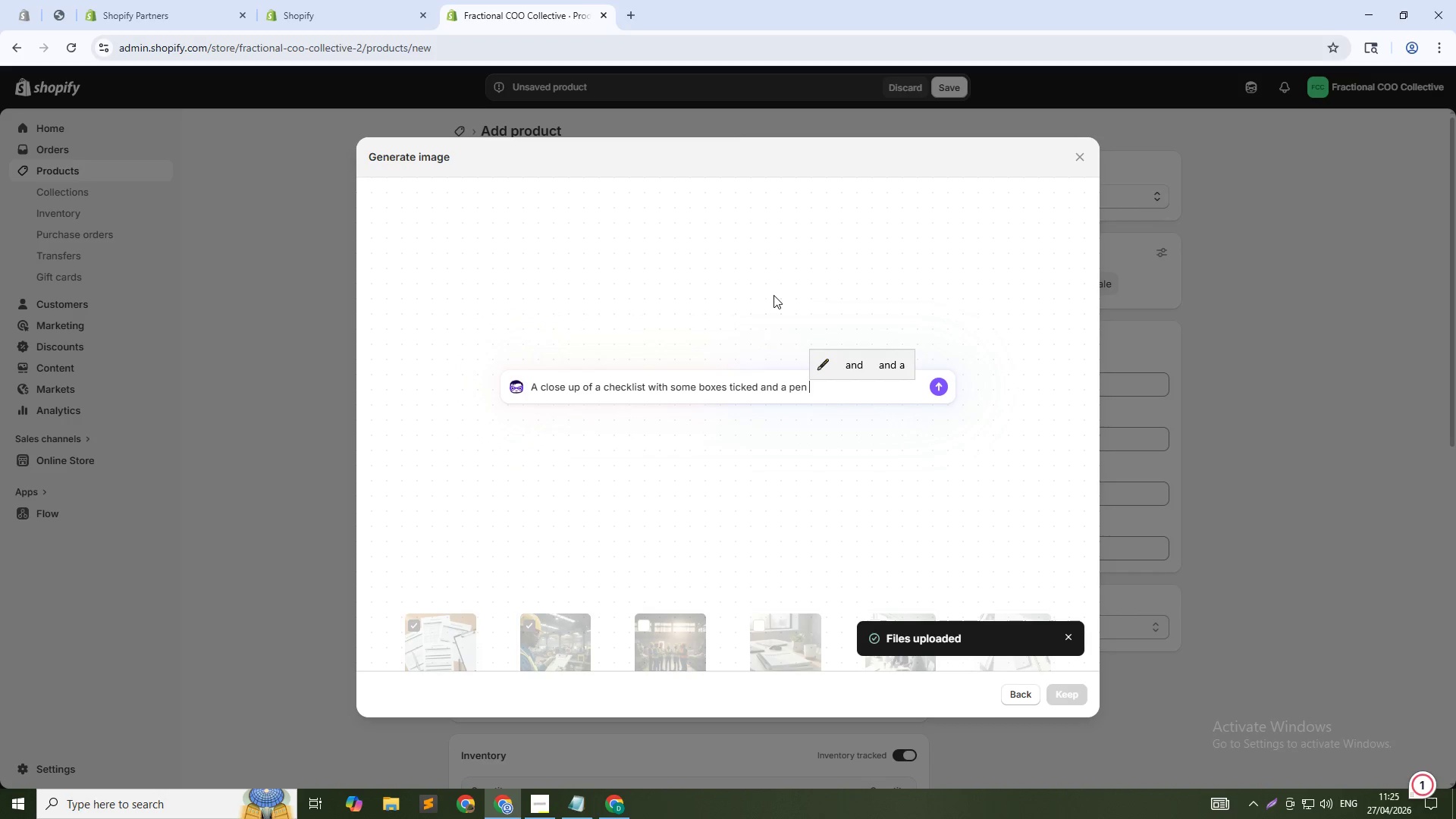 
type(resting besdi)
key(Backspace)
key(Backspace)
type(ide it - )
key(Backspace)
key(Backspace)
key(Backspace)
type(, 1:1 sqaure)
 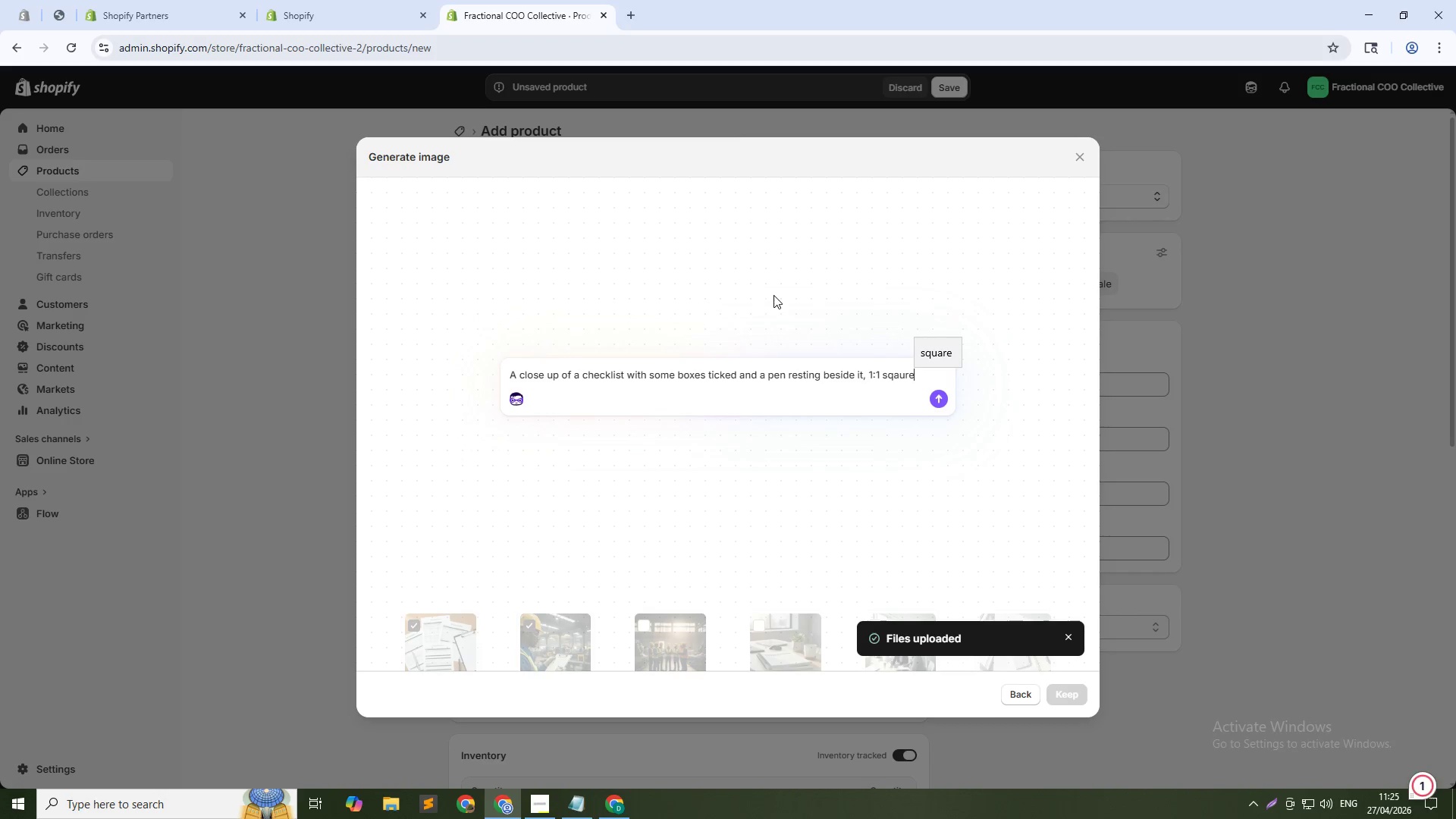 
key(Enter)
 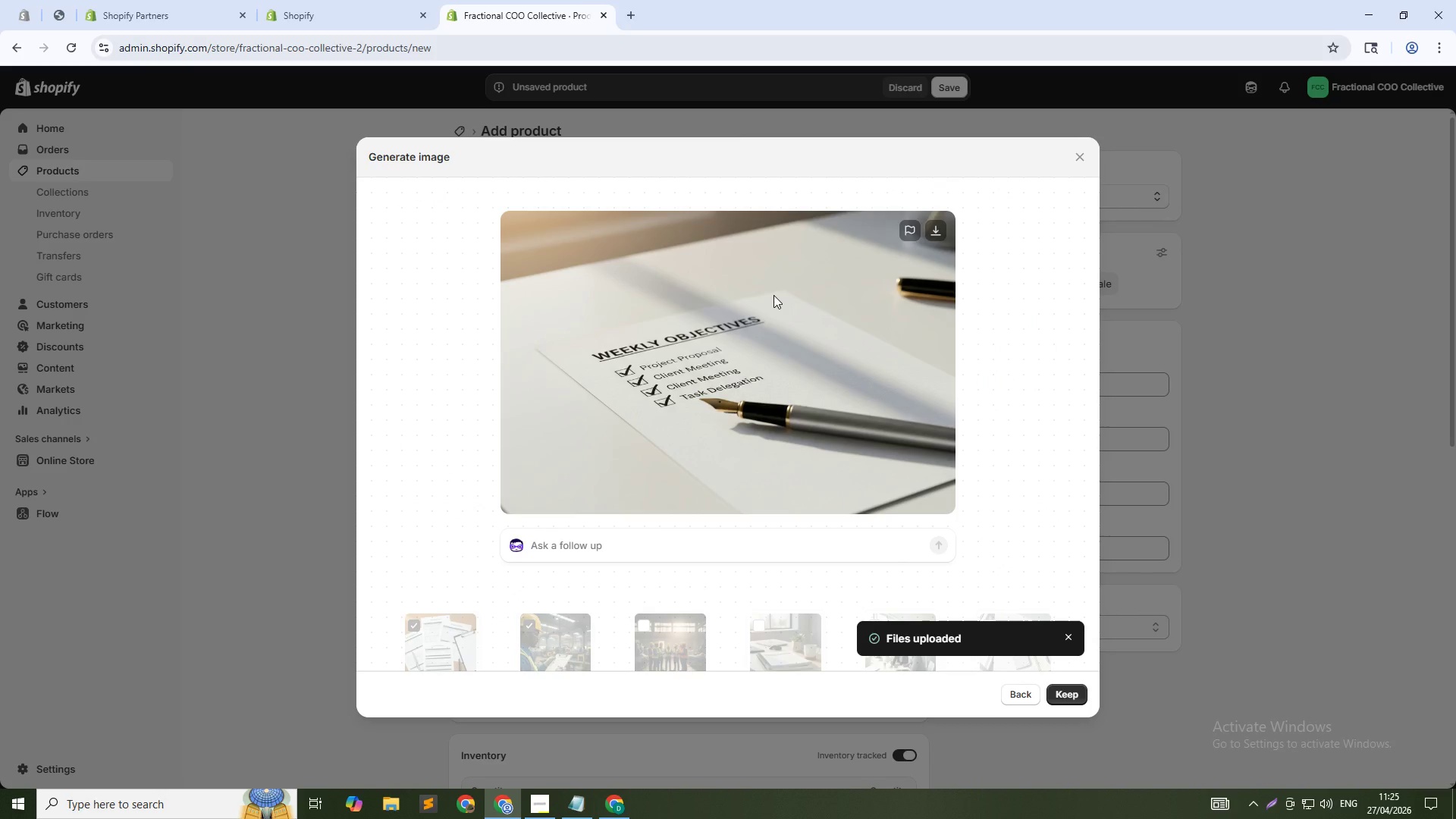 
wait(29.5)
 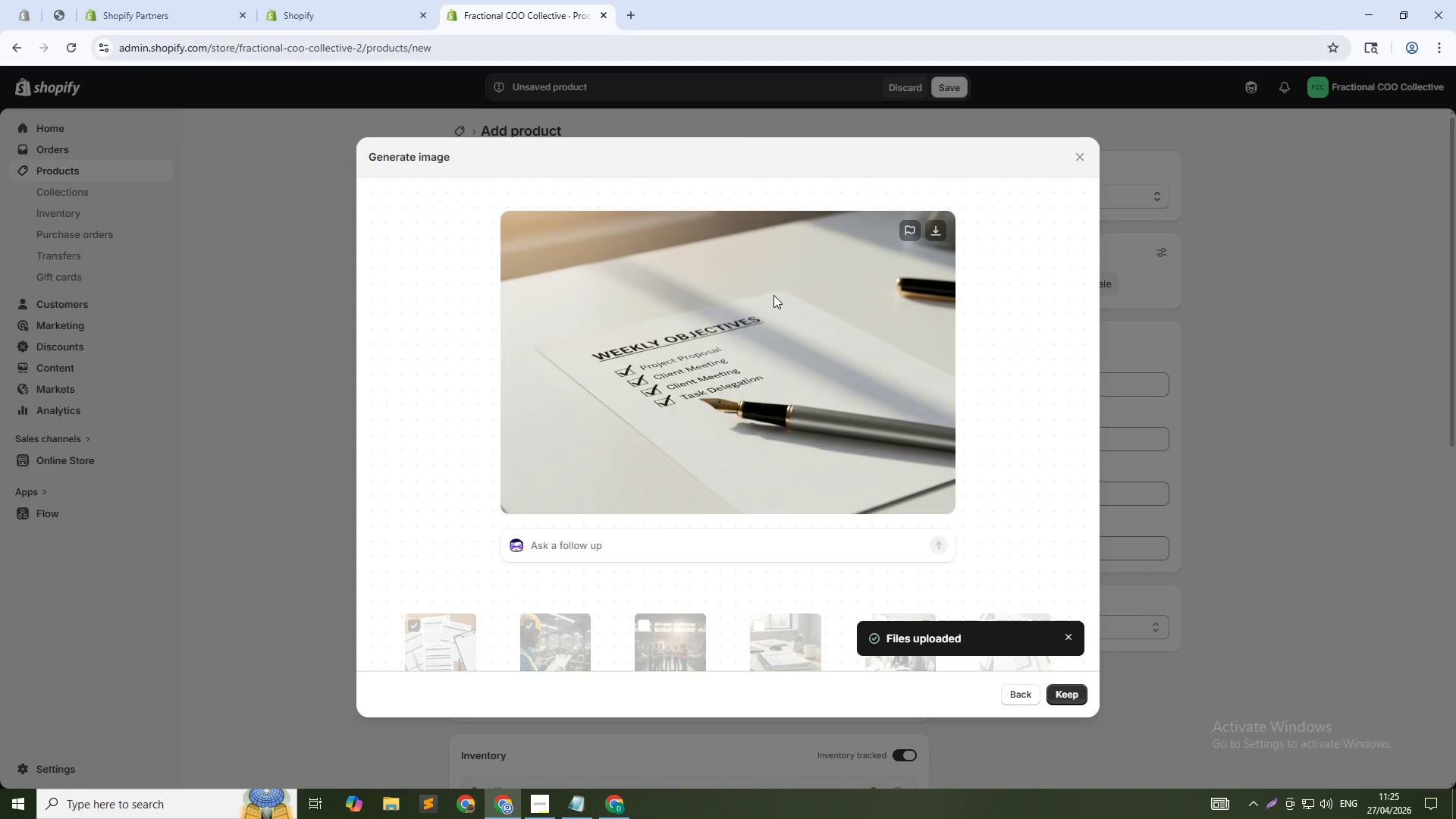 
left_click([1067, 696])
 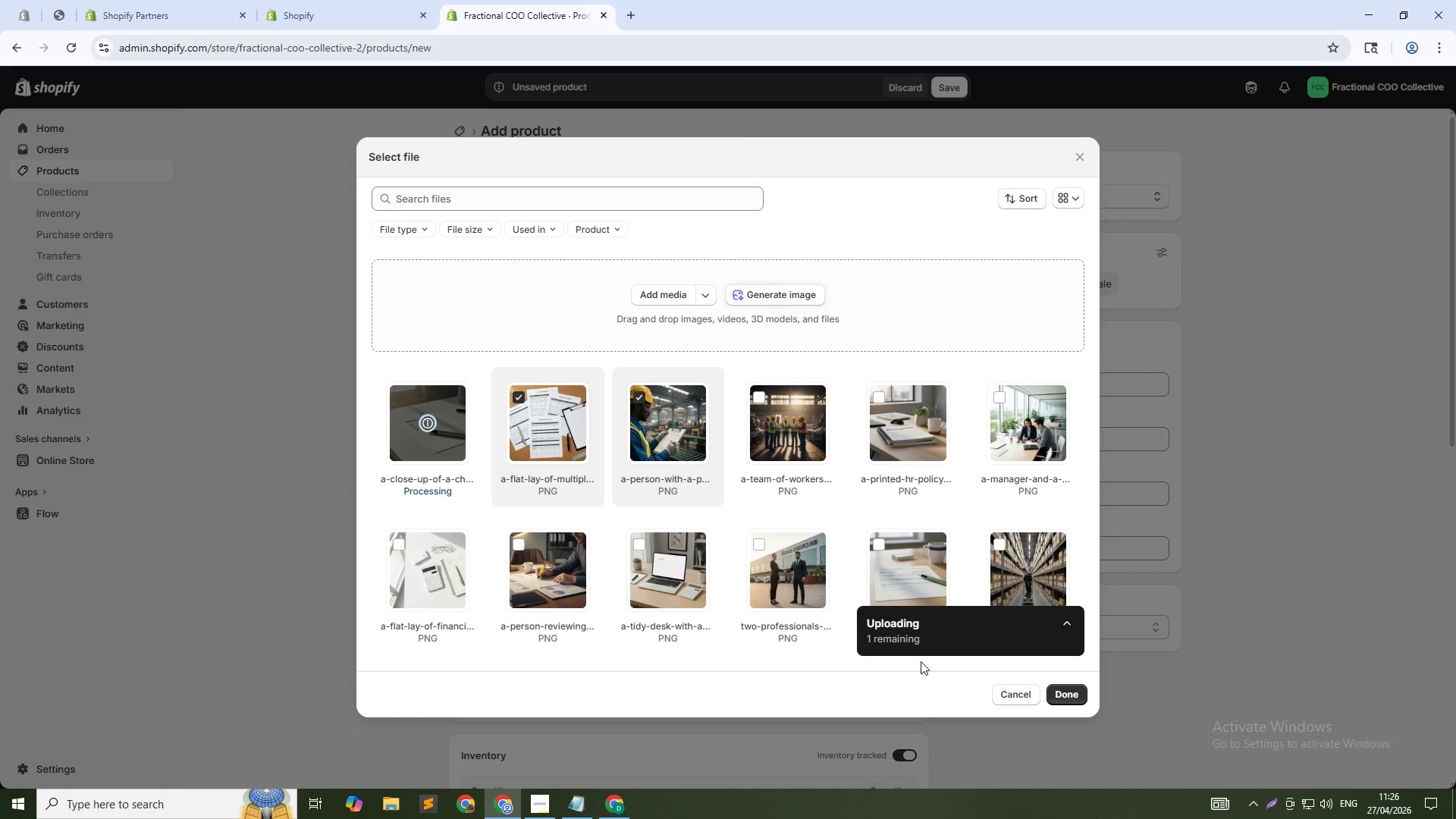 
wait(10.12)
 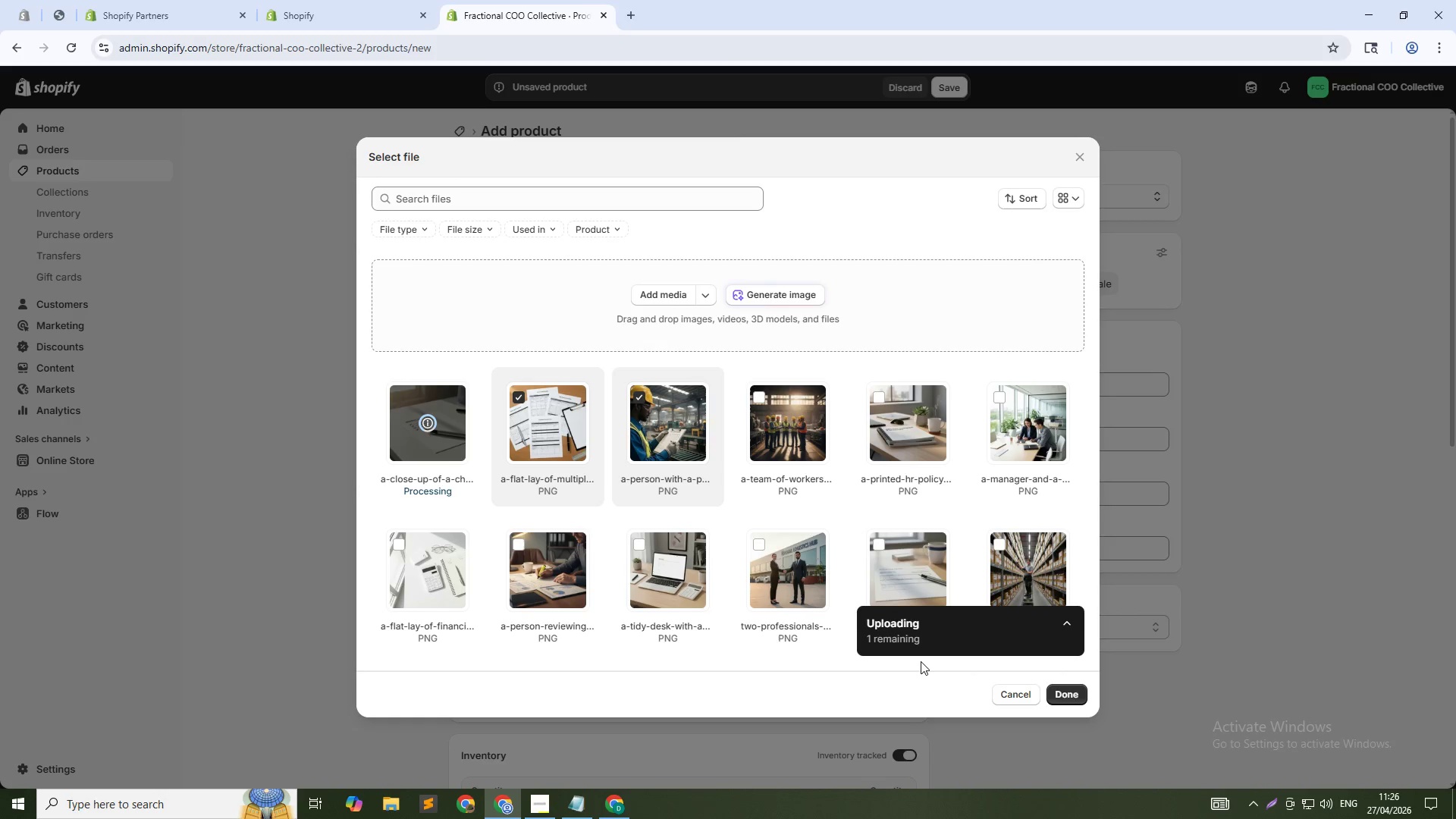 
left_click([1064, 697])
 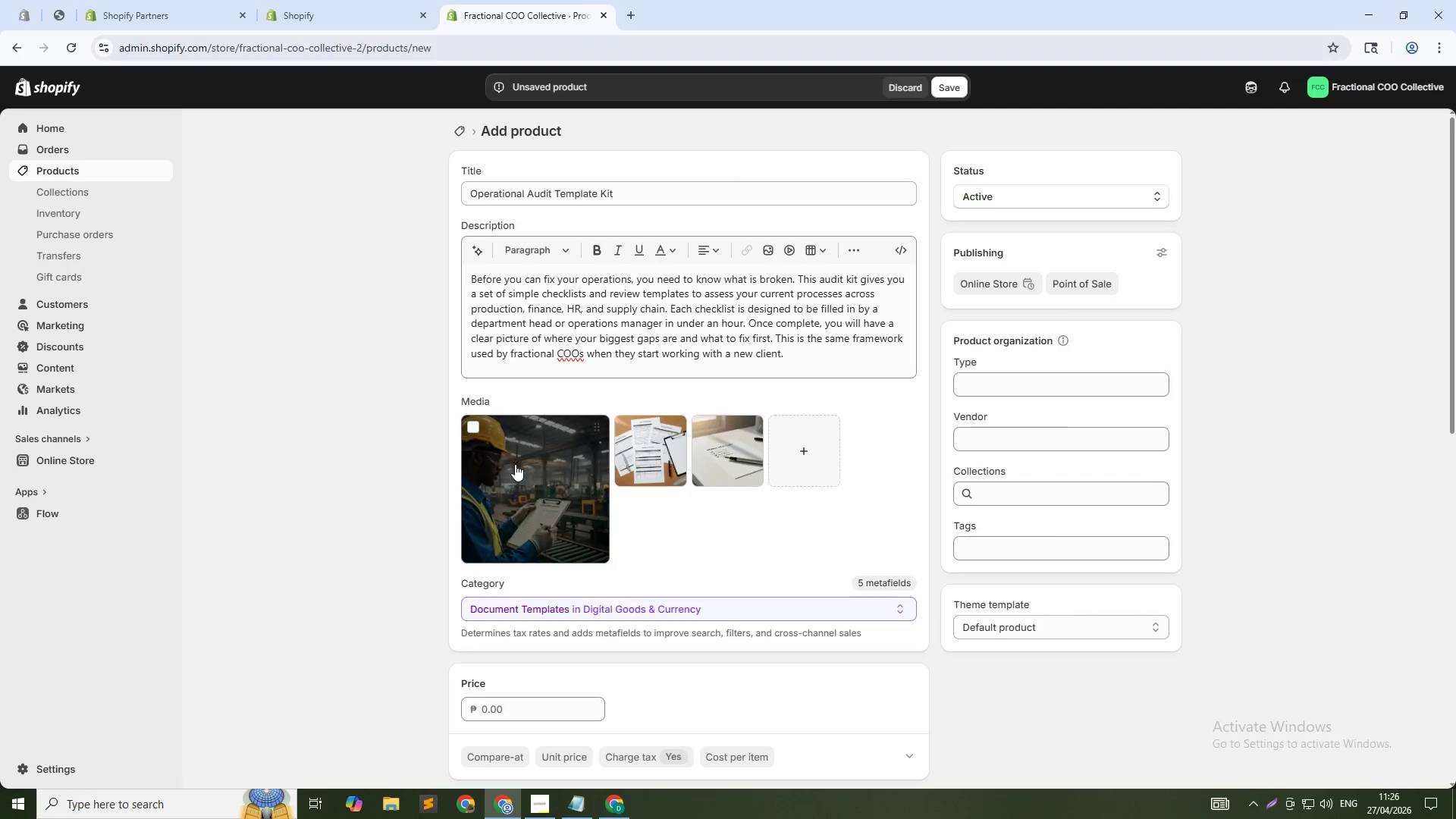 
left_click([536, 505])
 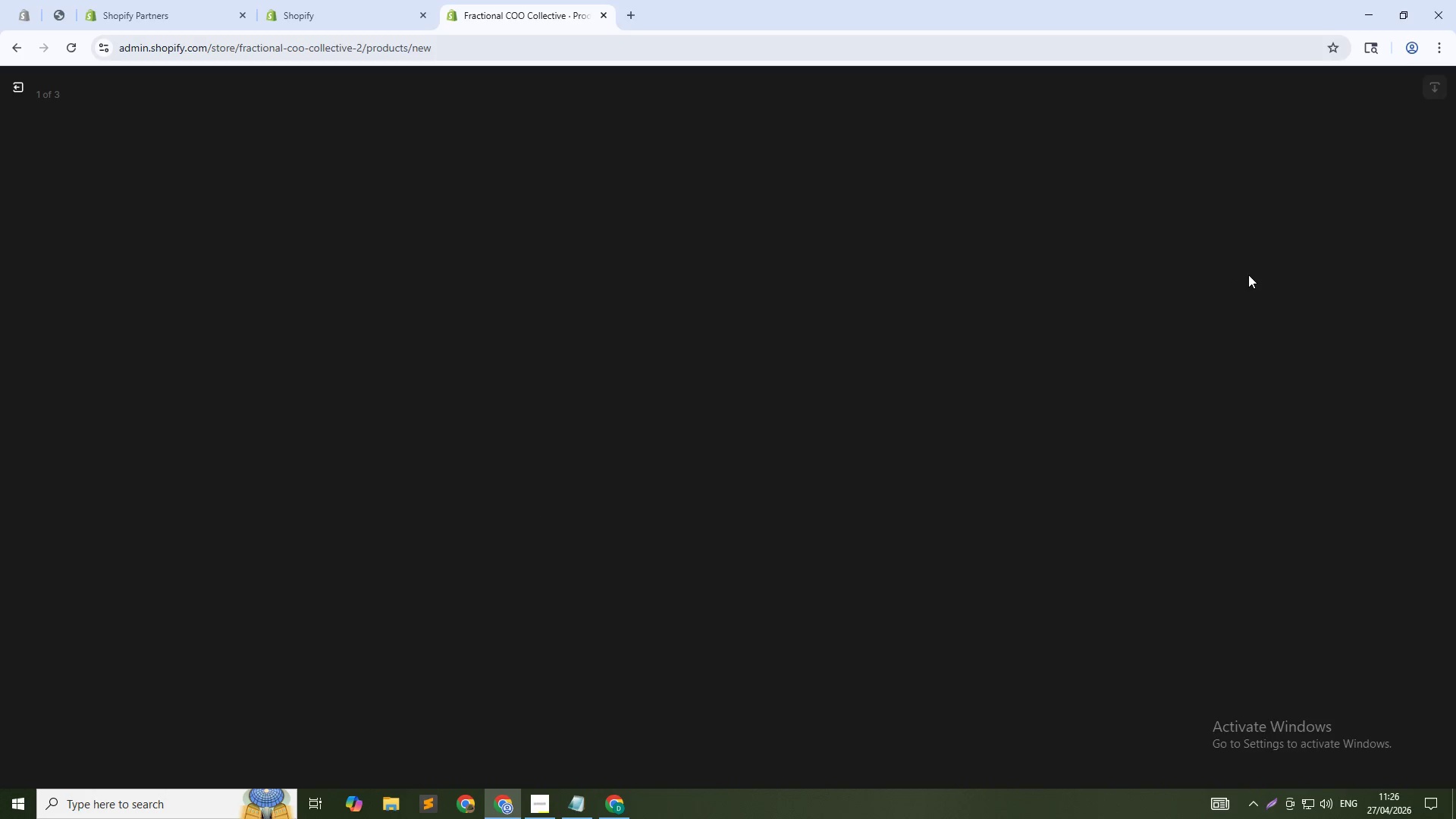 
left_click([1276, 266])
 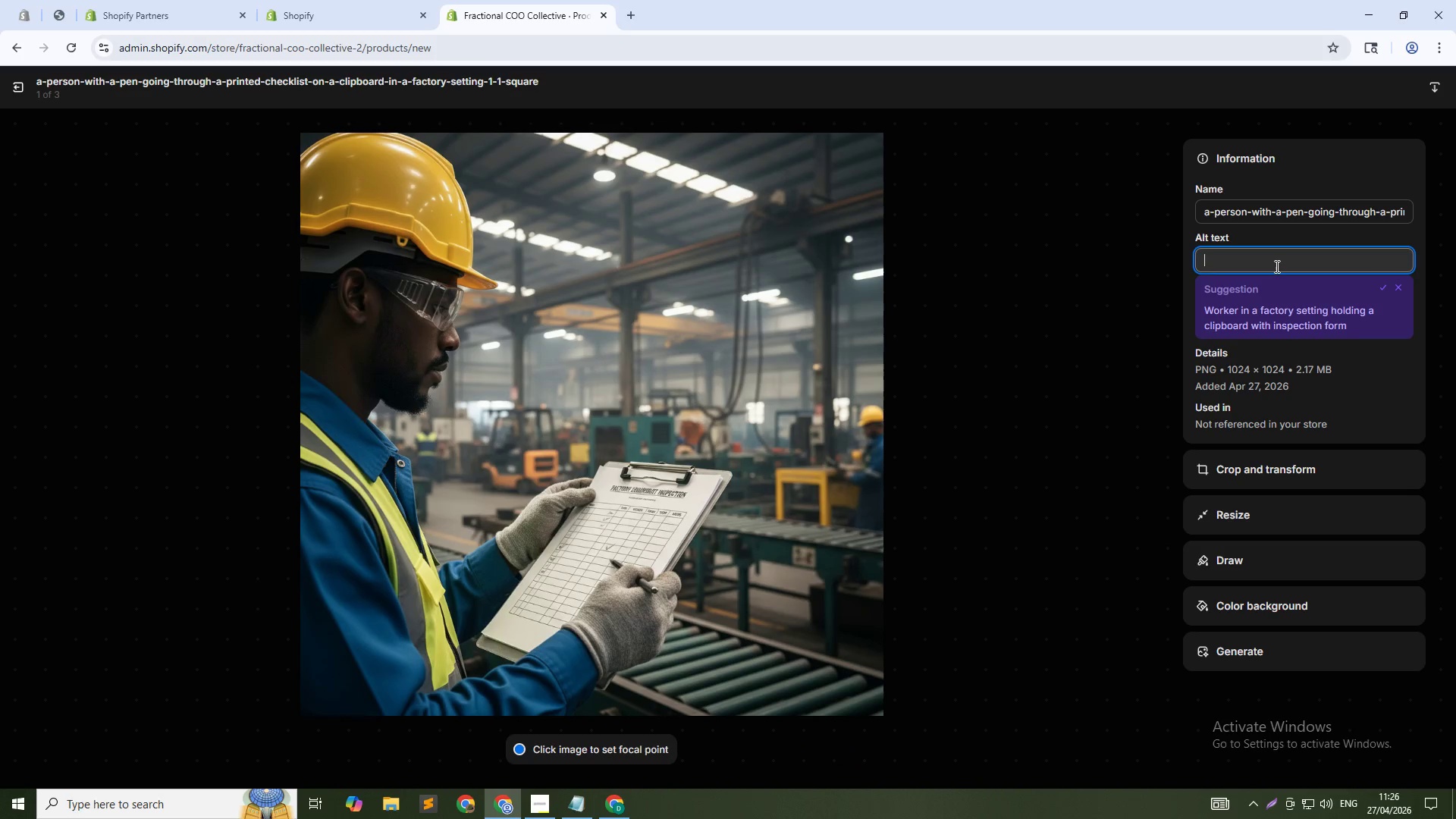 
hold_key(key=ShiftLeft, duration=0.53)
 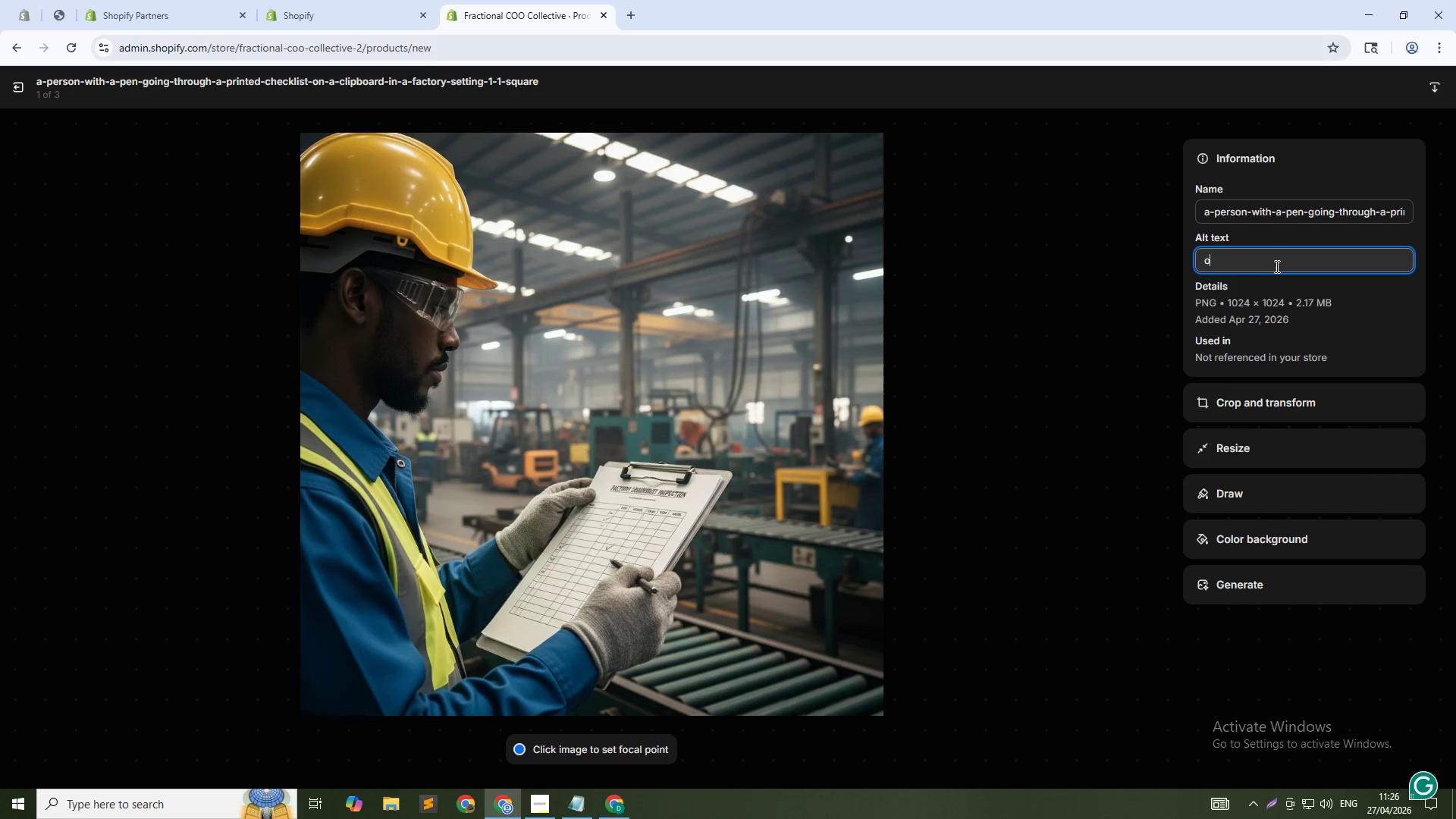 
type(oper)
key(Backspace)
key(Backspace)
key(Backspace)
key(Backspace)
type(Operational audit checklist being reviewse)
key(Backspace)
key(Backspace)
key(Backspace)
type(ed in factor)
key(Backspace)
key(Backspace)
type(ory)
 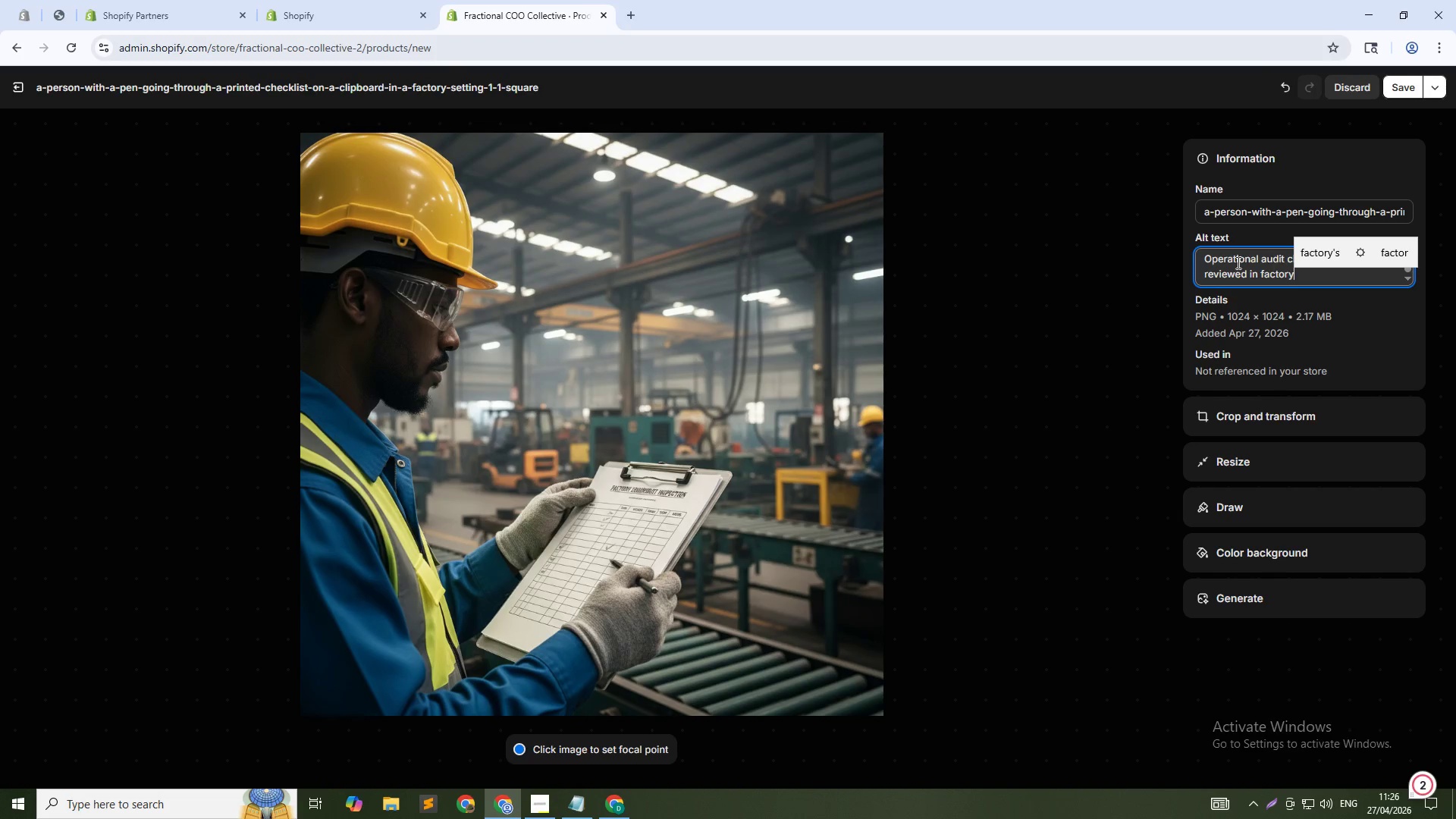 
wait(5.14)
 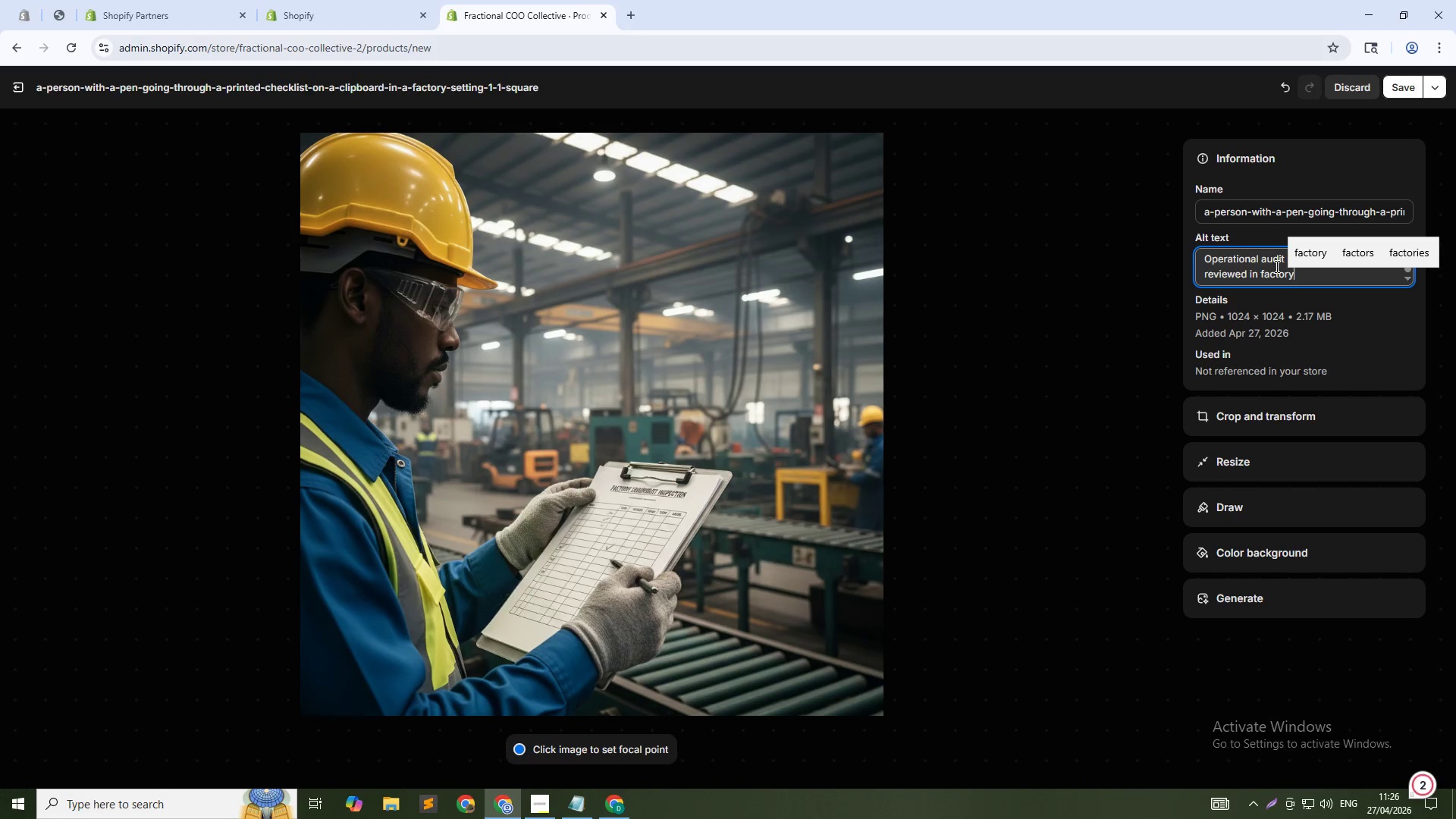 
left_click([1147, 450])
 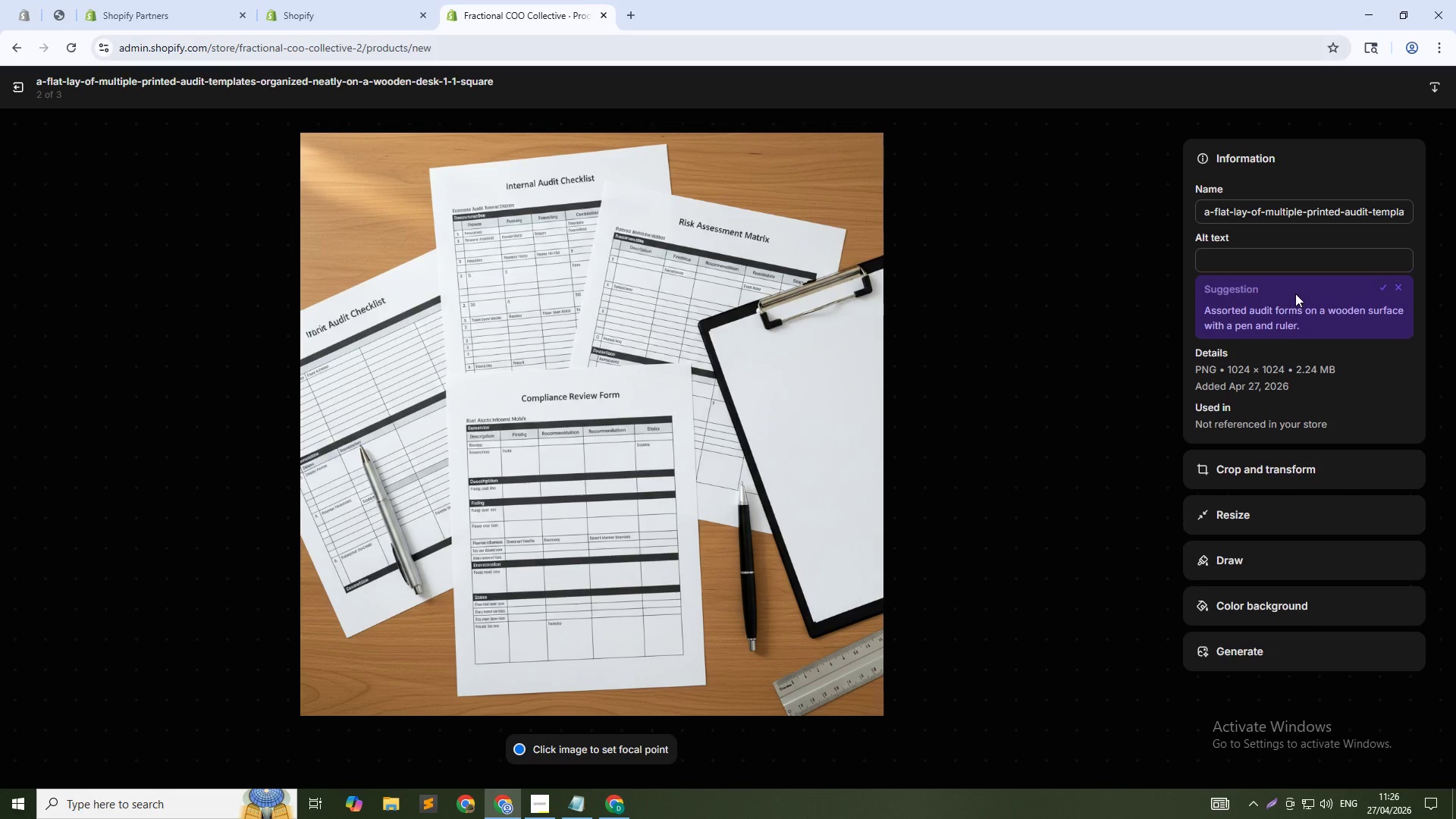 
left_click([1264, 257])
 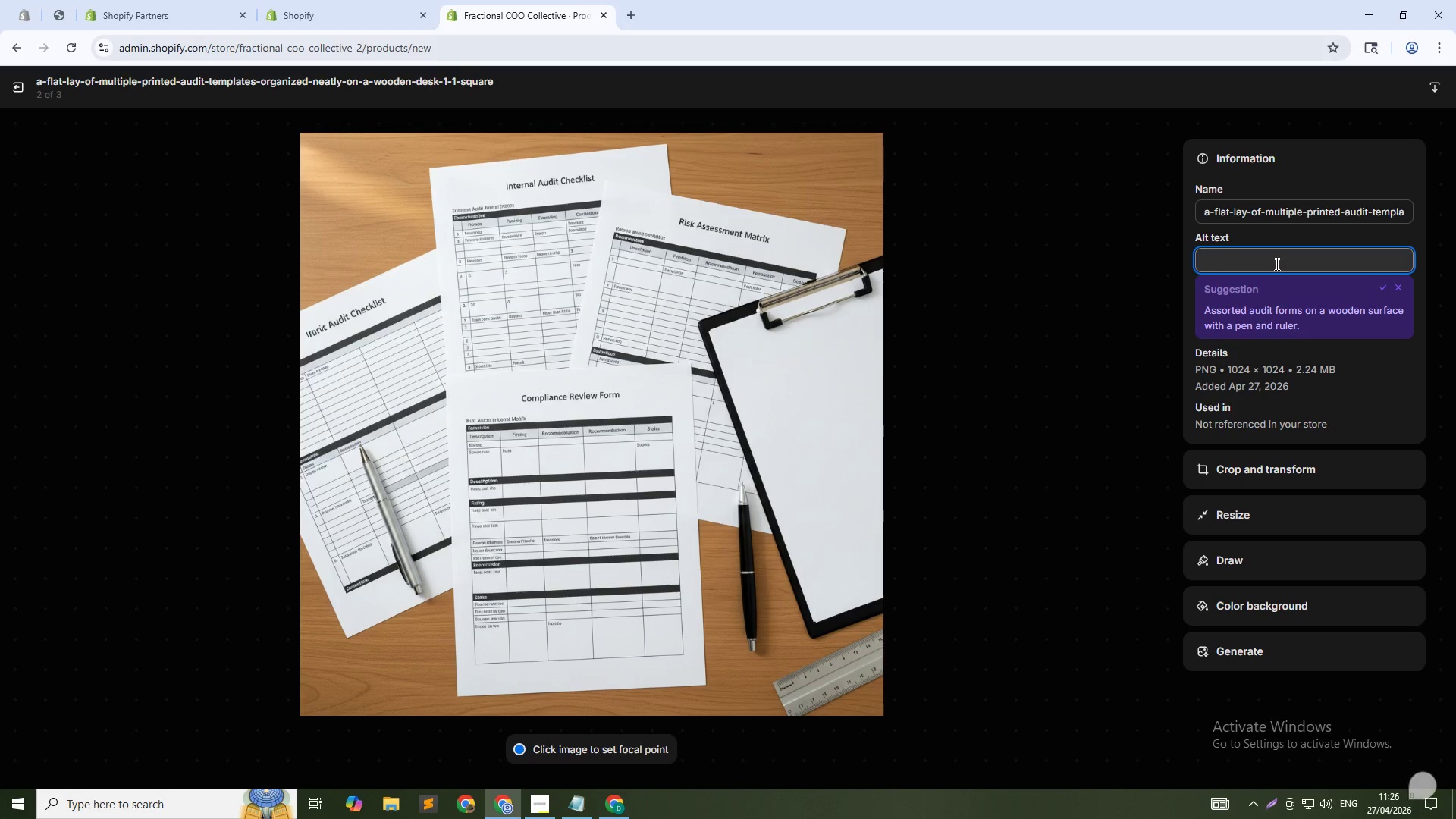 
type(Operational audit template kit flat lay)
 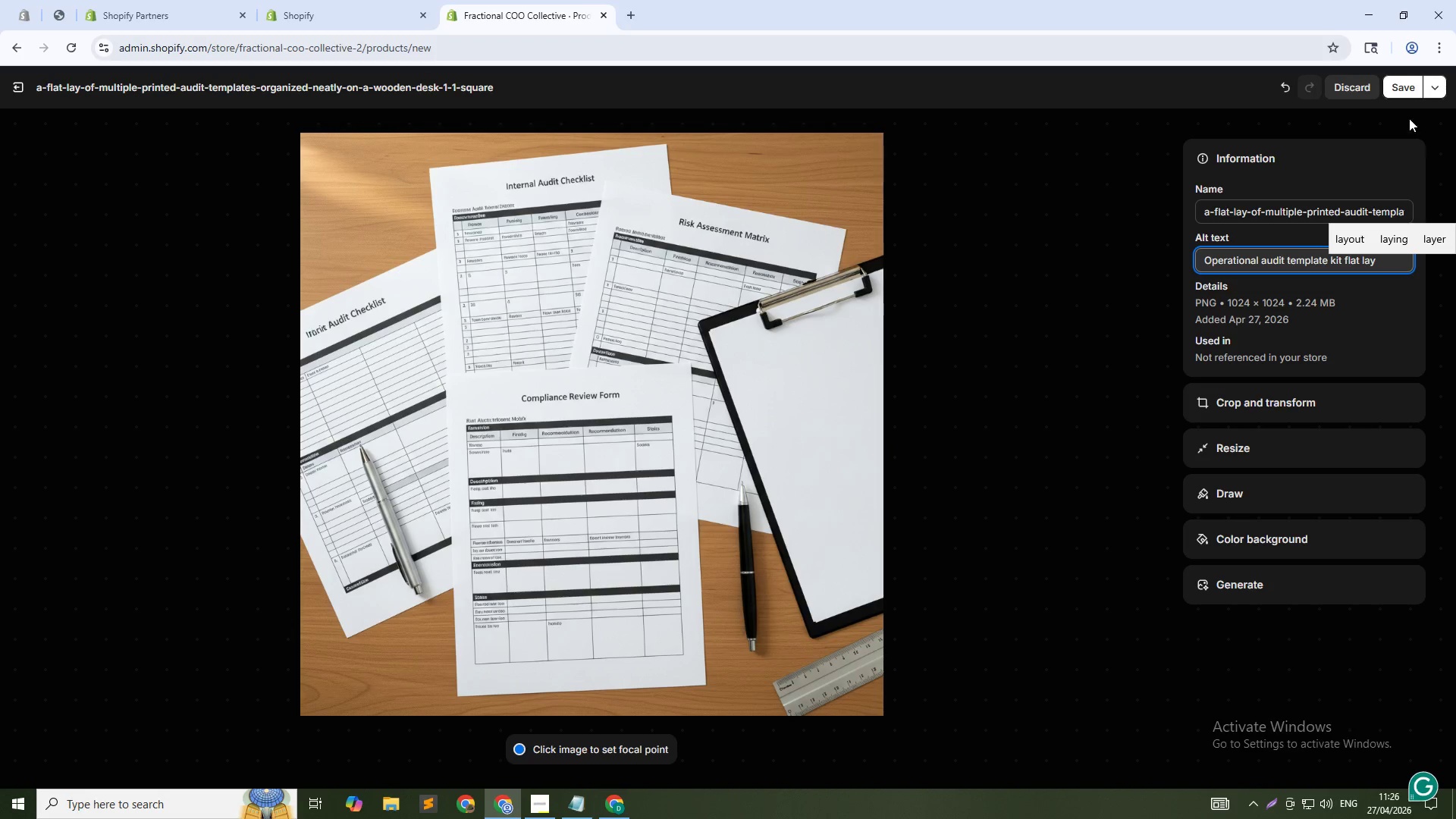 
left_click([1407, 86])
 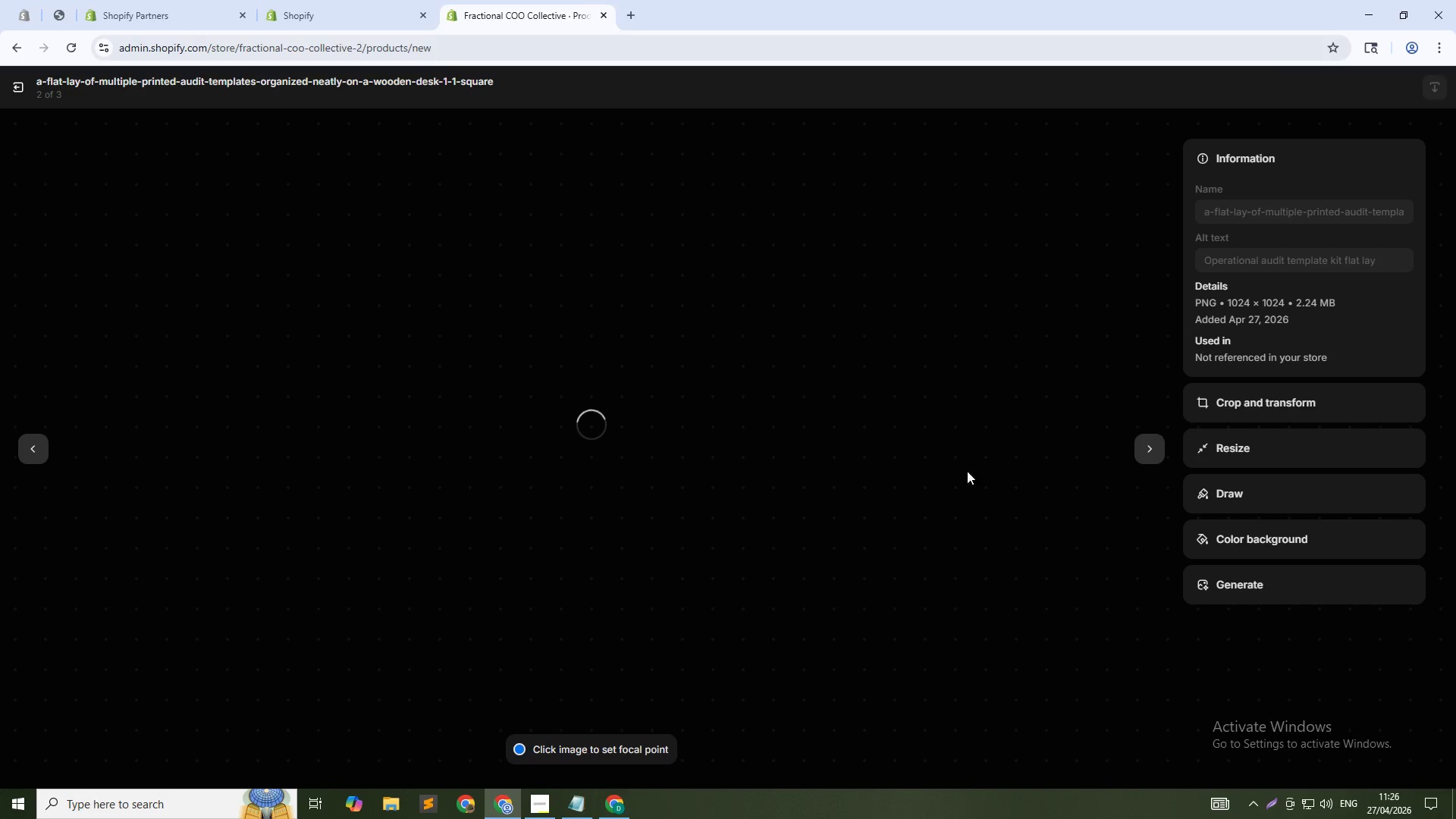 
left_click([1136, 457])
 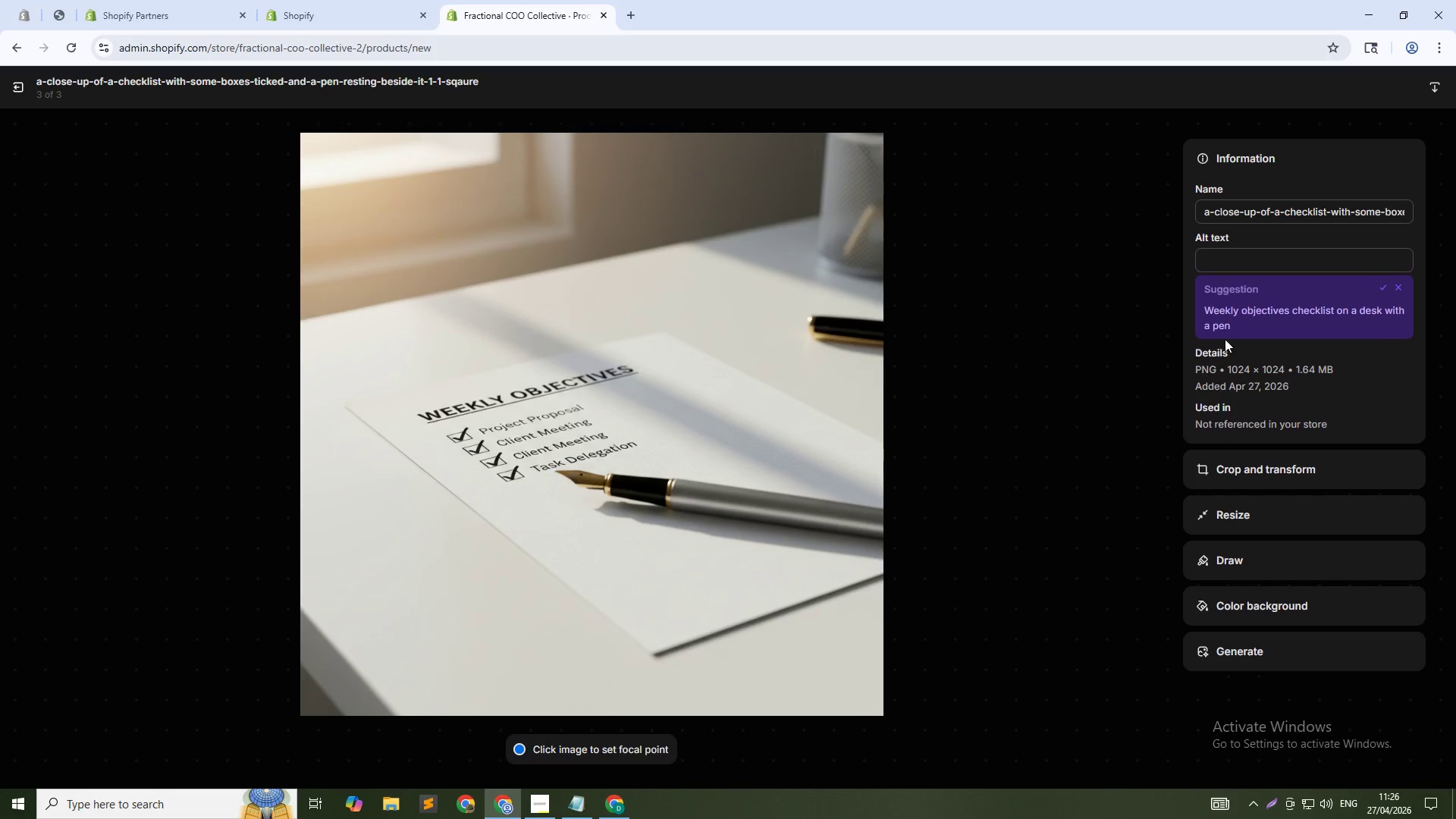 
left_click([1266, 261])
 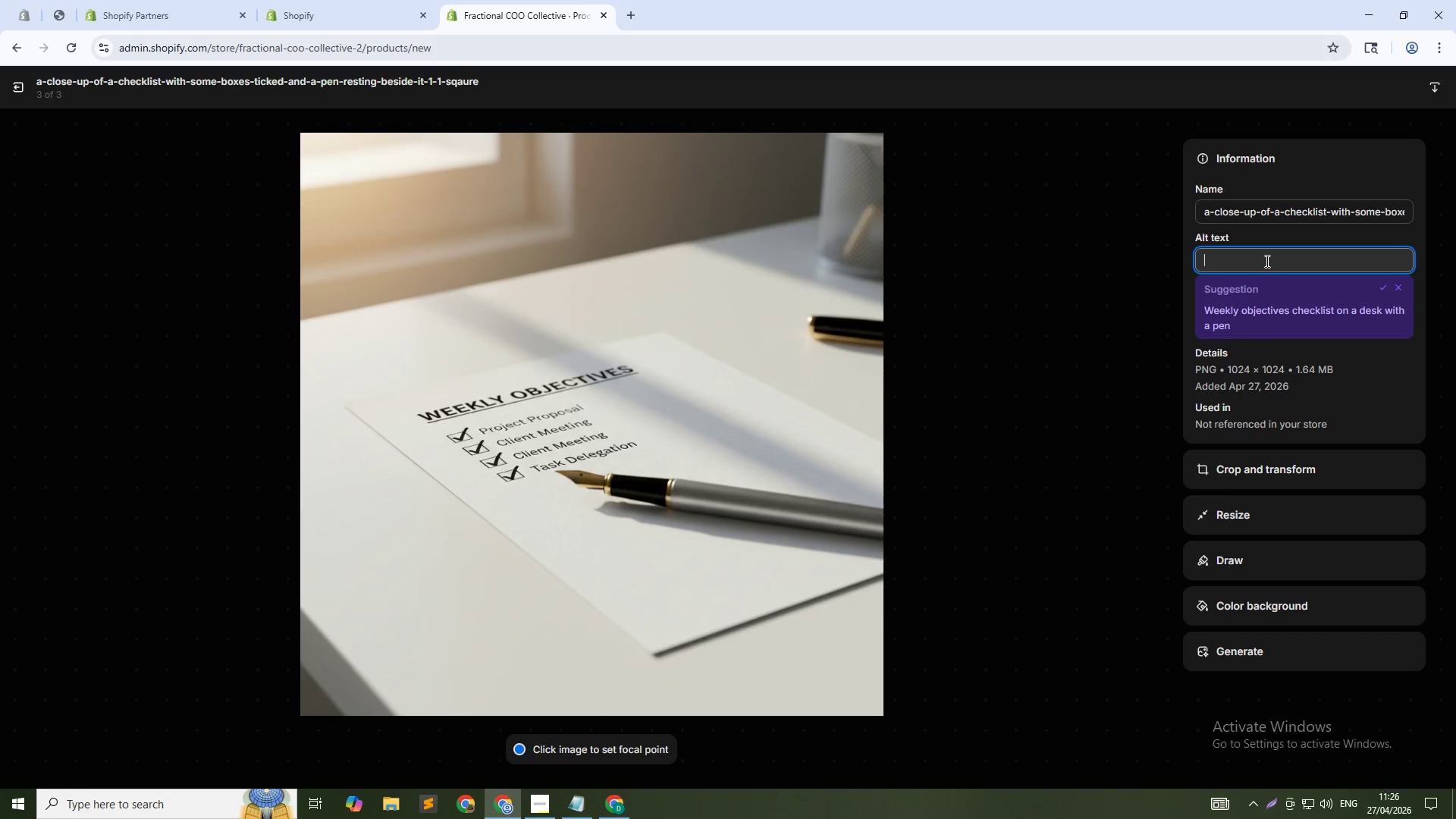 
type(Completed audit check li)
key(Backspace)
key(Backspace)
key(Backspace)
type(list for manufacturing operations)
 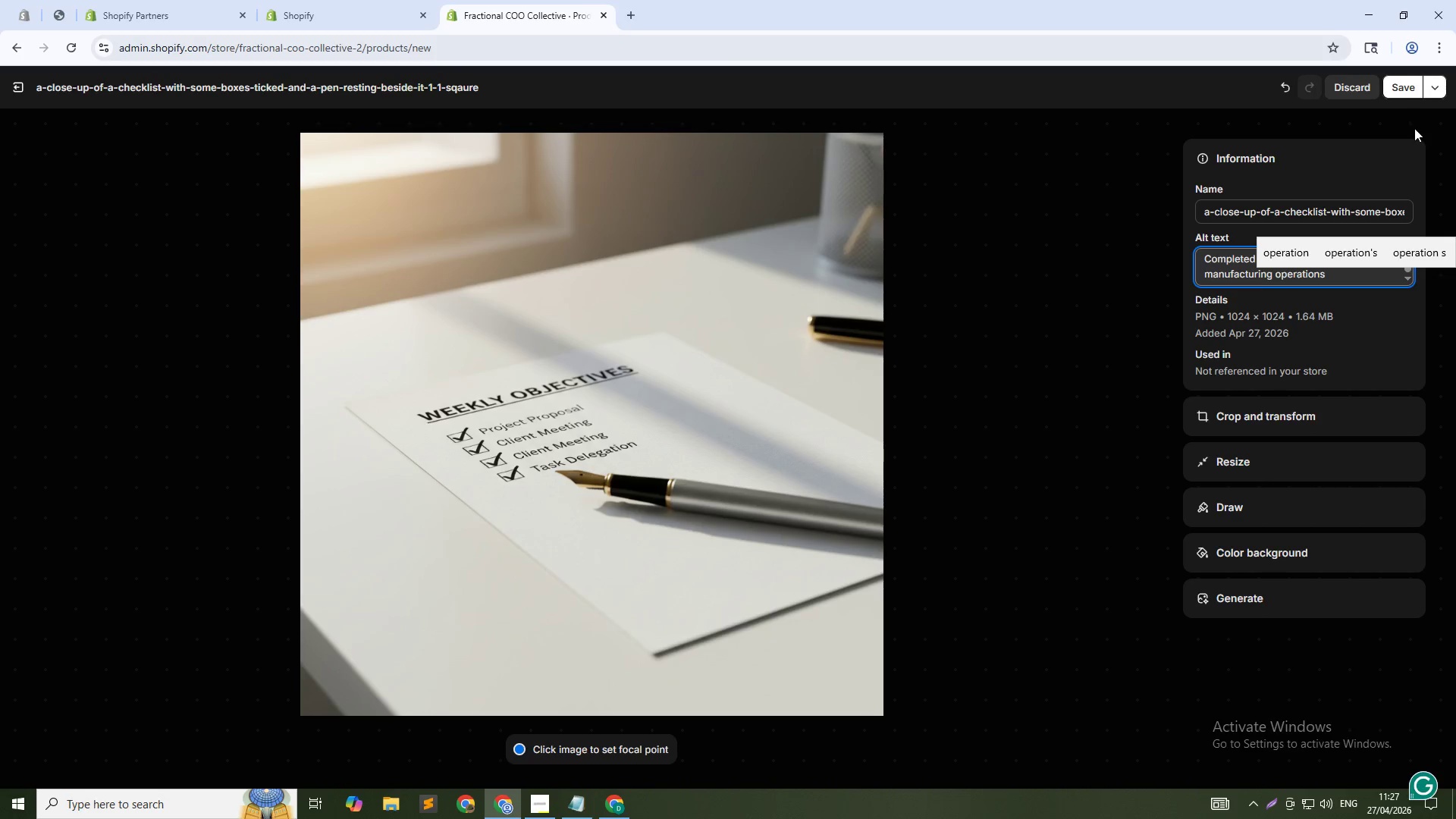 
left_click([1396, 92])
 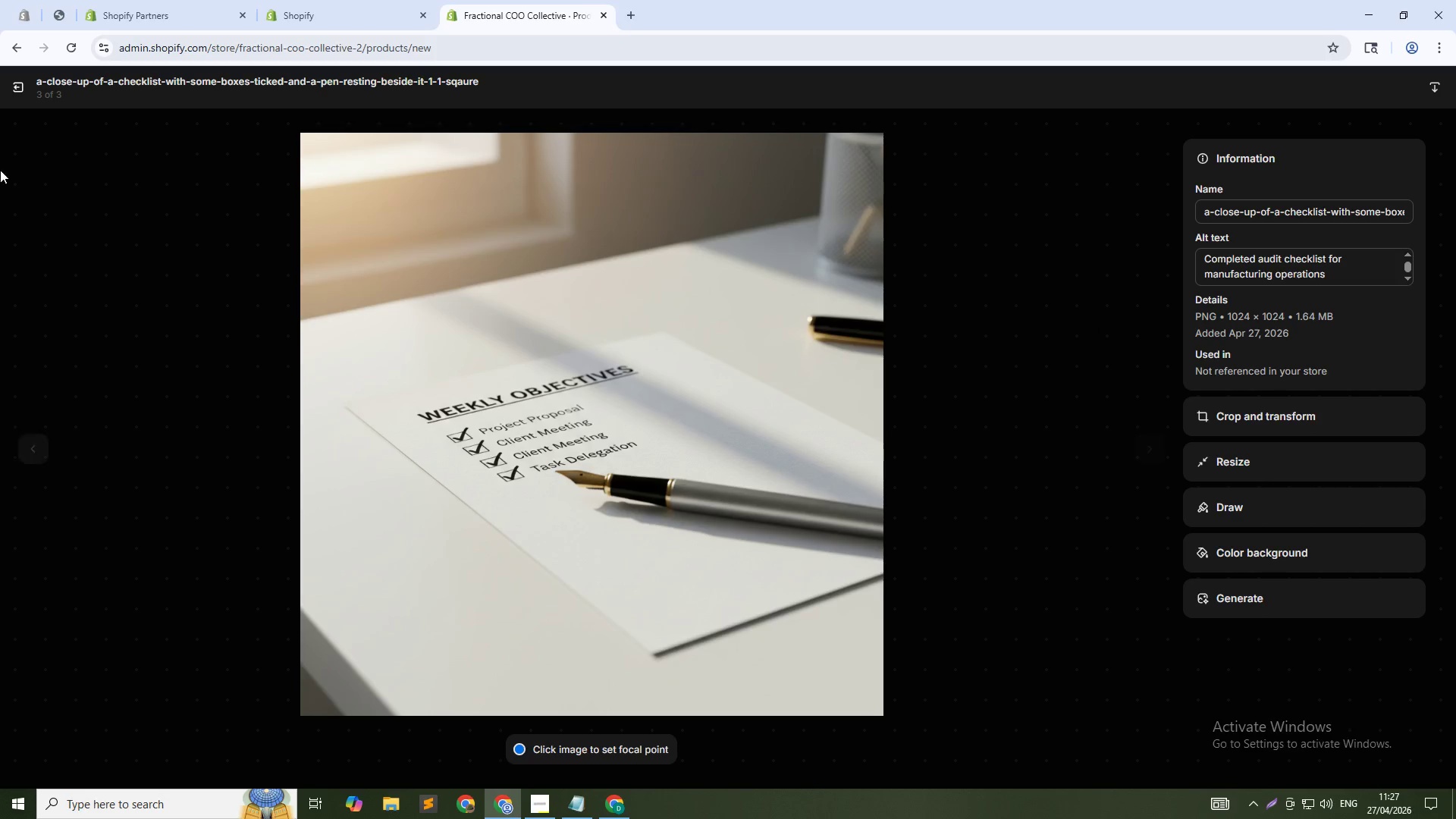 
left_click([17, 89])
 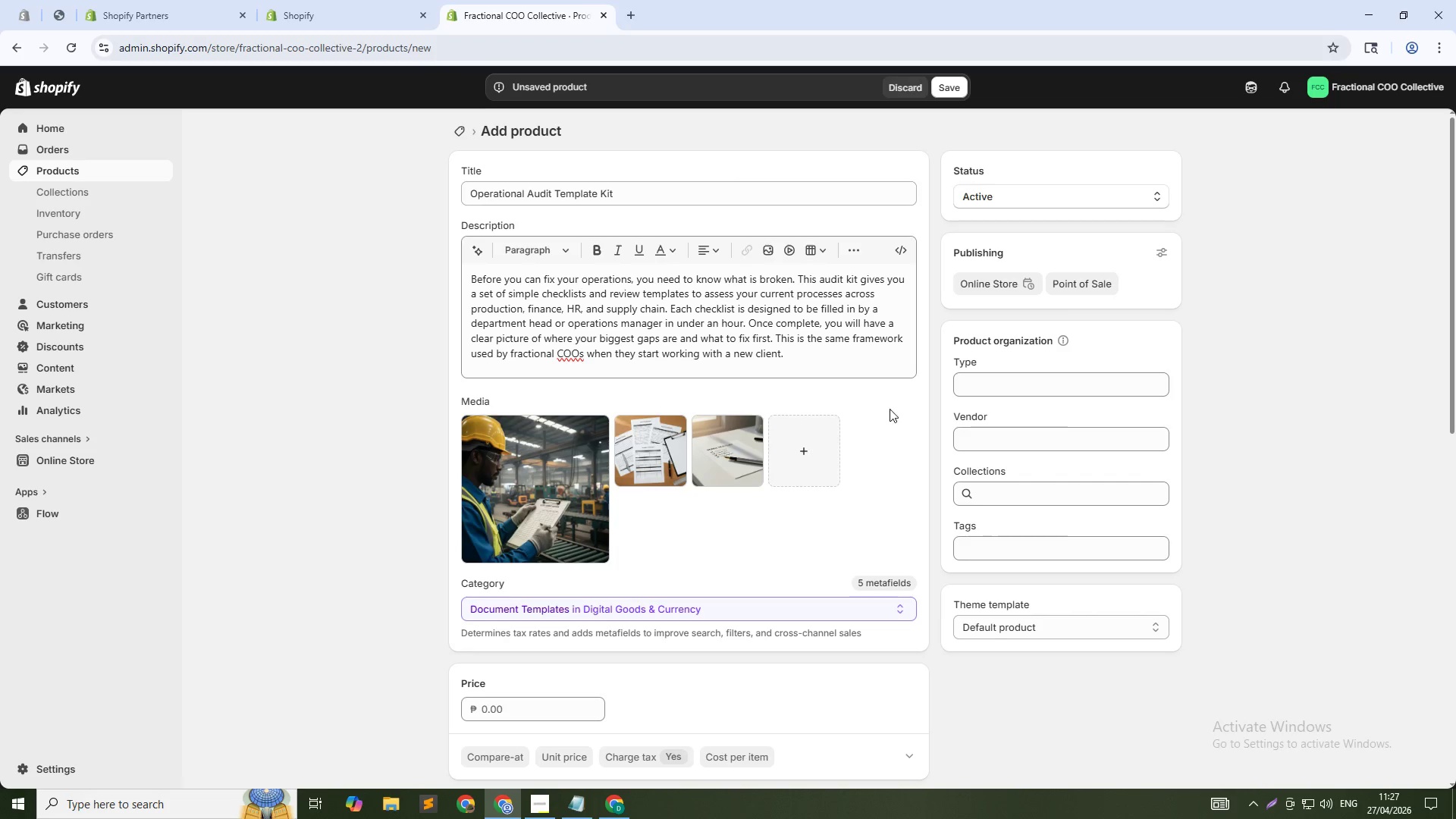 
left_click([1079, 380])
 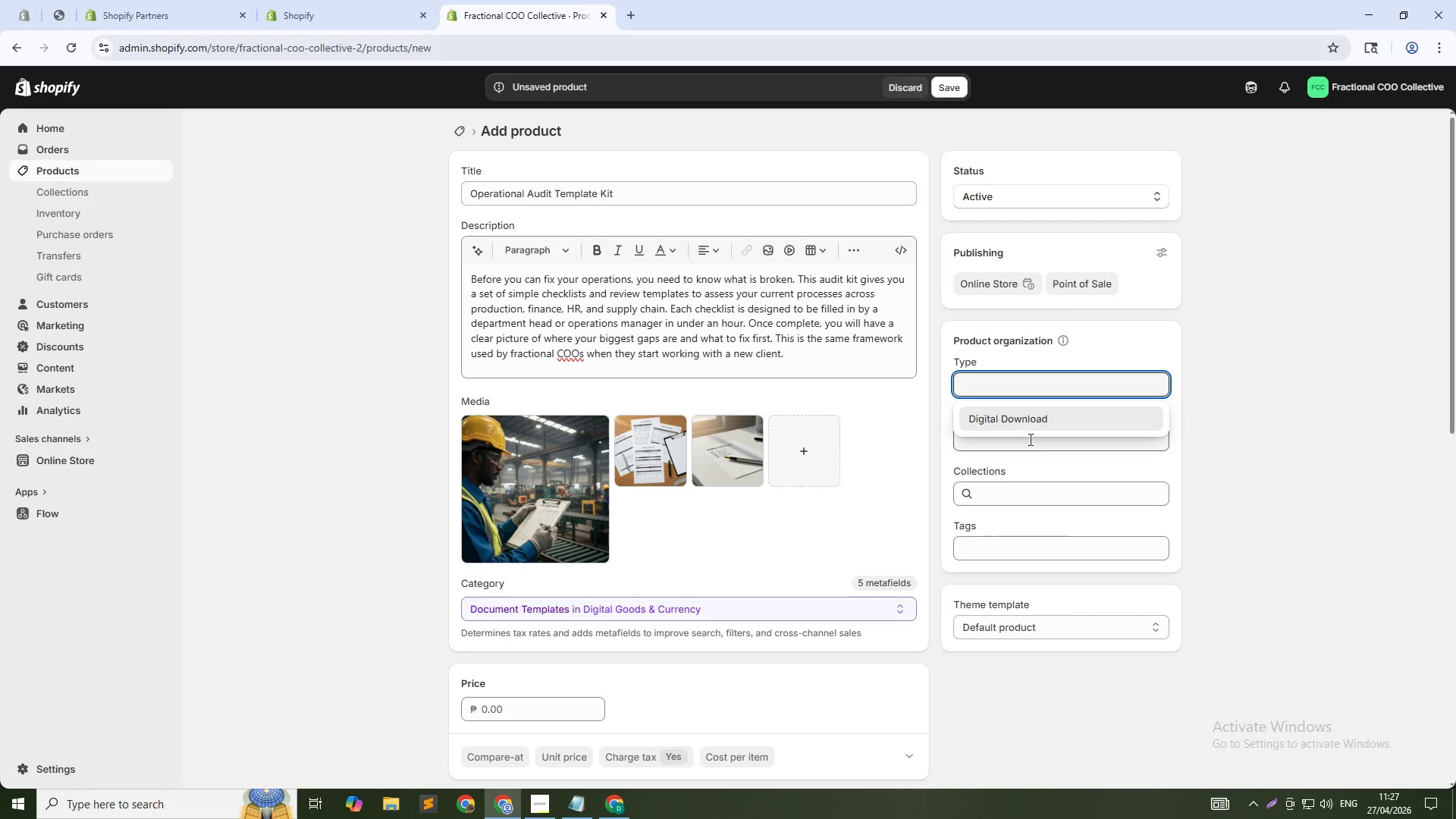 
left_click([1028, 428])
 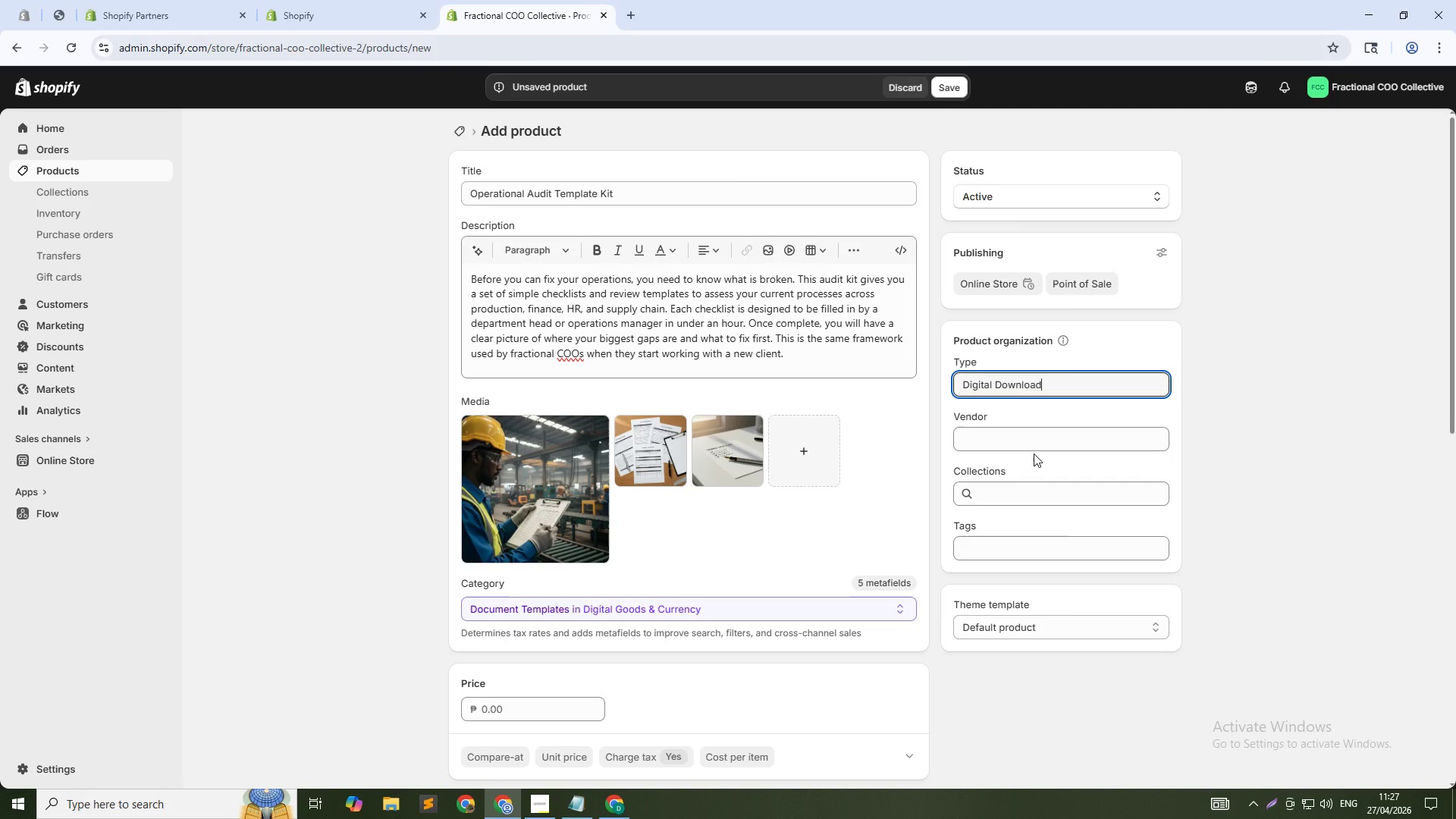 
left_click([1045, 446])
 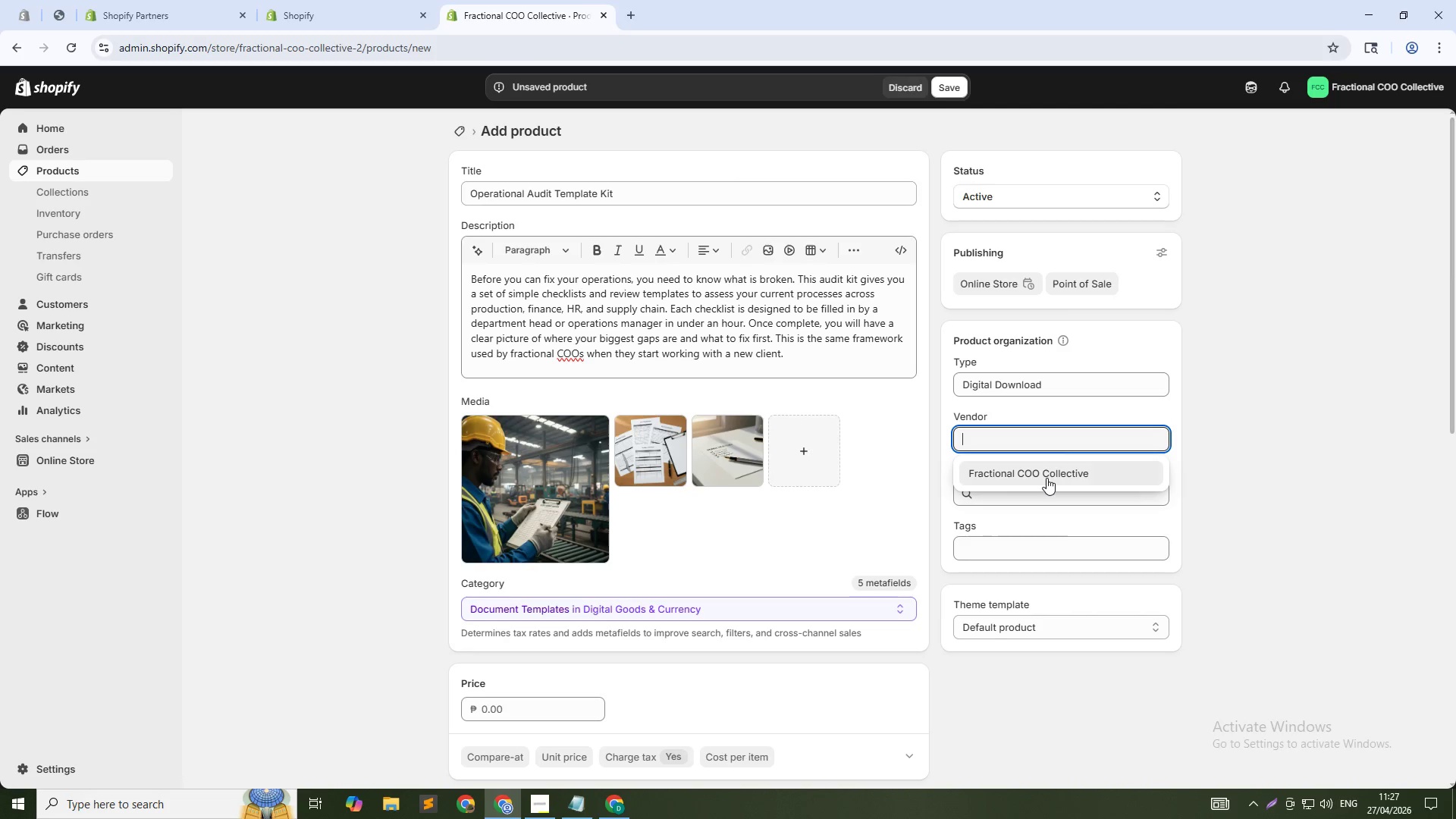 
left_click([1046, 478])
 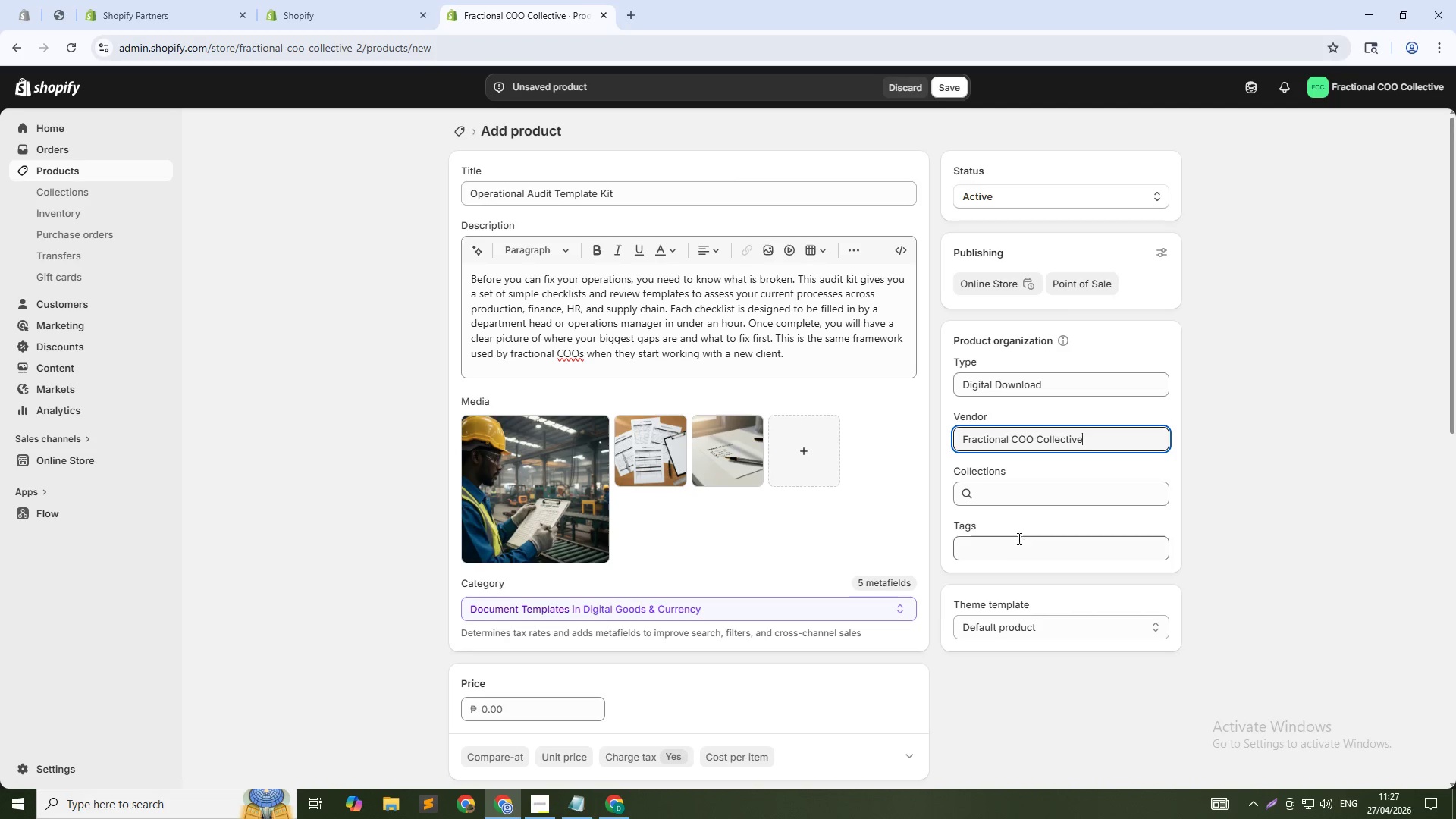 
left_click([1024, 548])
 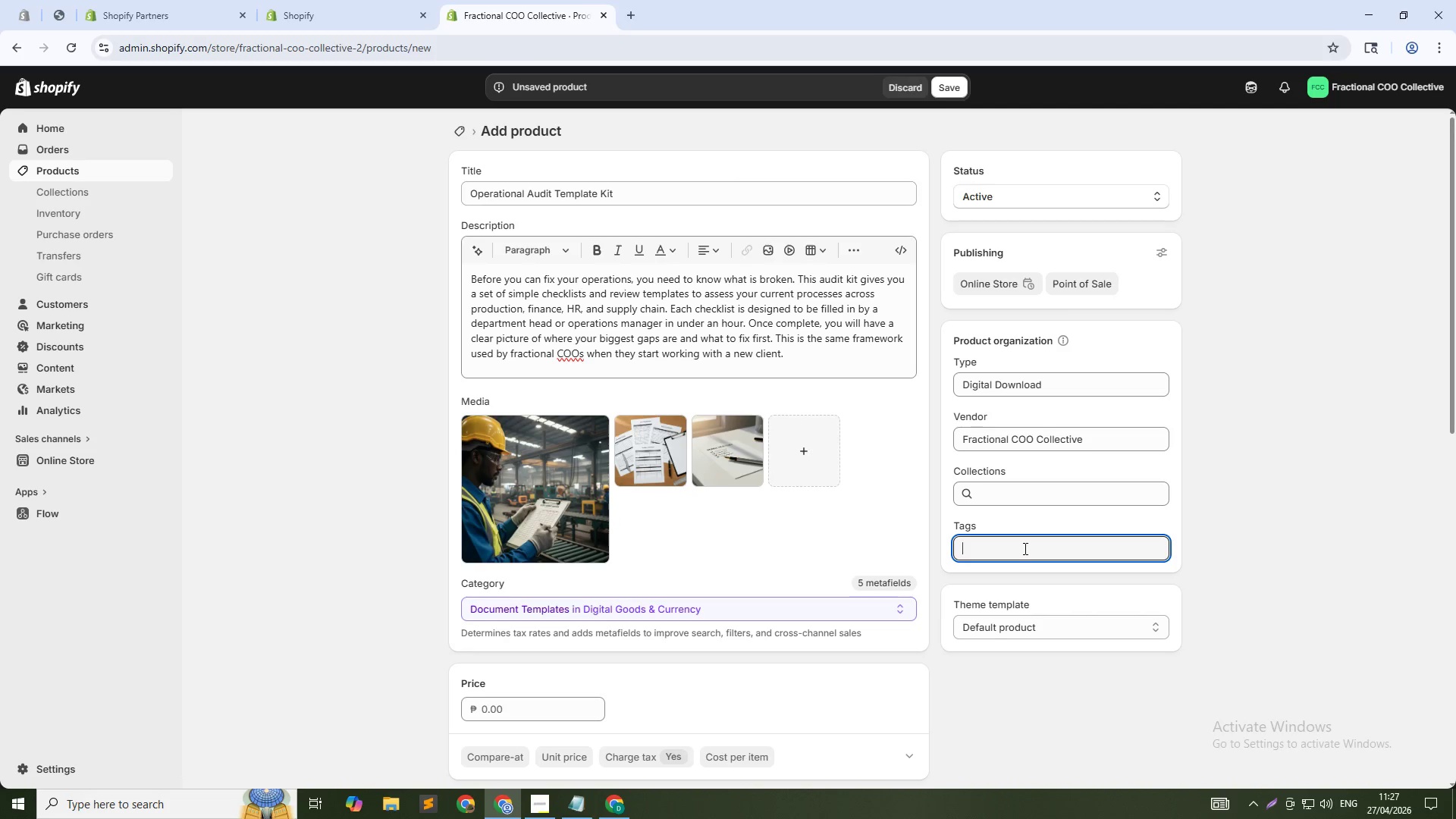 
type(operational audit)
key(NumpadEnter)
type(audit template)
 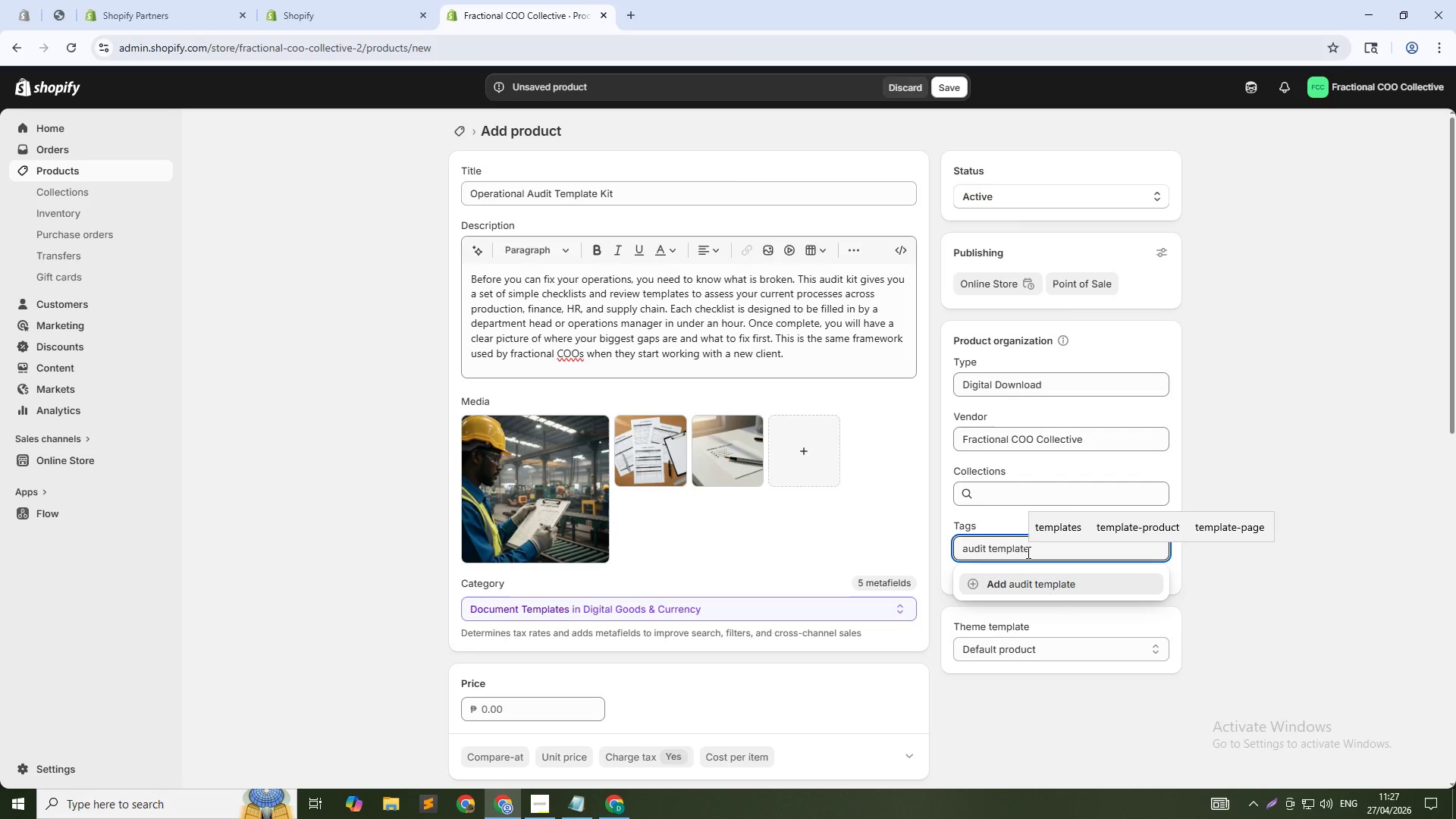 
key(Enter)
 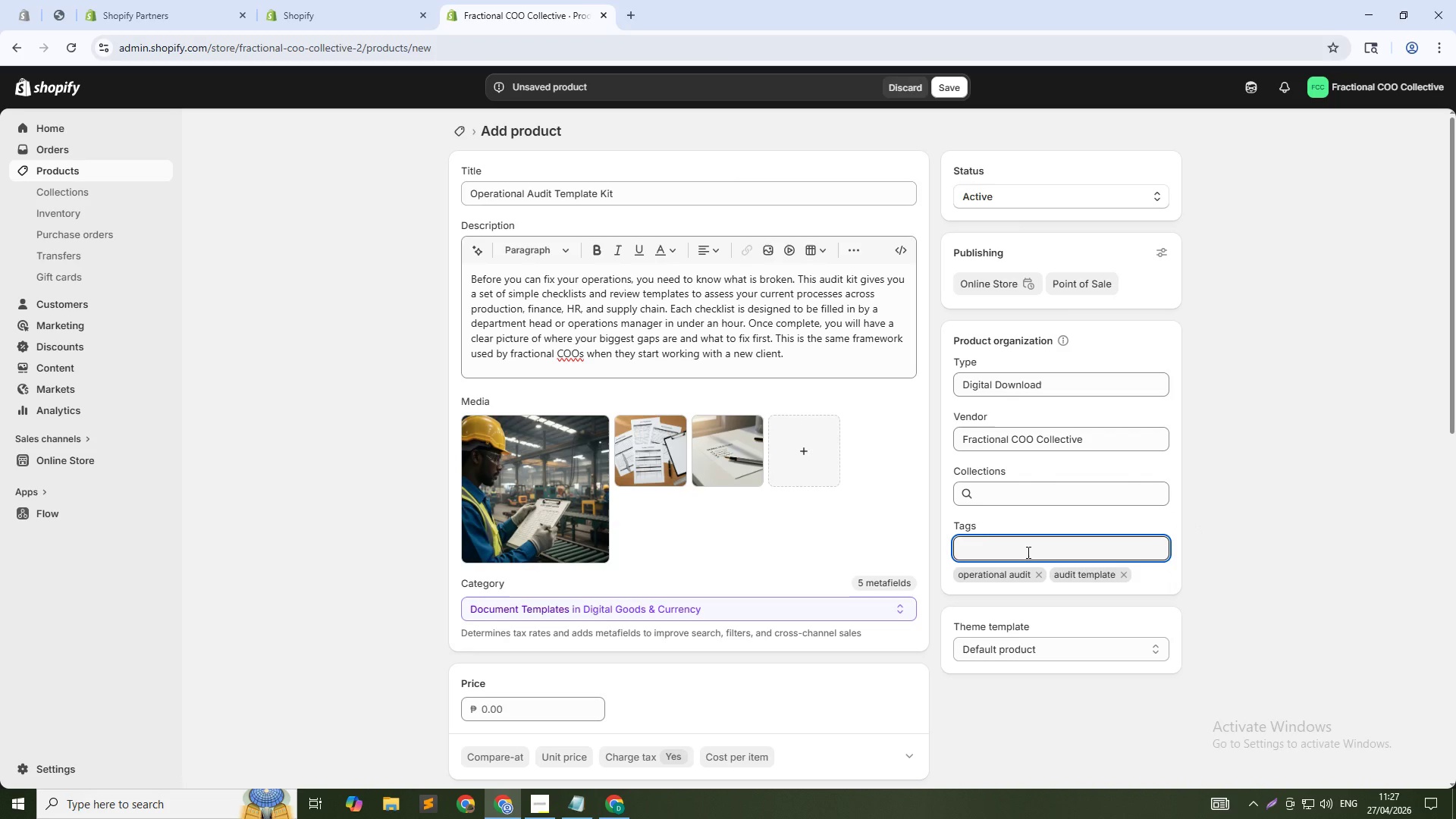 
type(manufacturing)
 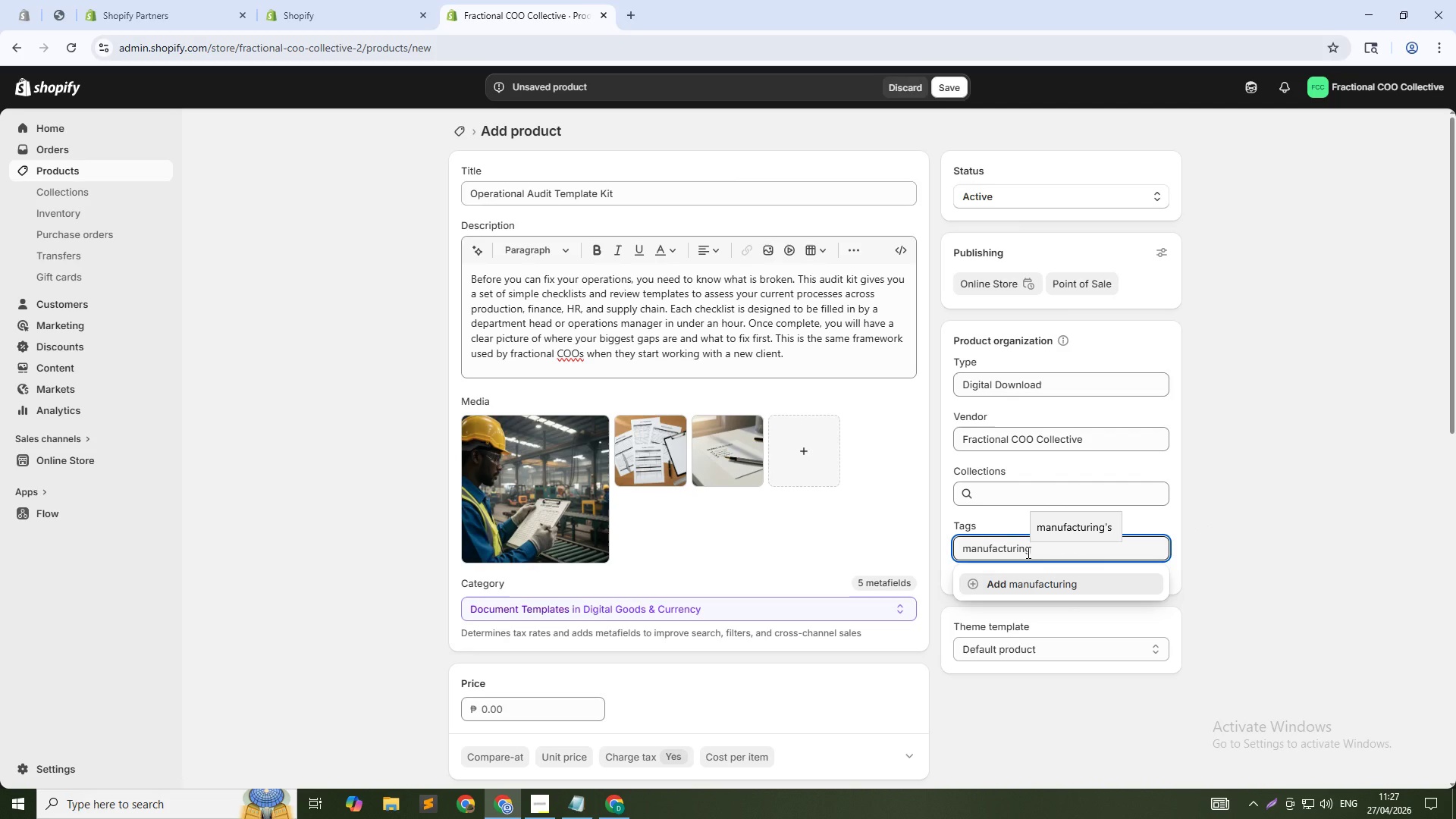 
key(Enter)
 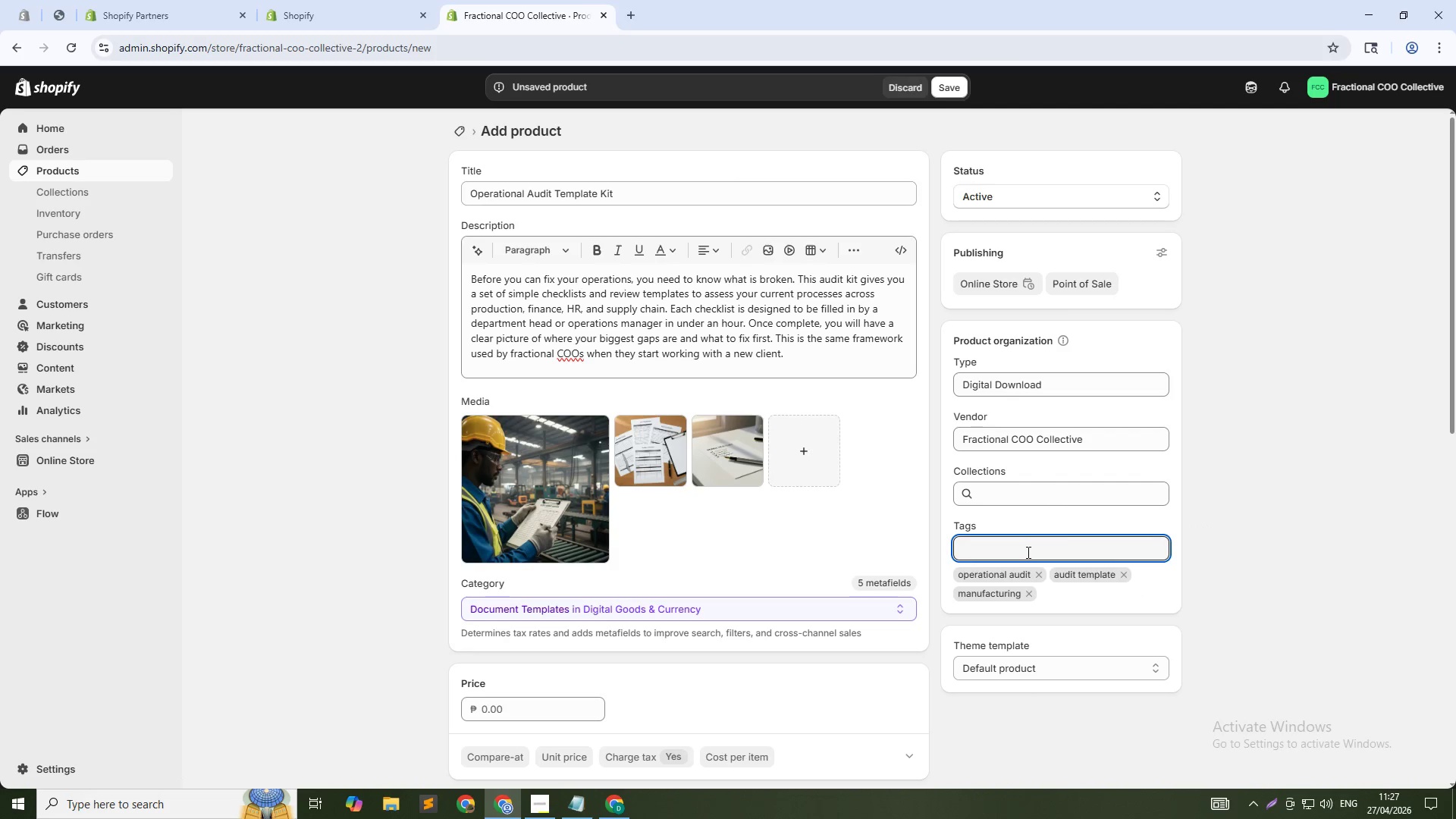 
type(fractional COO)
 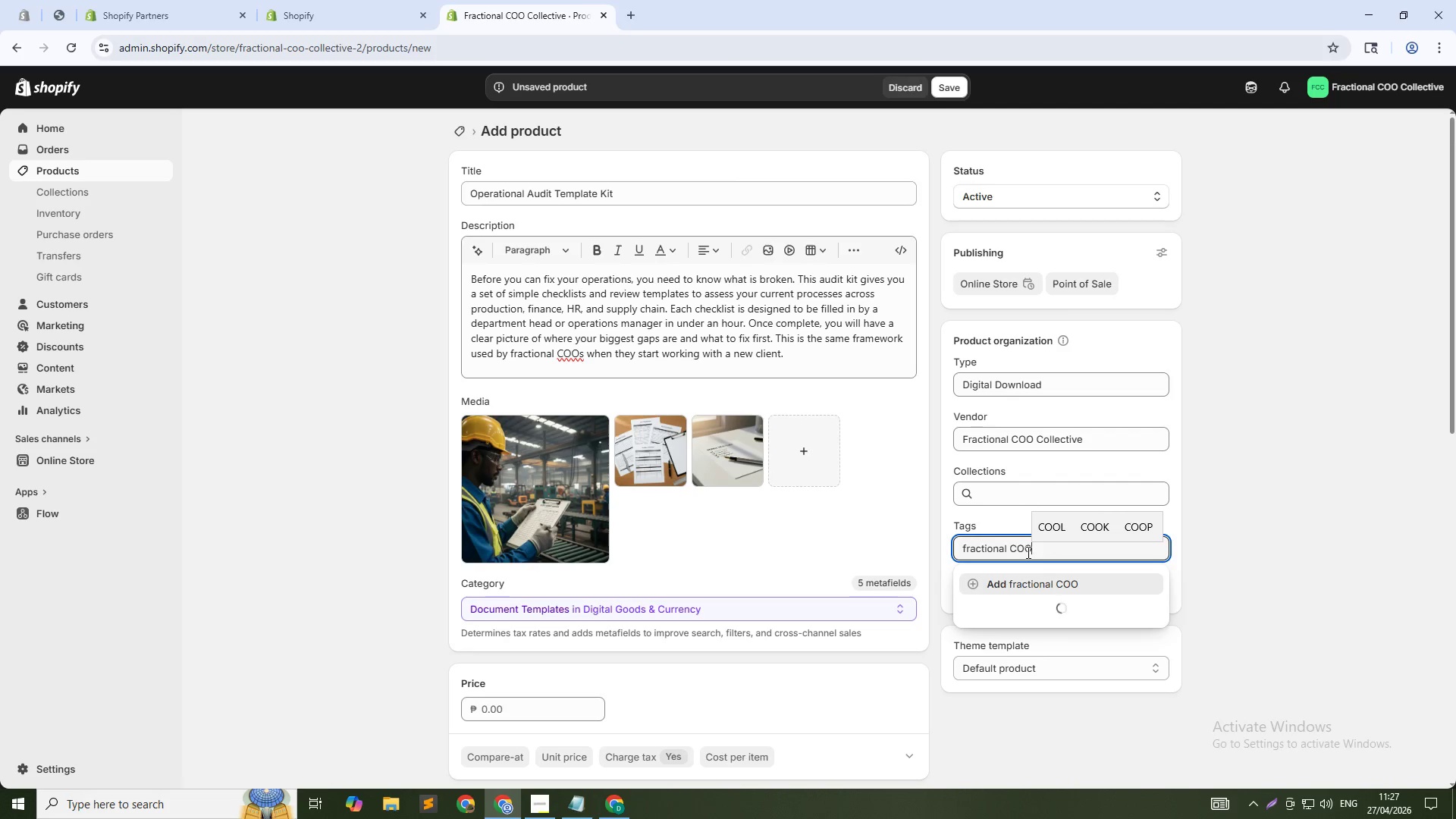 
key(Enter)
 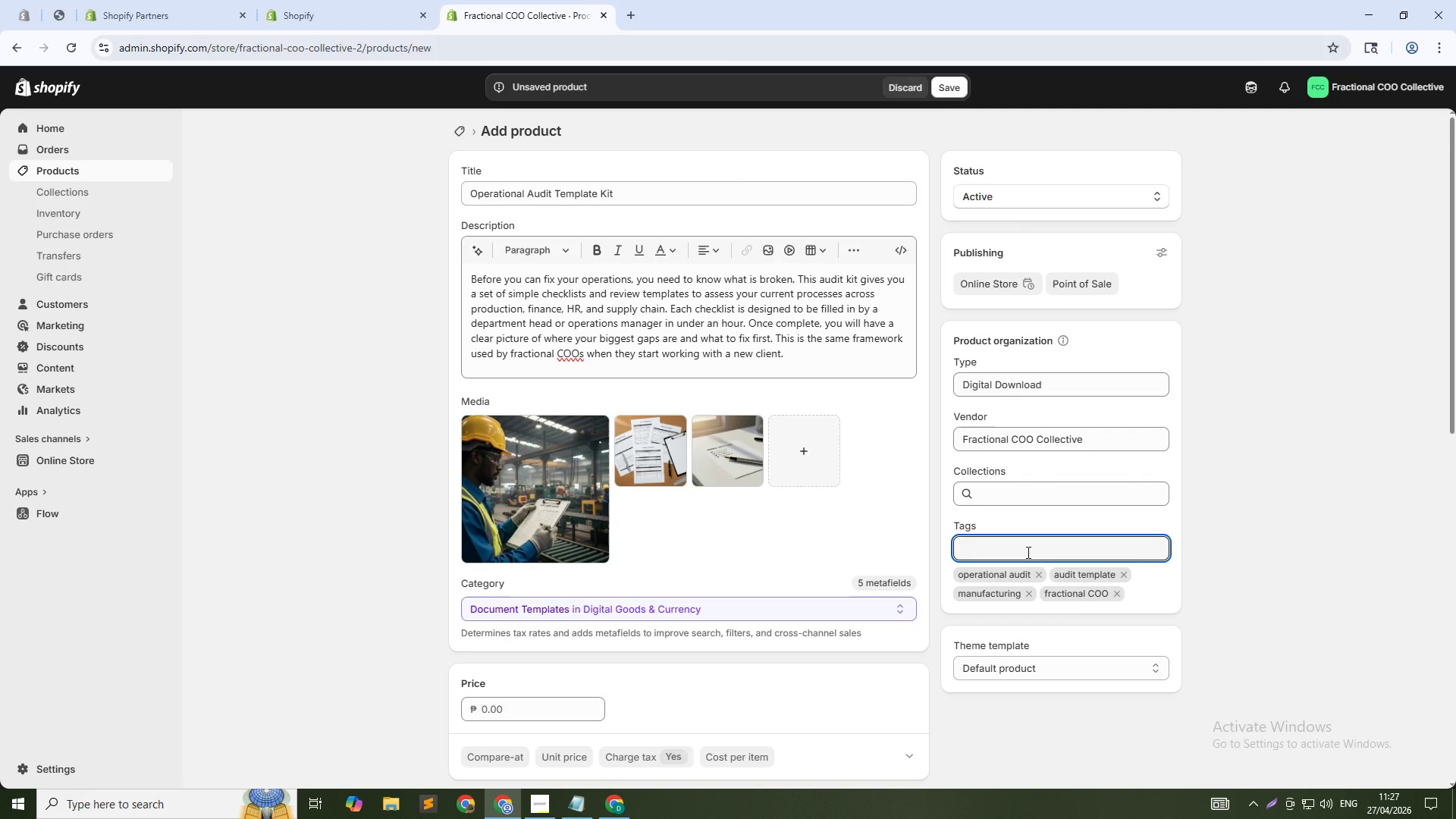 
type(chek)
key(Backspace)
type(cklist)
 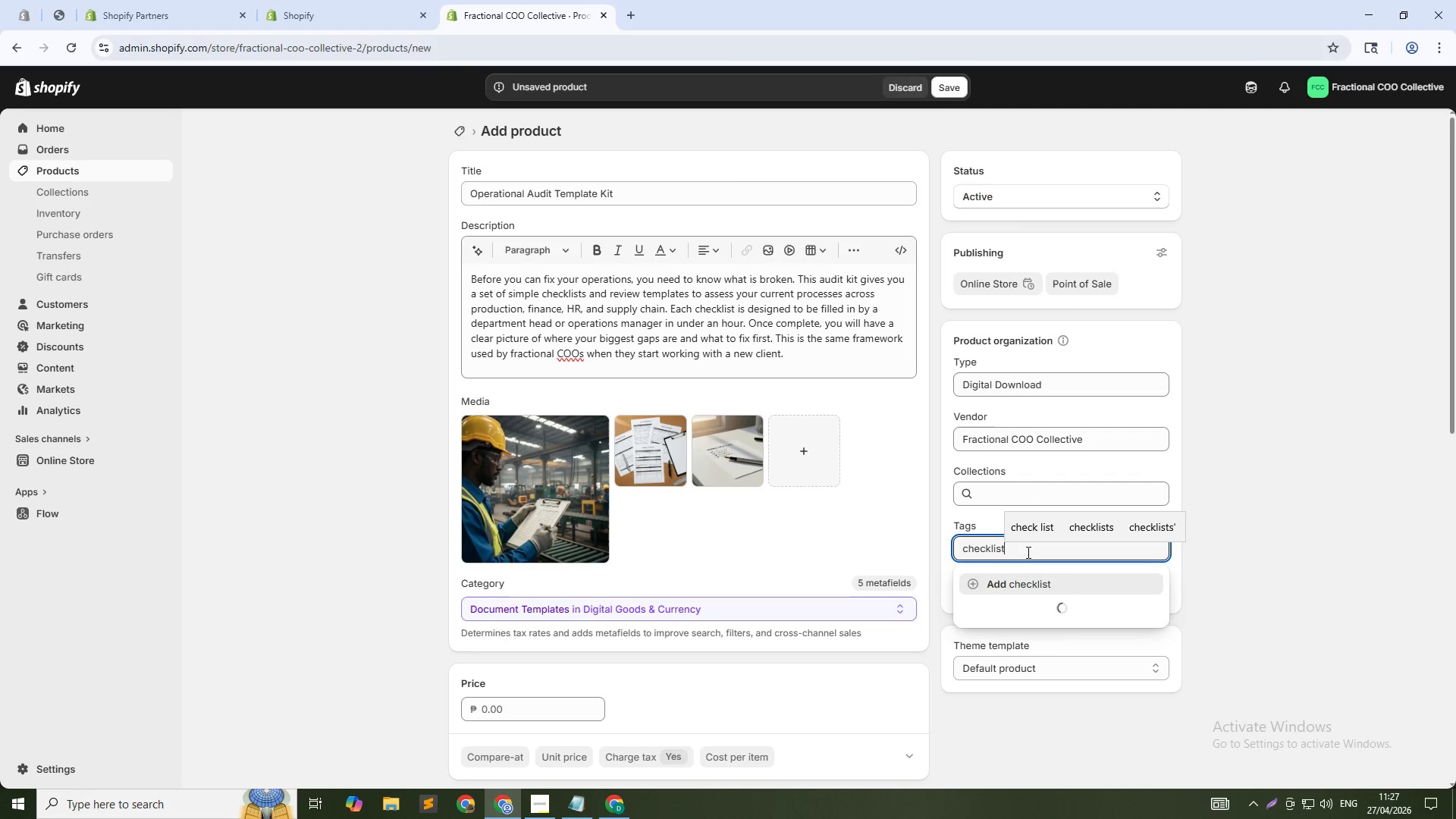 
key(Enter)
 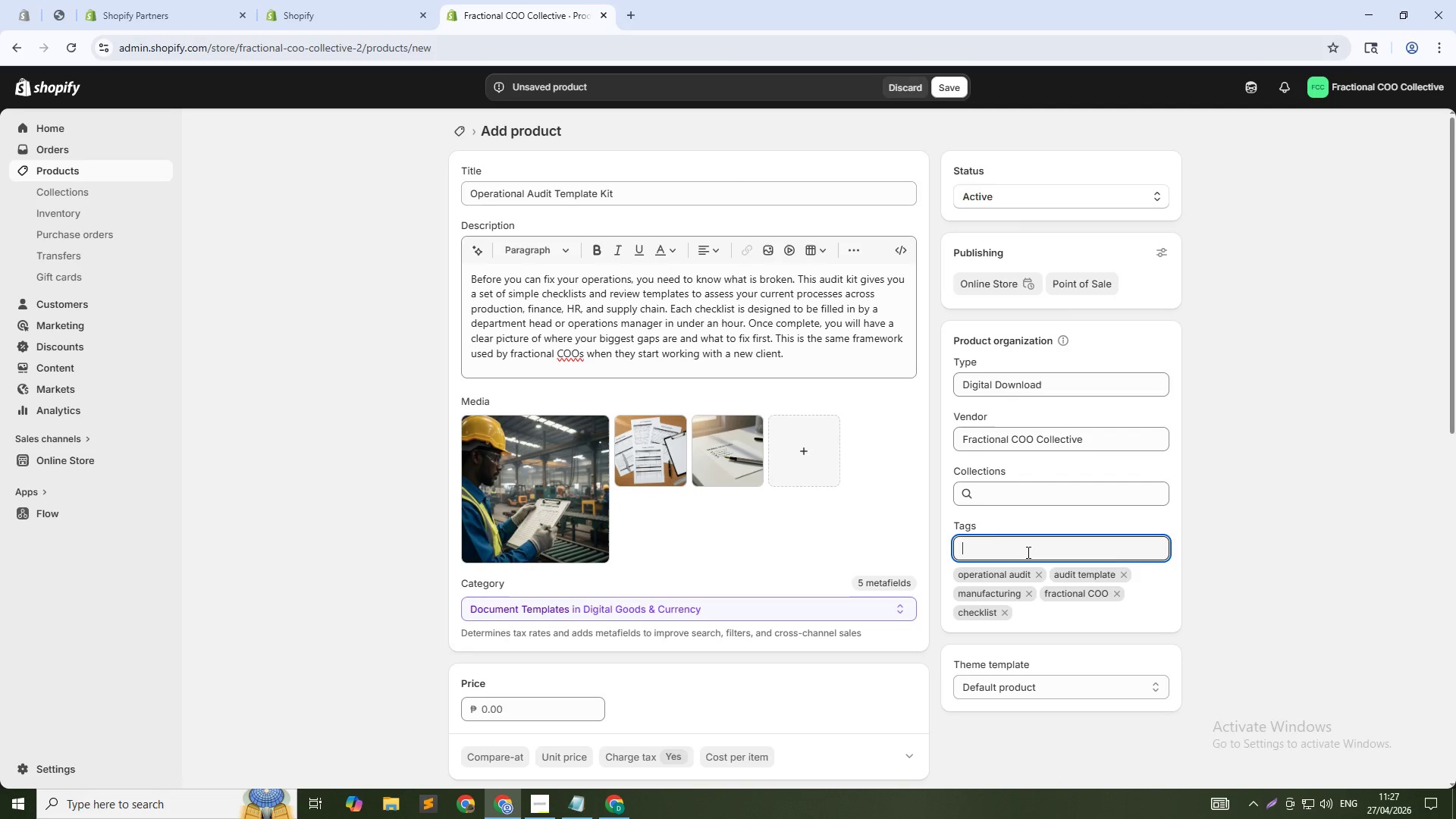 
type(SOP)
 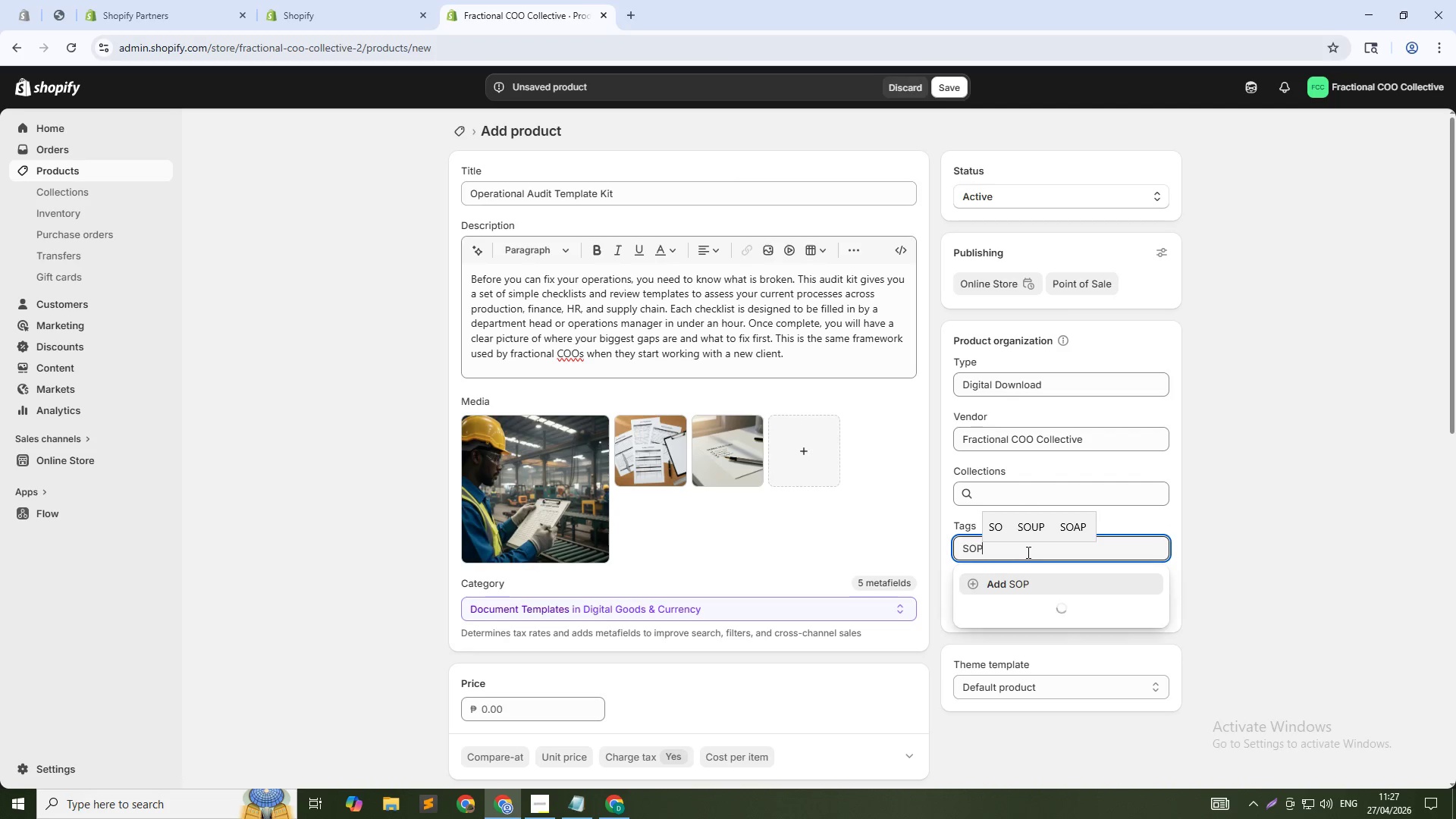 
key(Enter)
 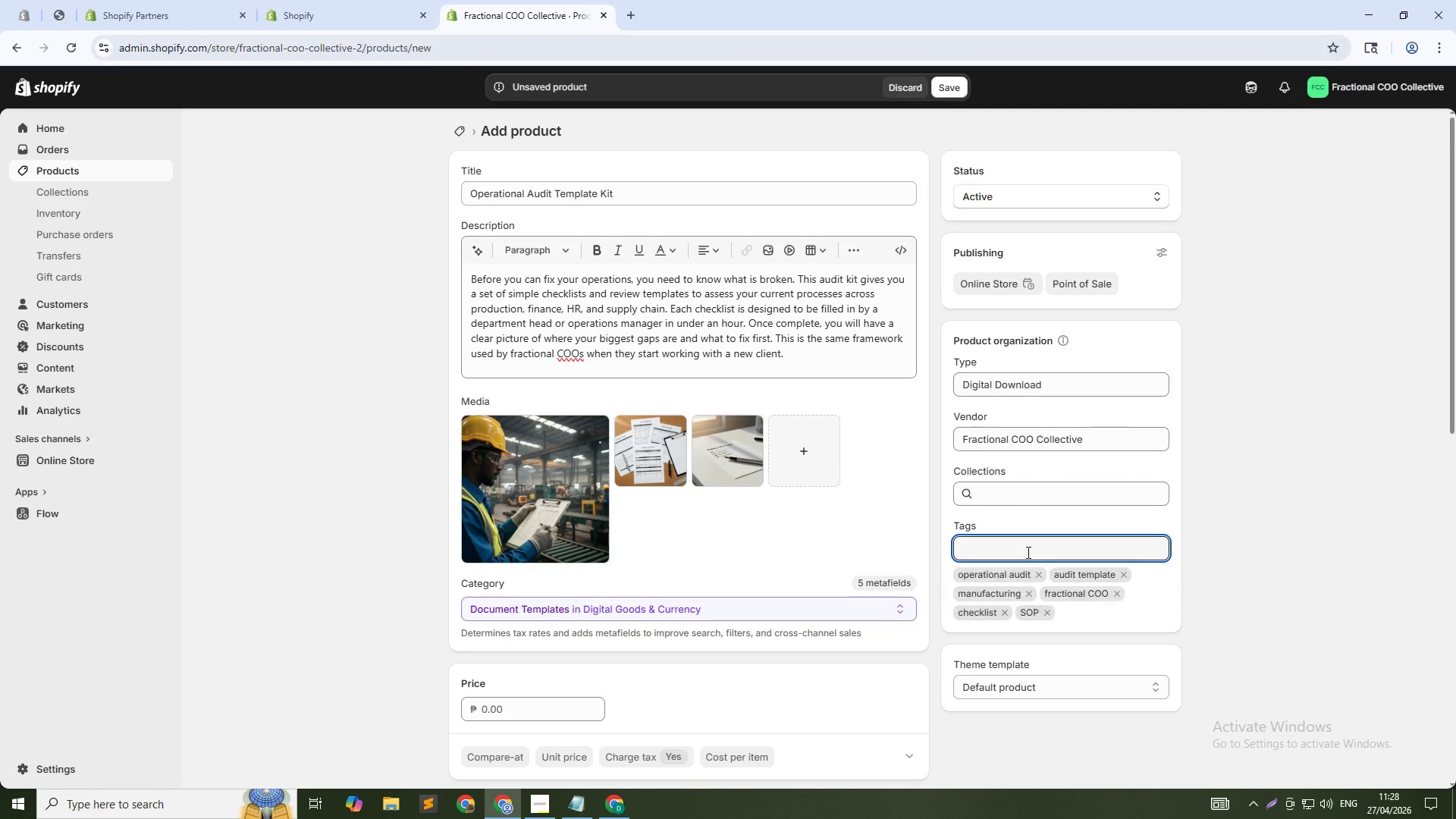 
type(operations review)
 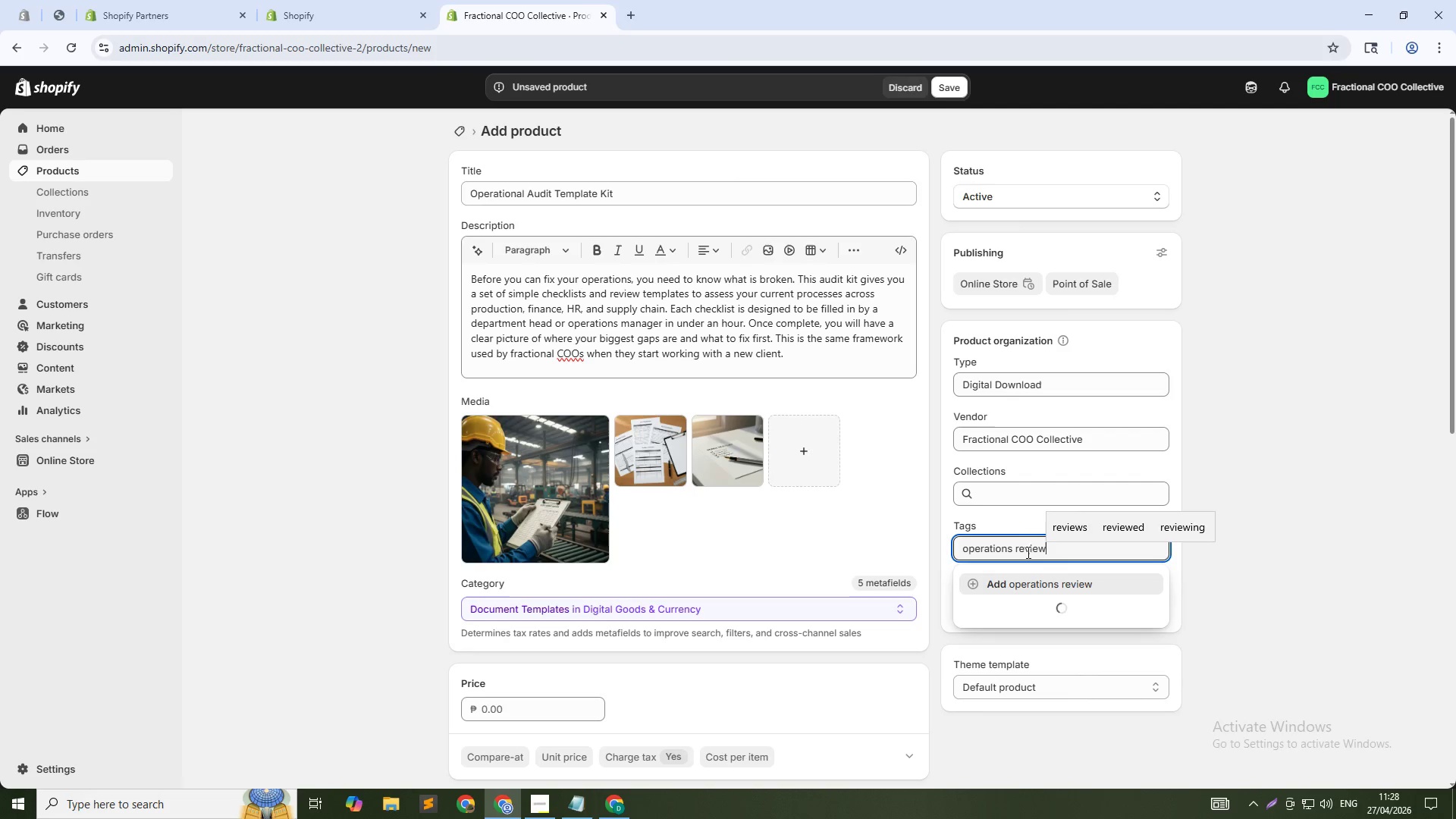 
key(Enter)
 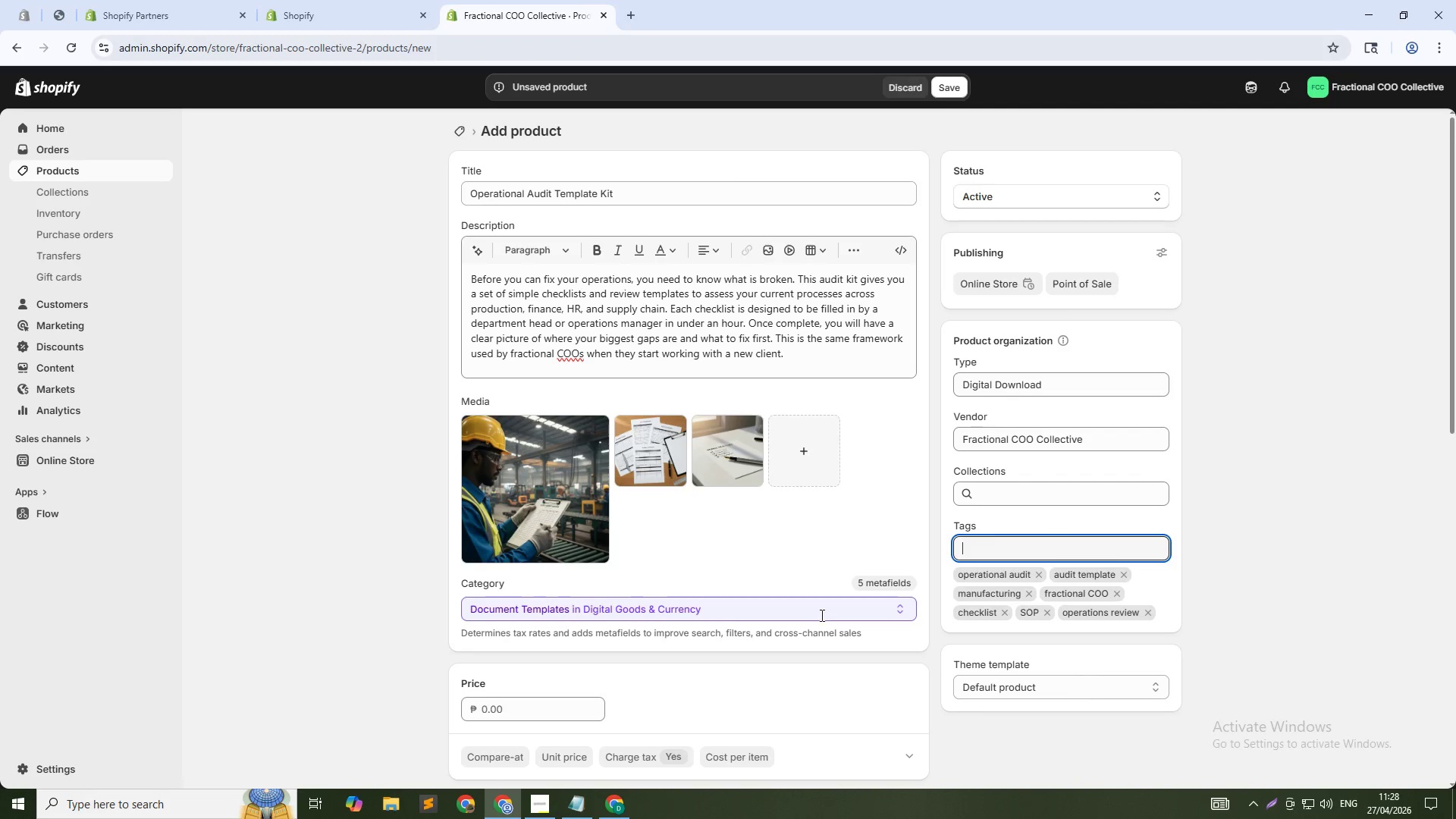 
scroll: coordinate [786, 627], scroll_direction: down, amount: 18.0
 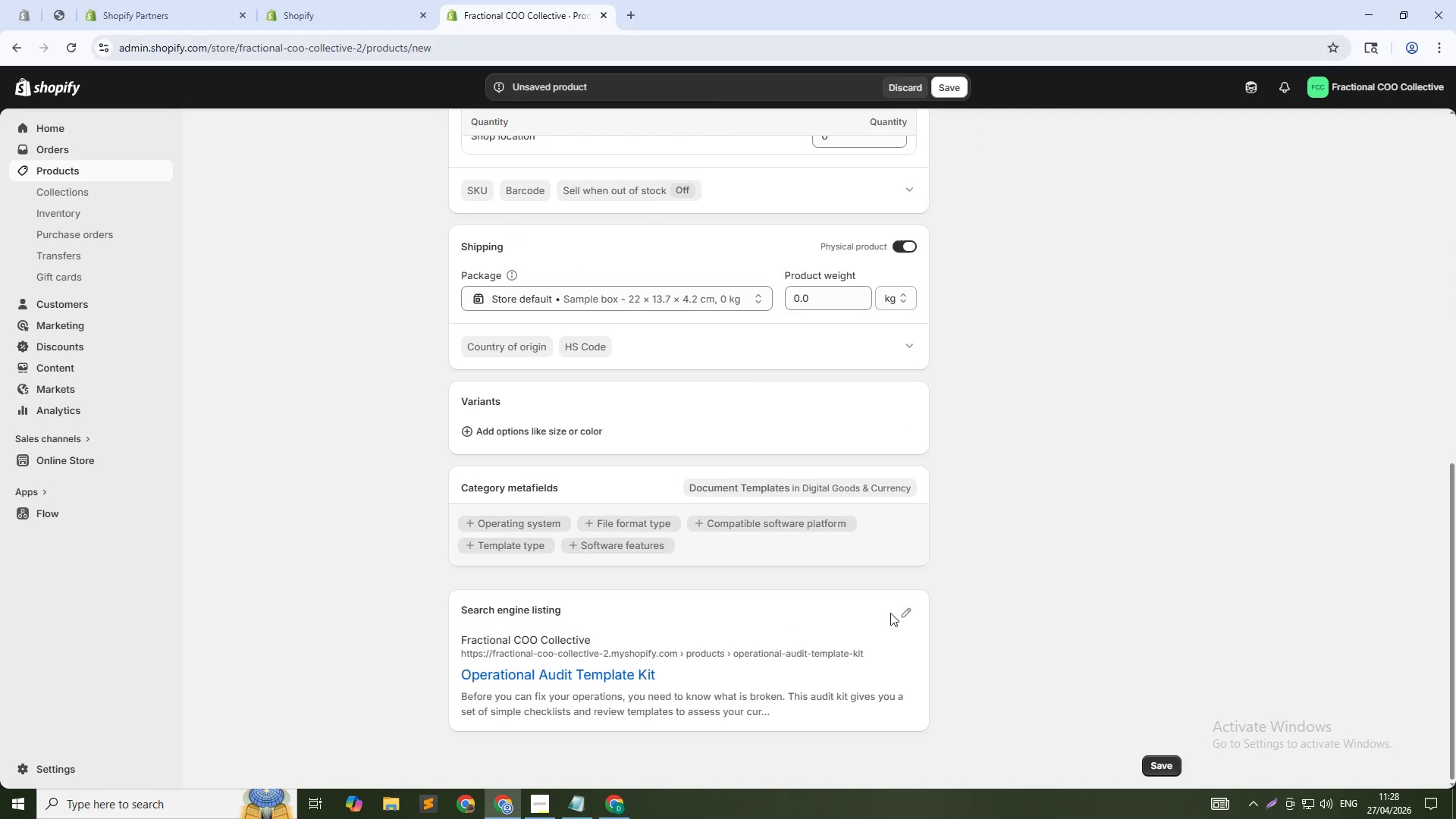 
left_click([902, 616])
 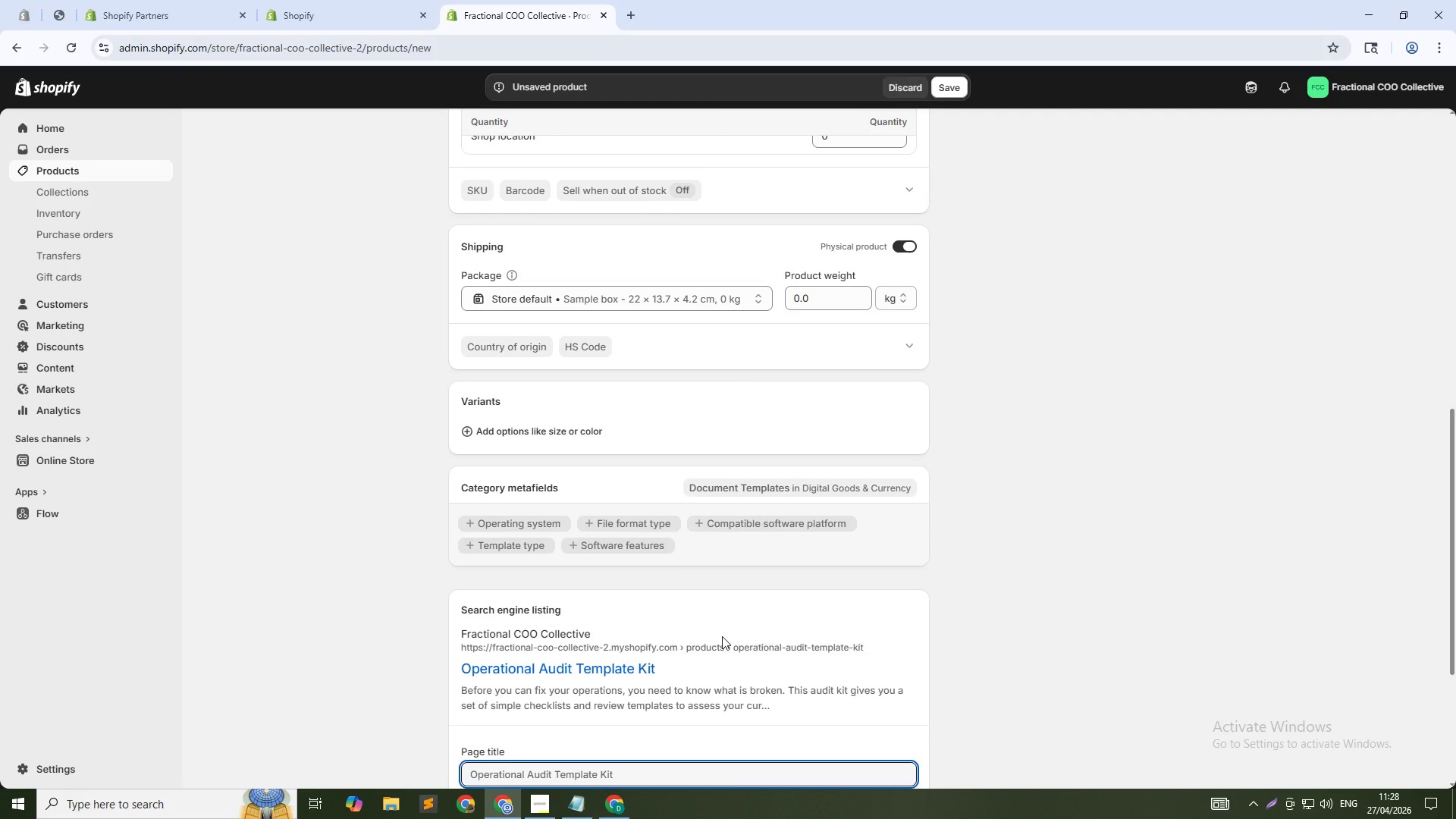 
scroll: coordinate [654, 645], scroll_direction: down, amount: 2.0
 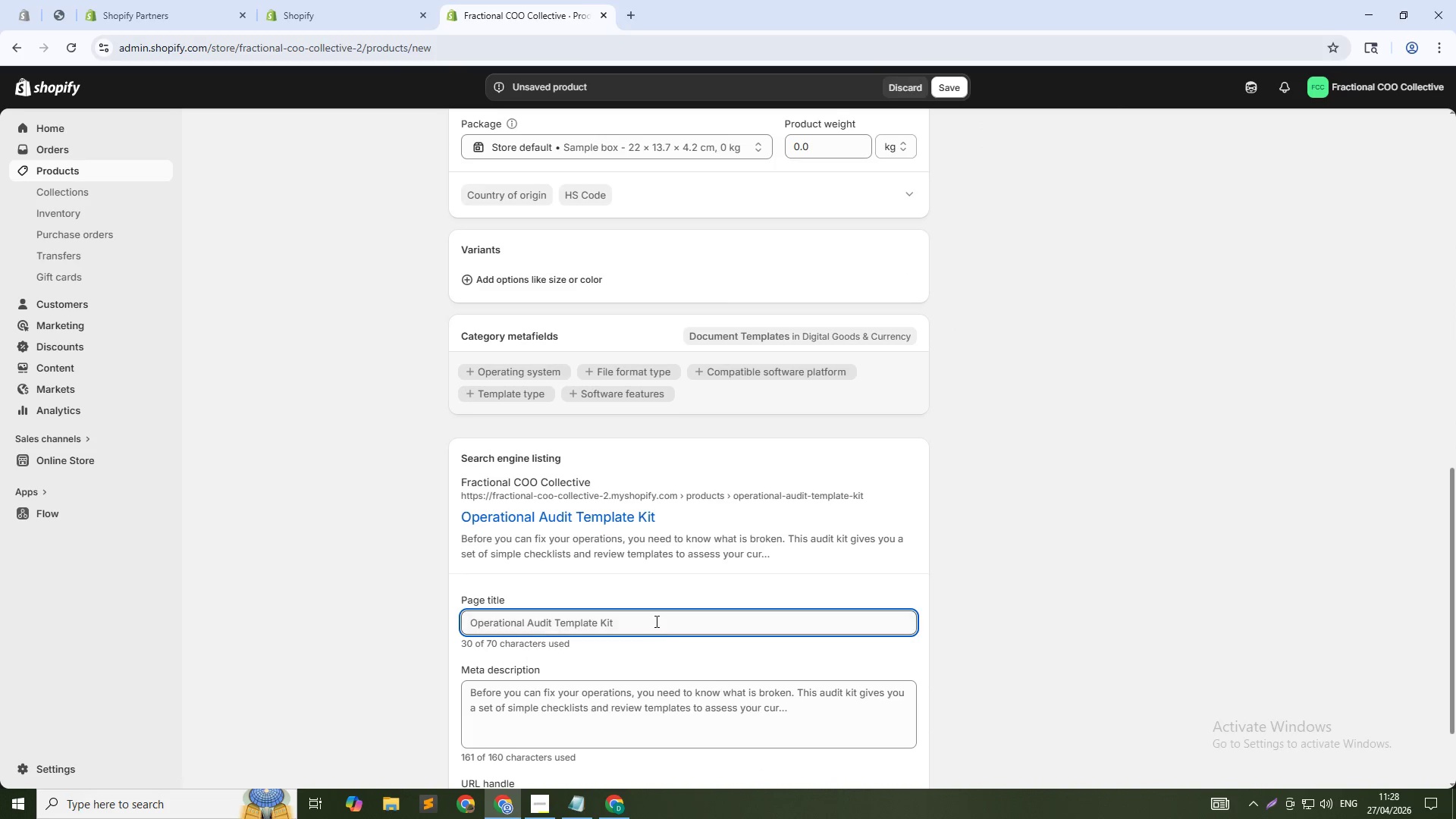 
left_click([655, 621])
 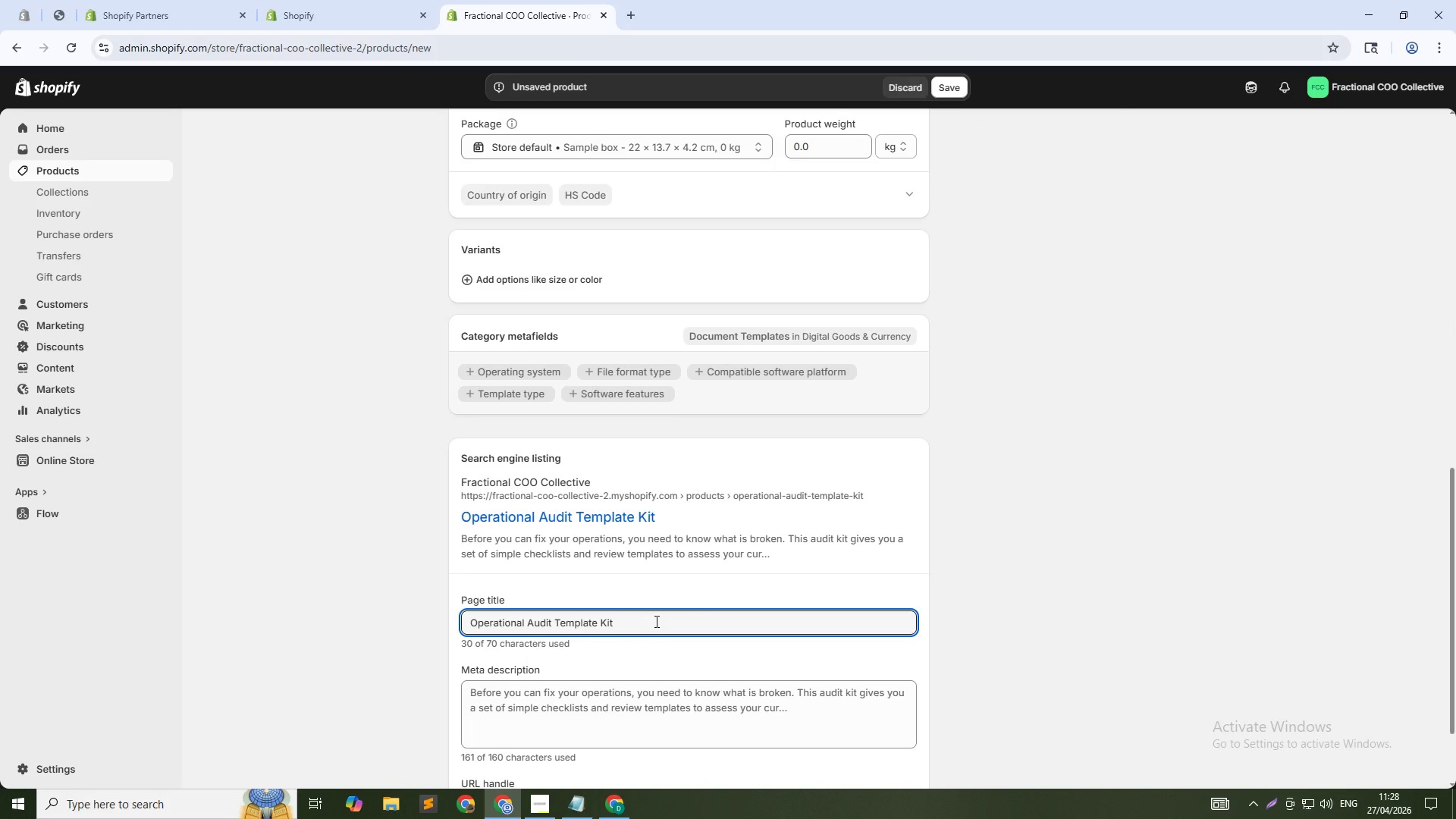 
type( for Manufacturing Firms)
 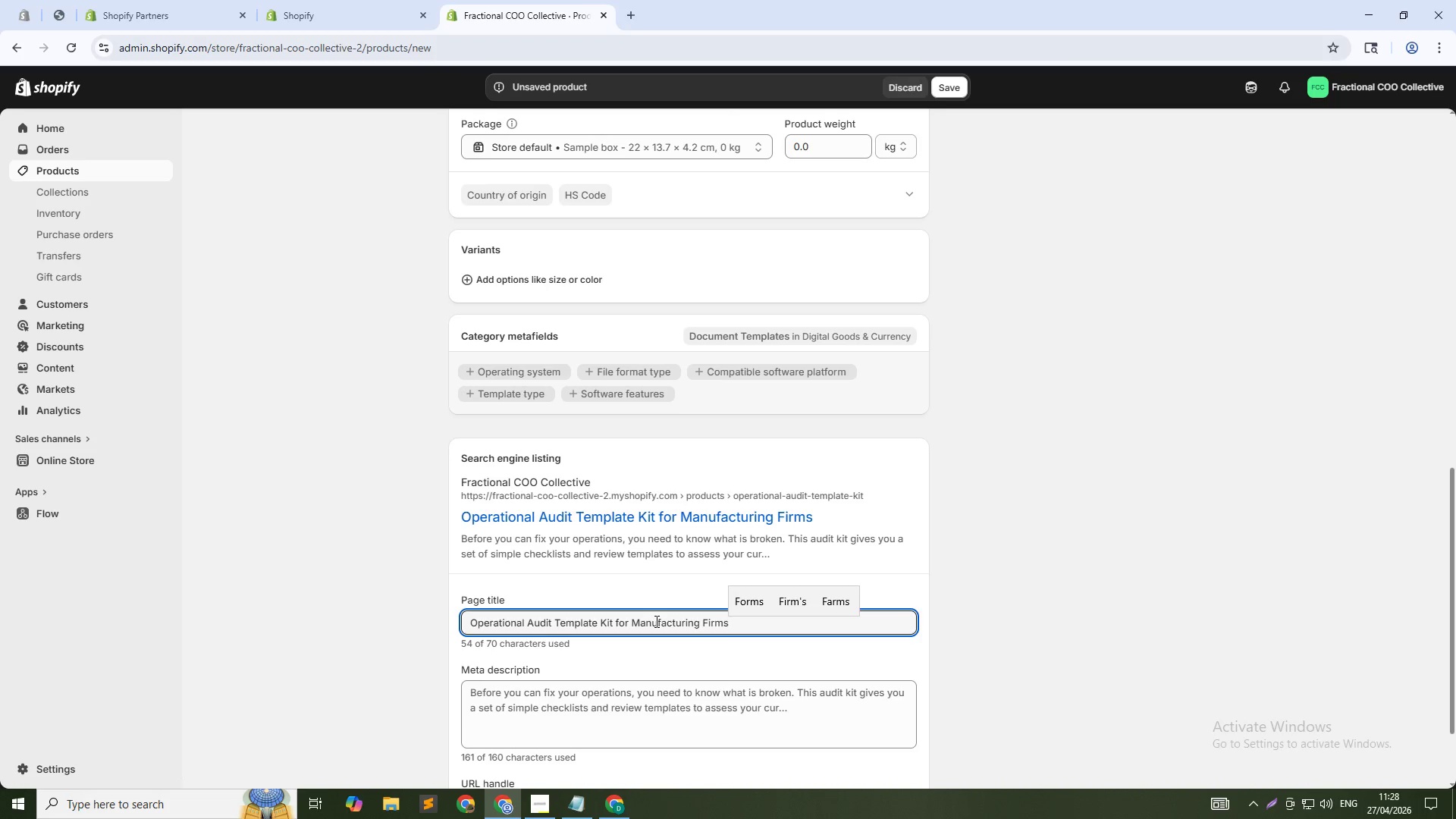 
left_click([651, 716])
 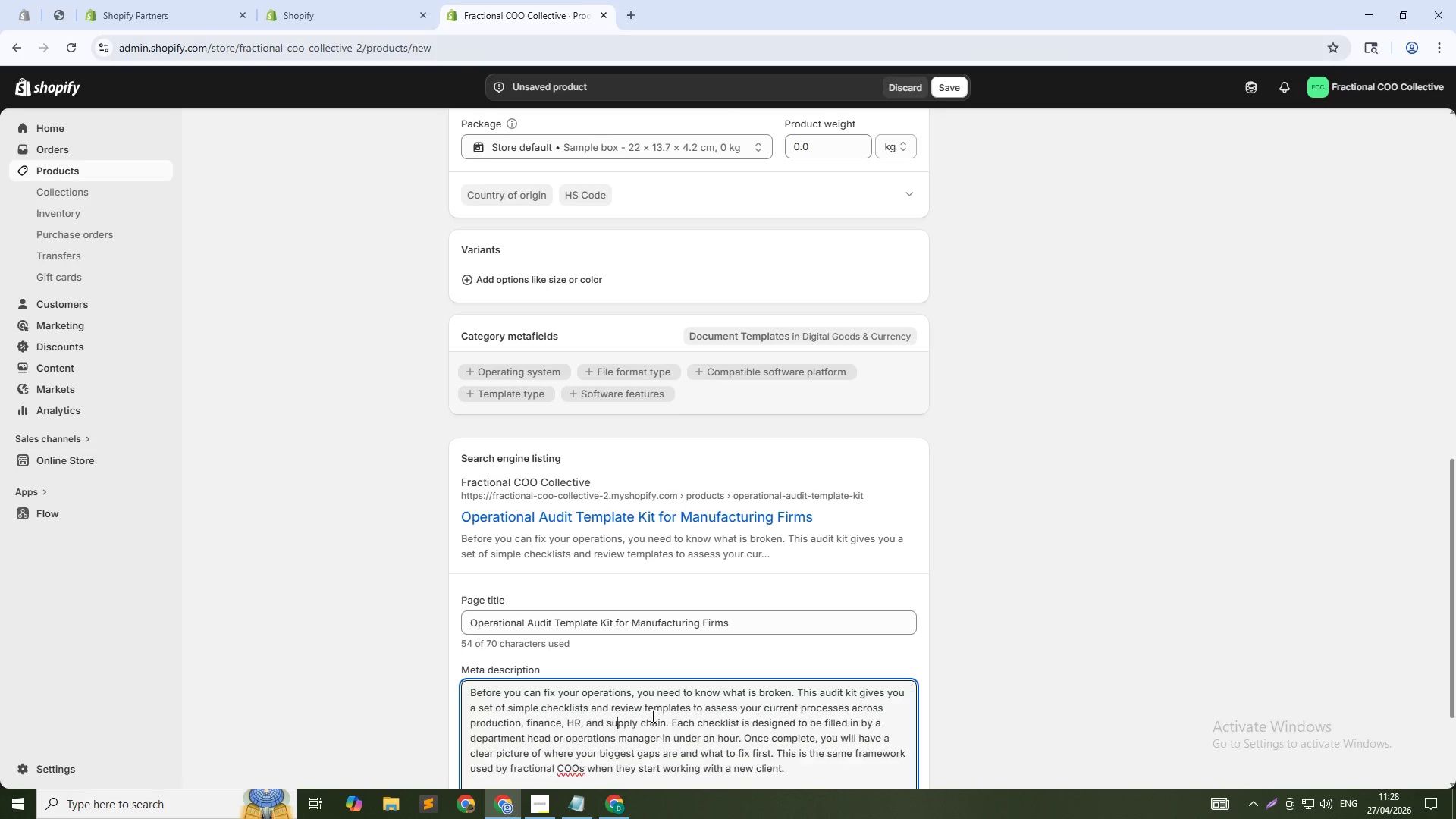 
key(Control+A)
 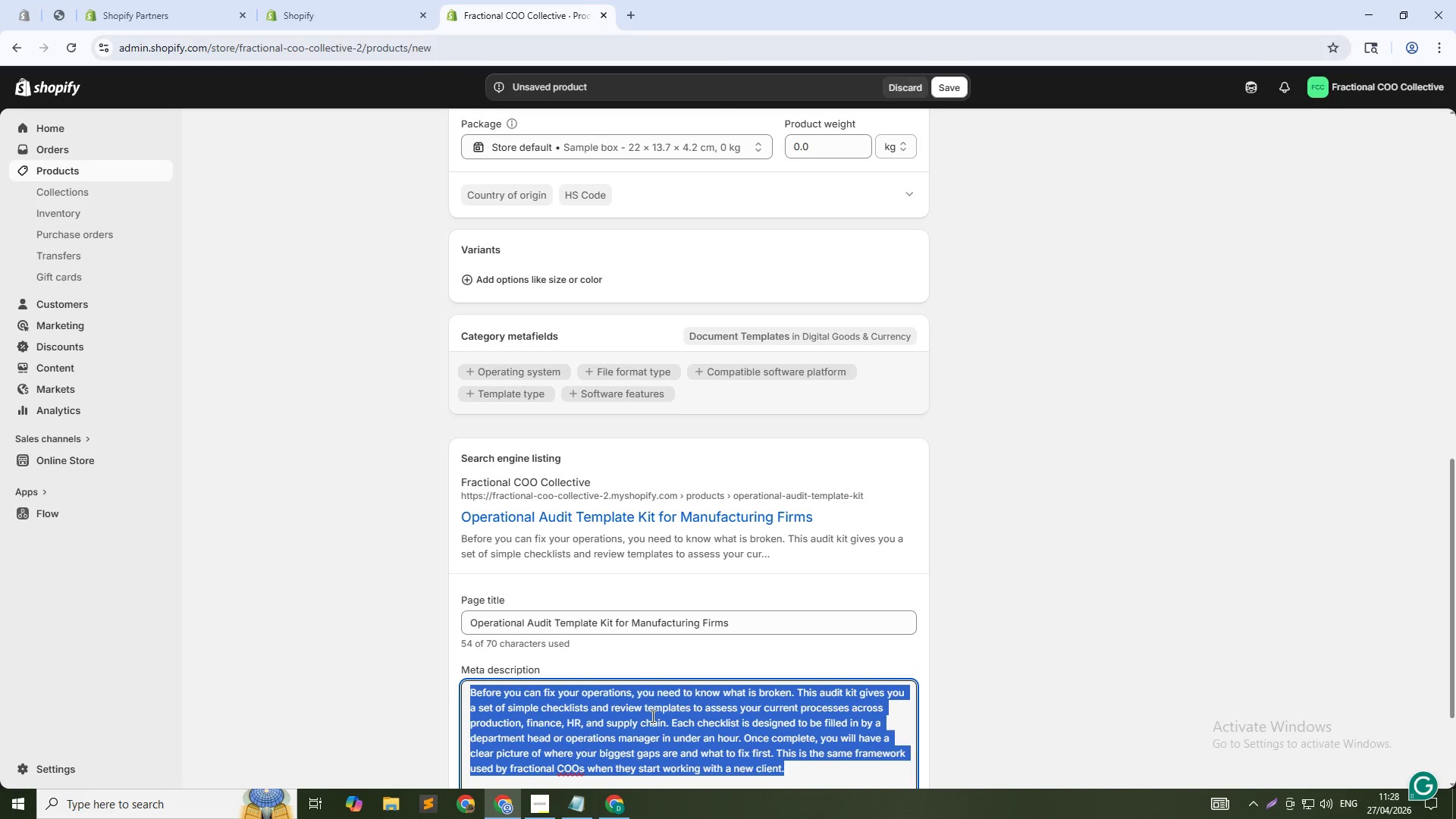 
type(USe thi)
key(Backspace)
key(Backspace)
key(Backspace)
key(Backspace)
key(Backspace)
key(Backspace)
type(se this audit template kit to find gaps in your manufacturing operations. COvers production, HR, finance, and supply chain i)
key(Backspace)
type(with simple fill in chek)
key(Backspace)
type(cklists.)
 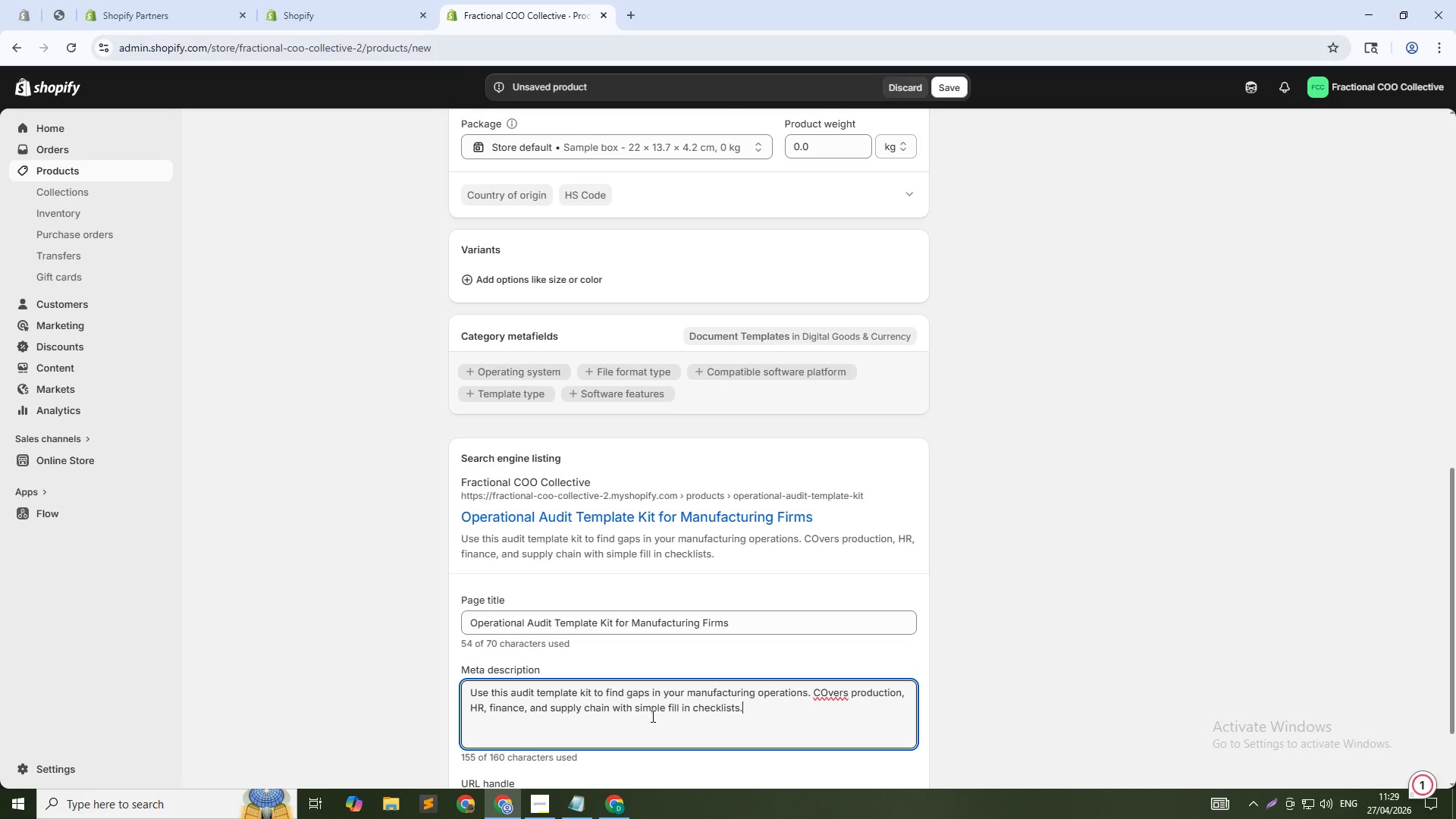 
left_click([823, 695])
 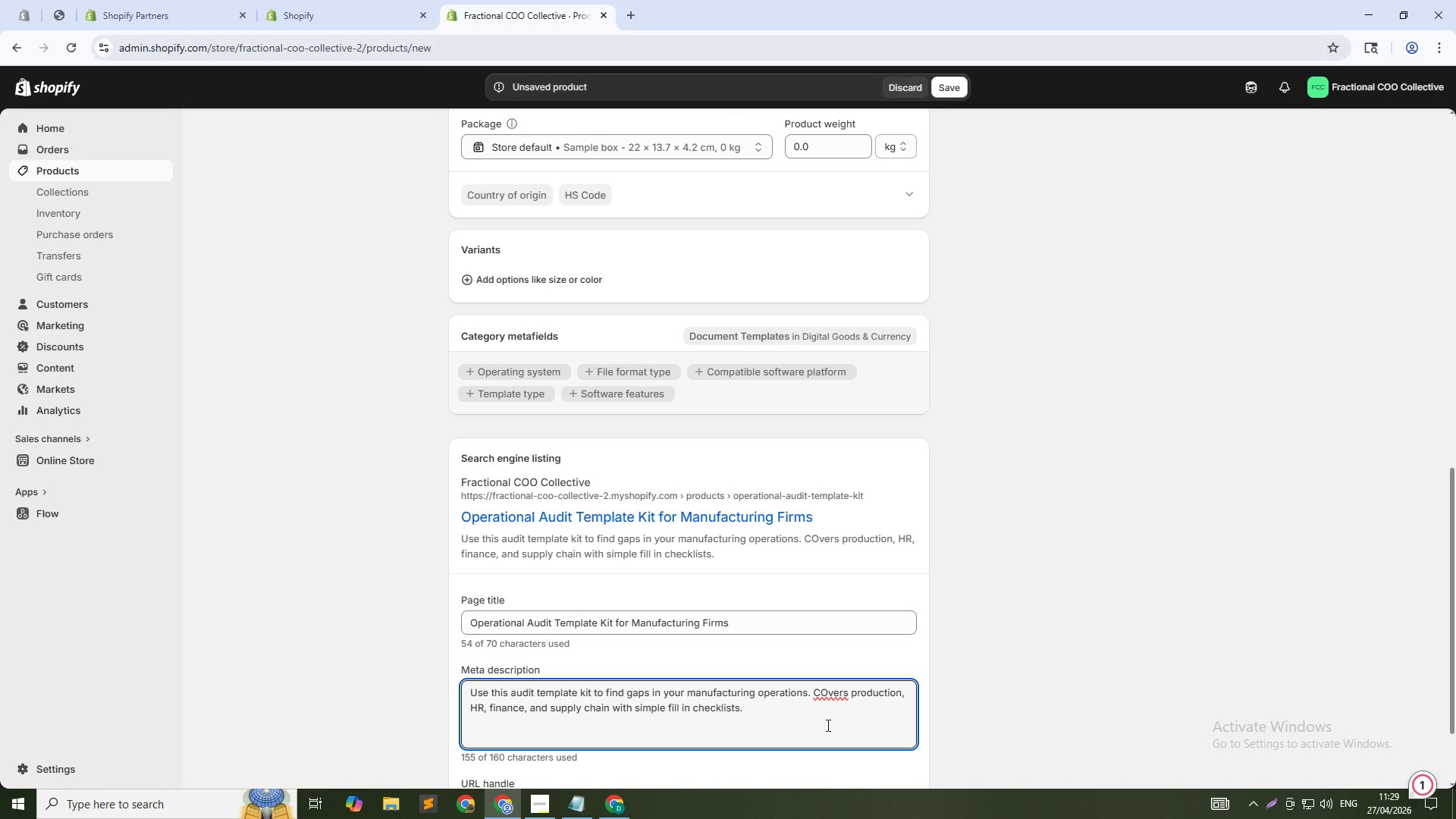 
key(Delete)
 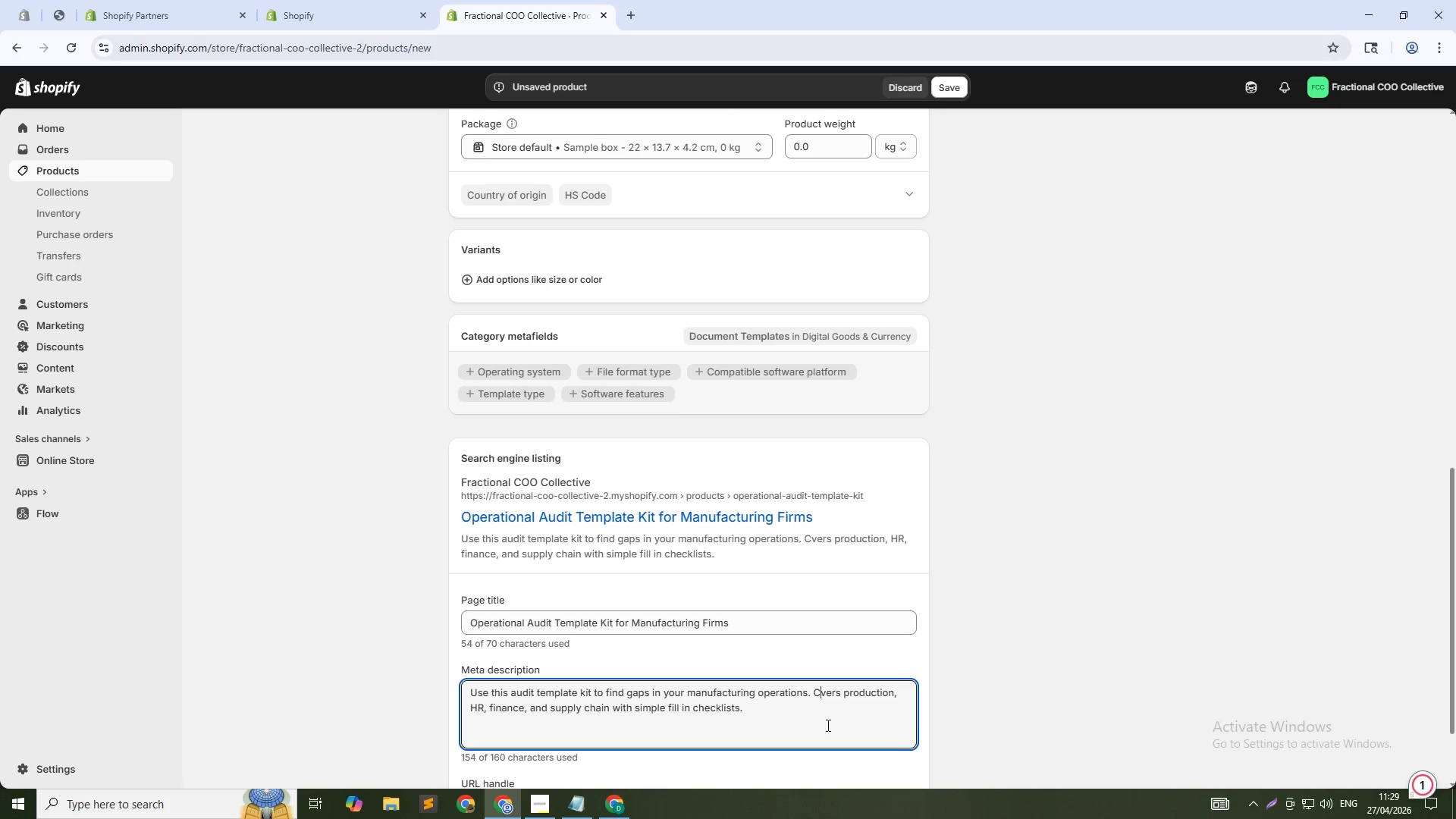 
key(O)
 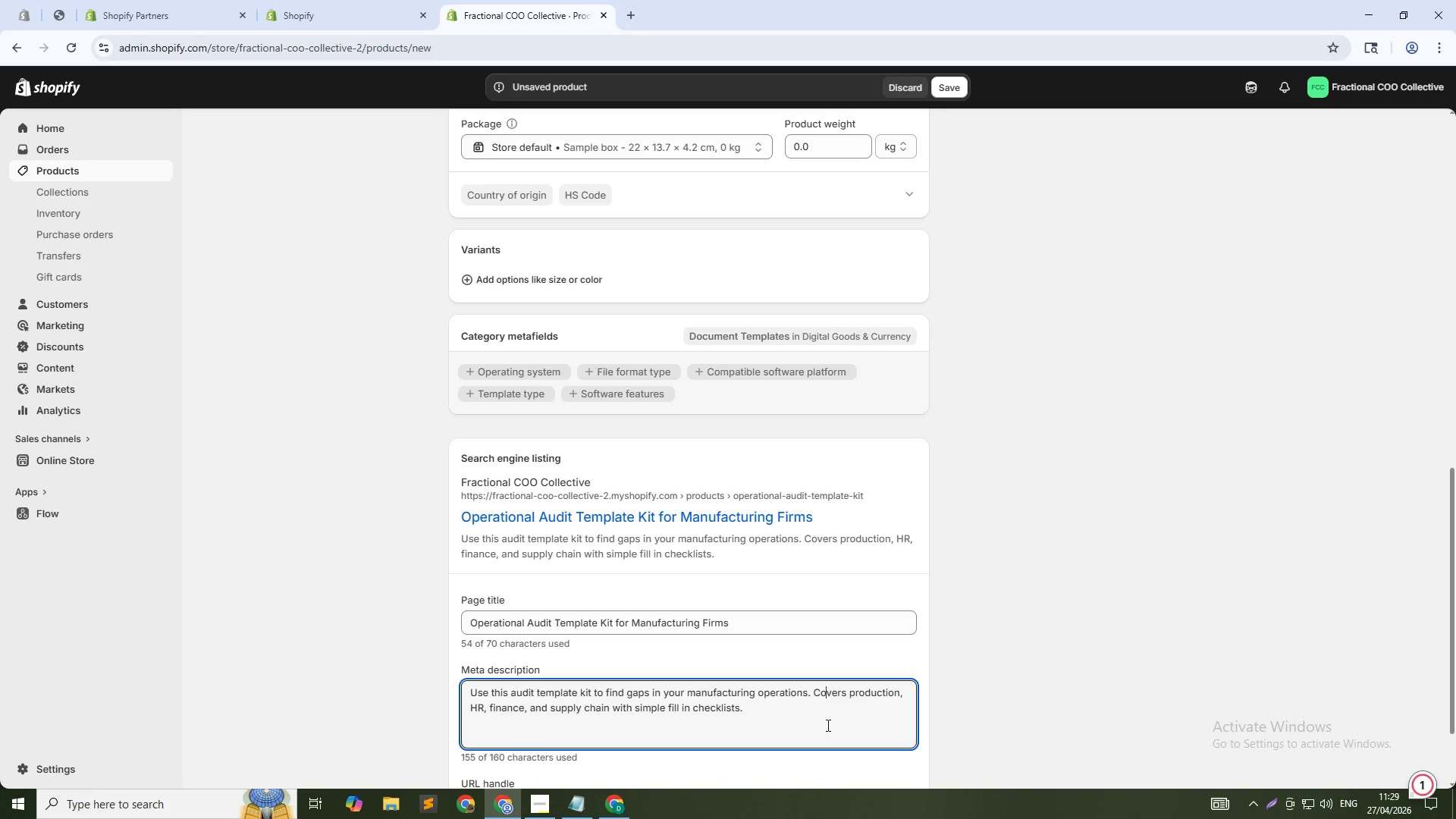 
key(ArrowDown)
 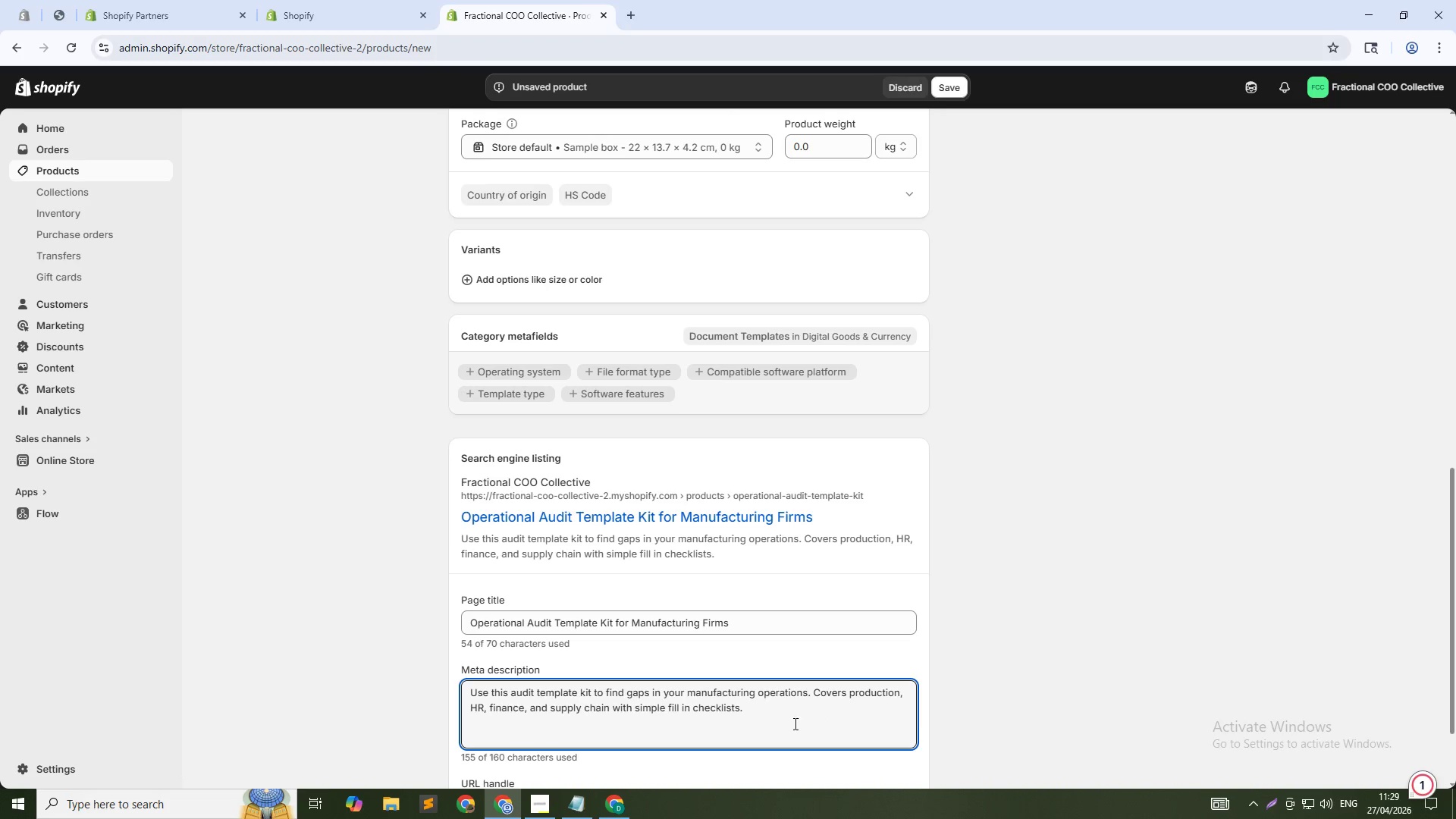 
scroll: coordinate [703, 566], scroll_direction: up, amount: 5.0
 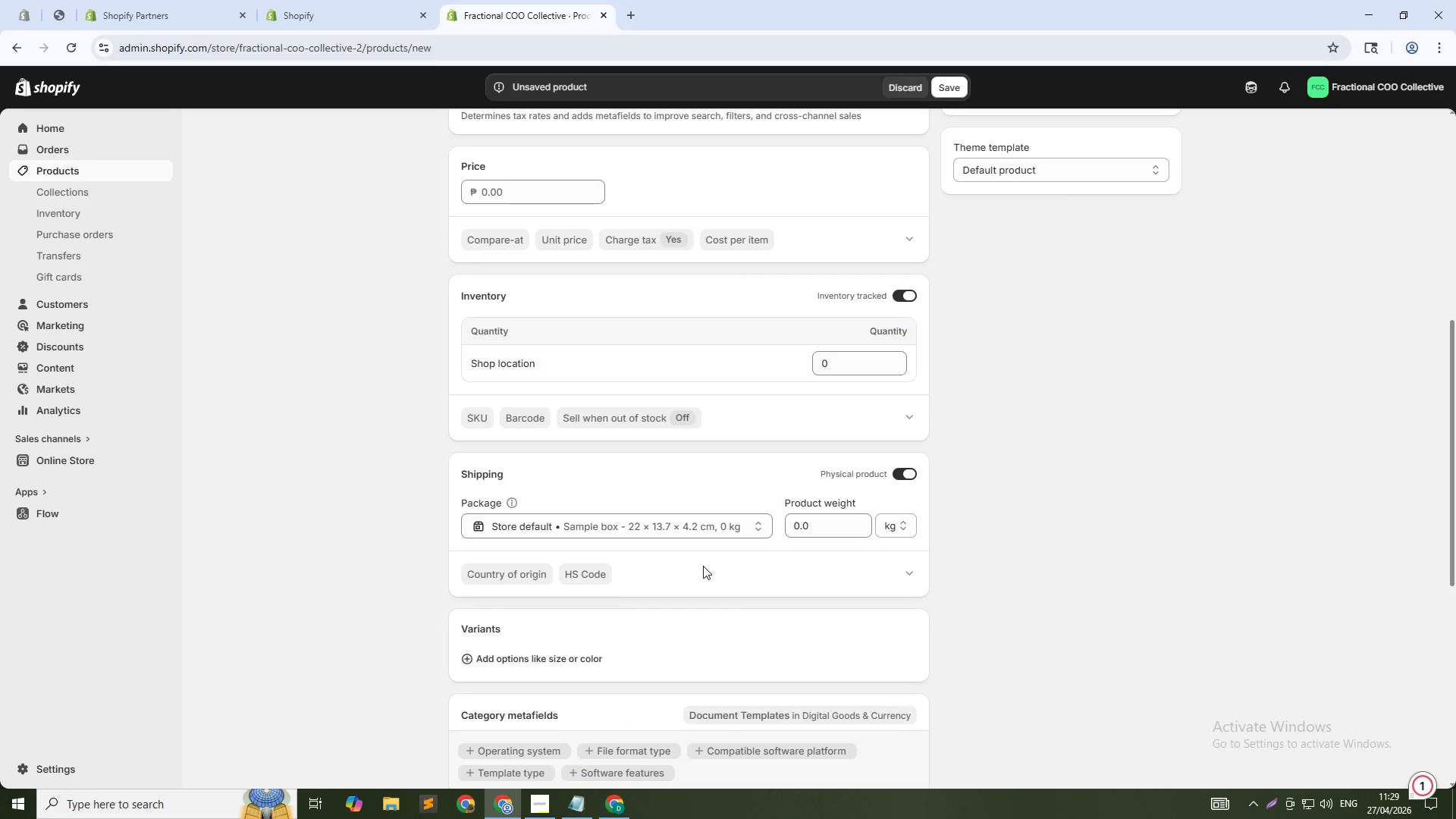 
scroll: coordinate [696, 566], scroll_direction: none, amount: 0.0
 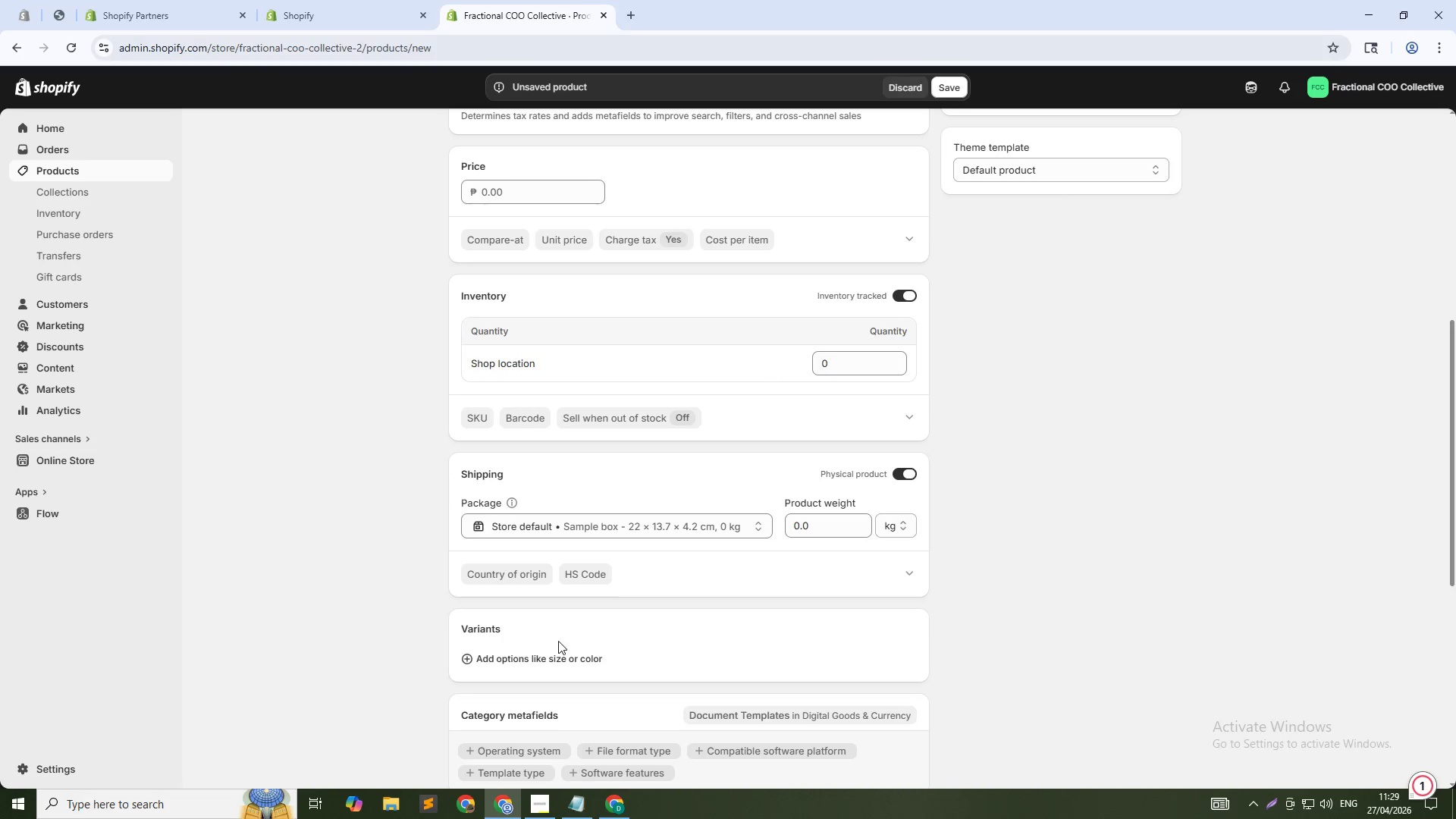 
left_click([555, 662])
 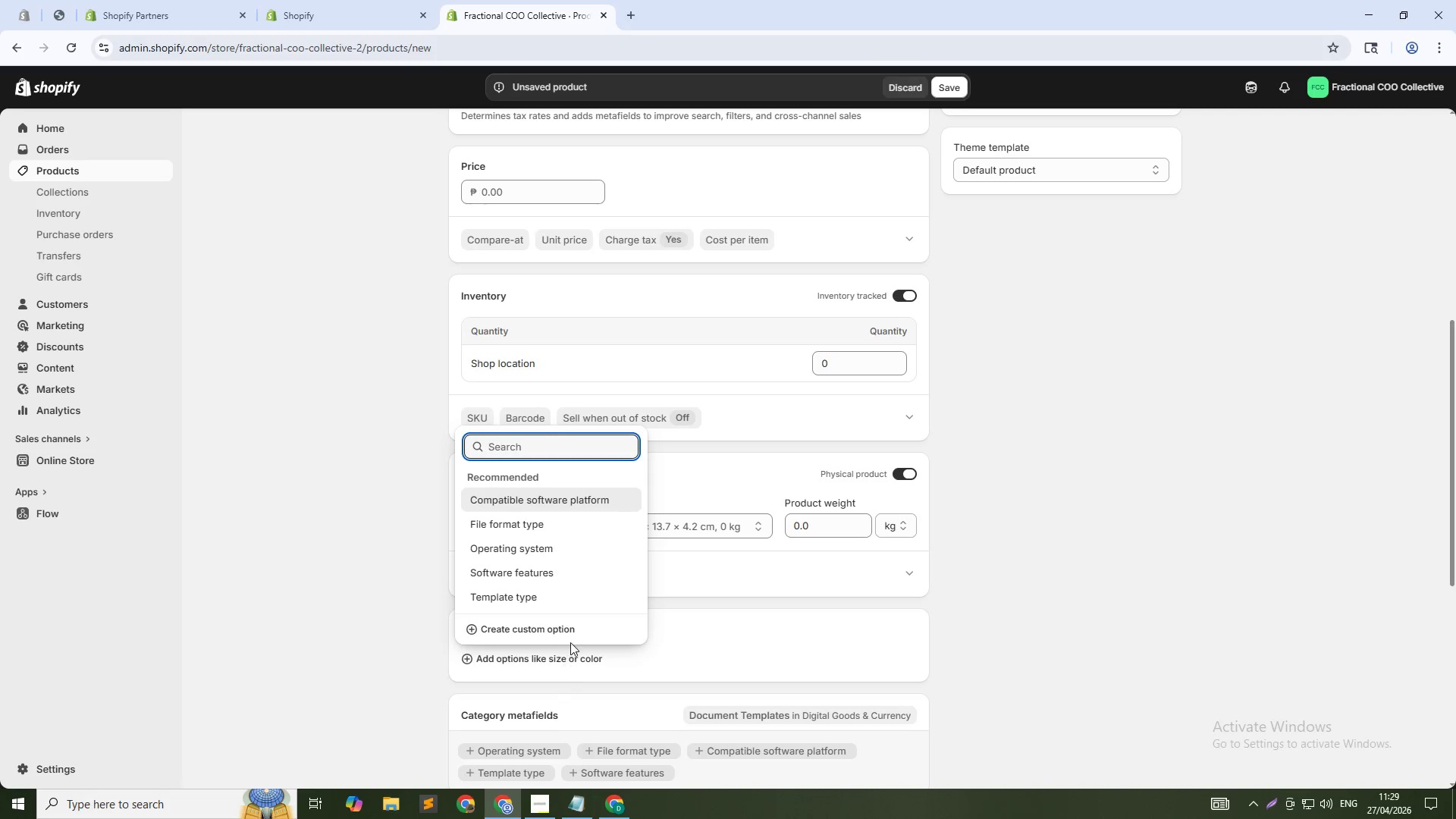 
left_click([570, 629])
 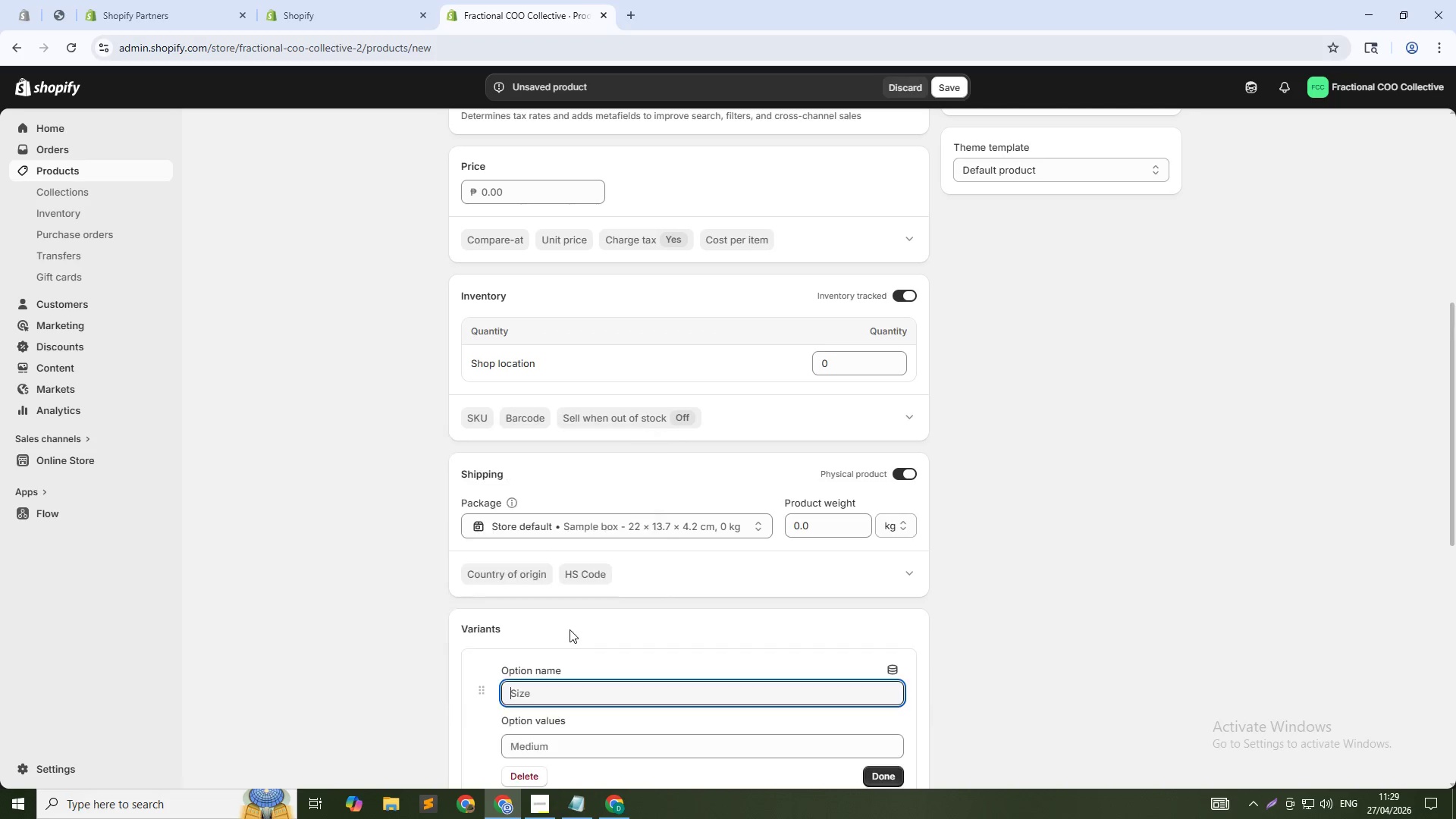 
type(Size)
 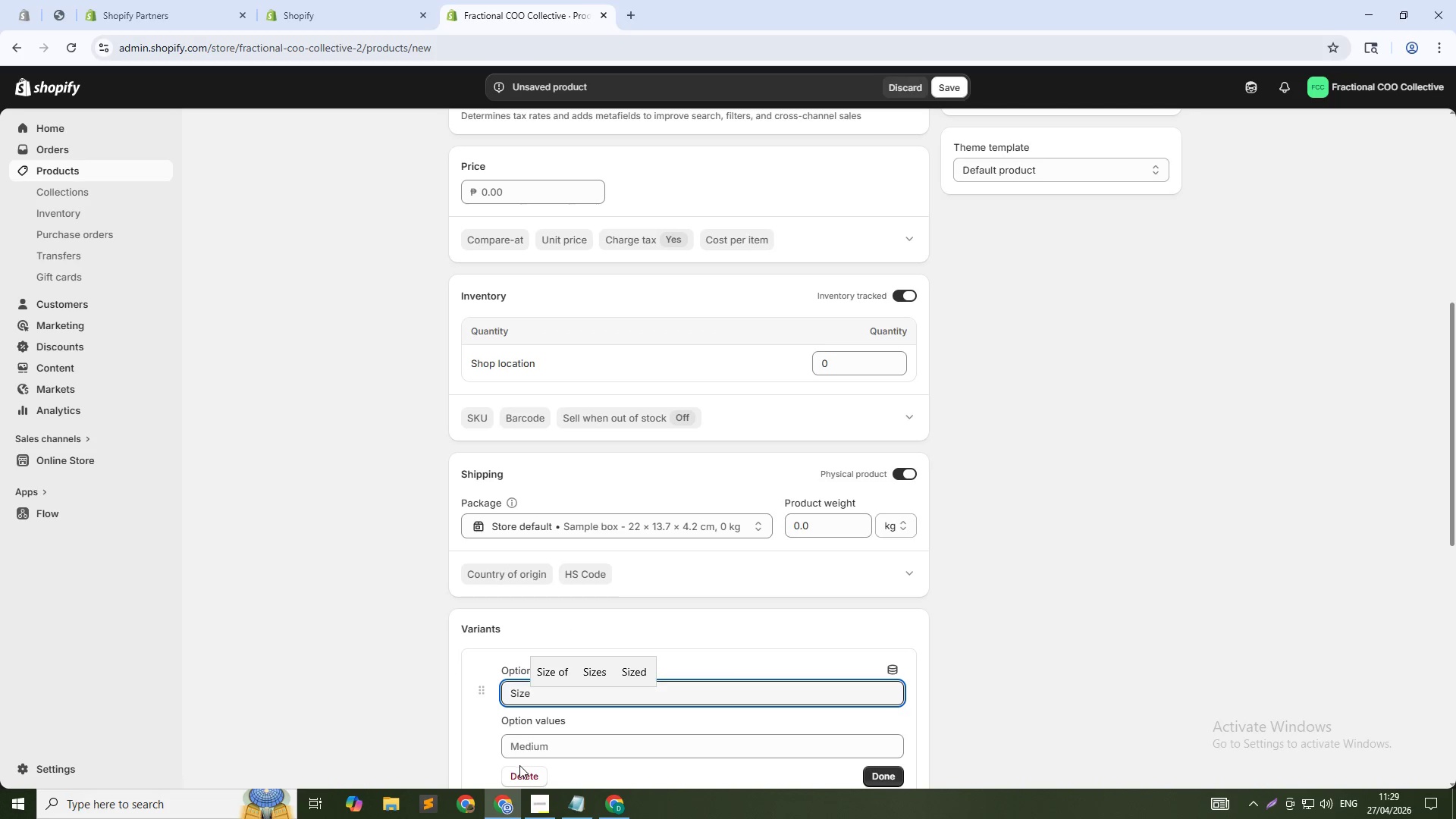 
left_click([536, 755])
 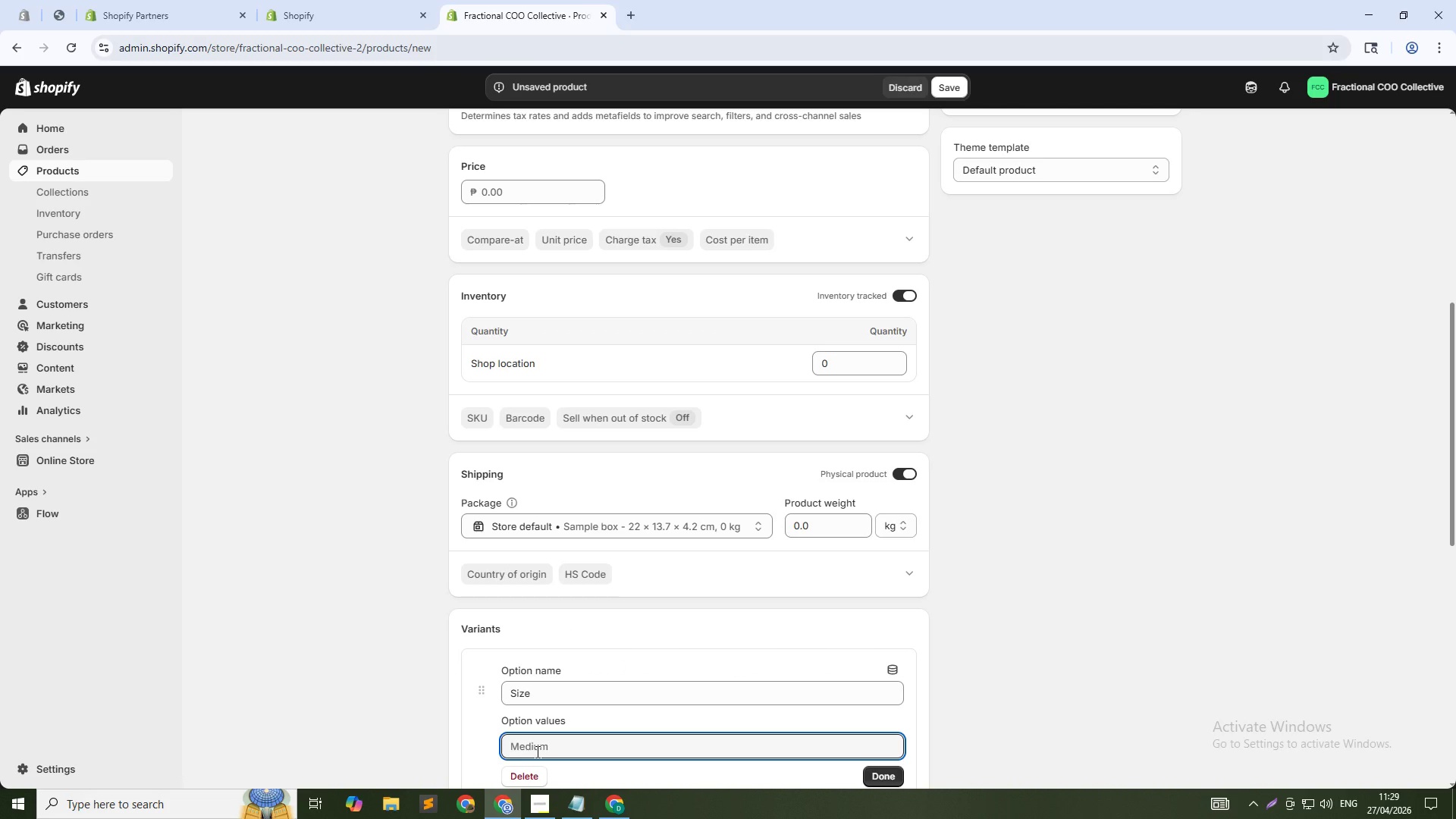 
type(Small - 1 to 50 employees)
 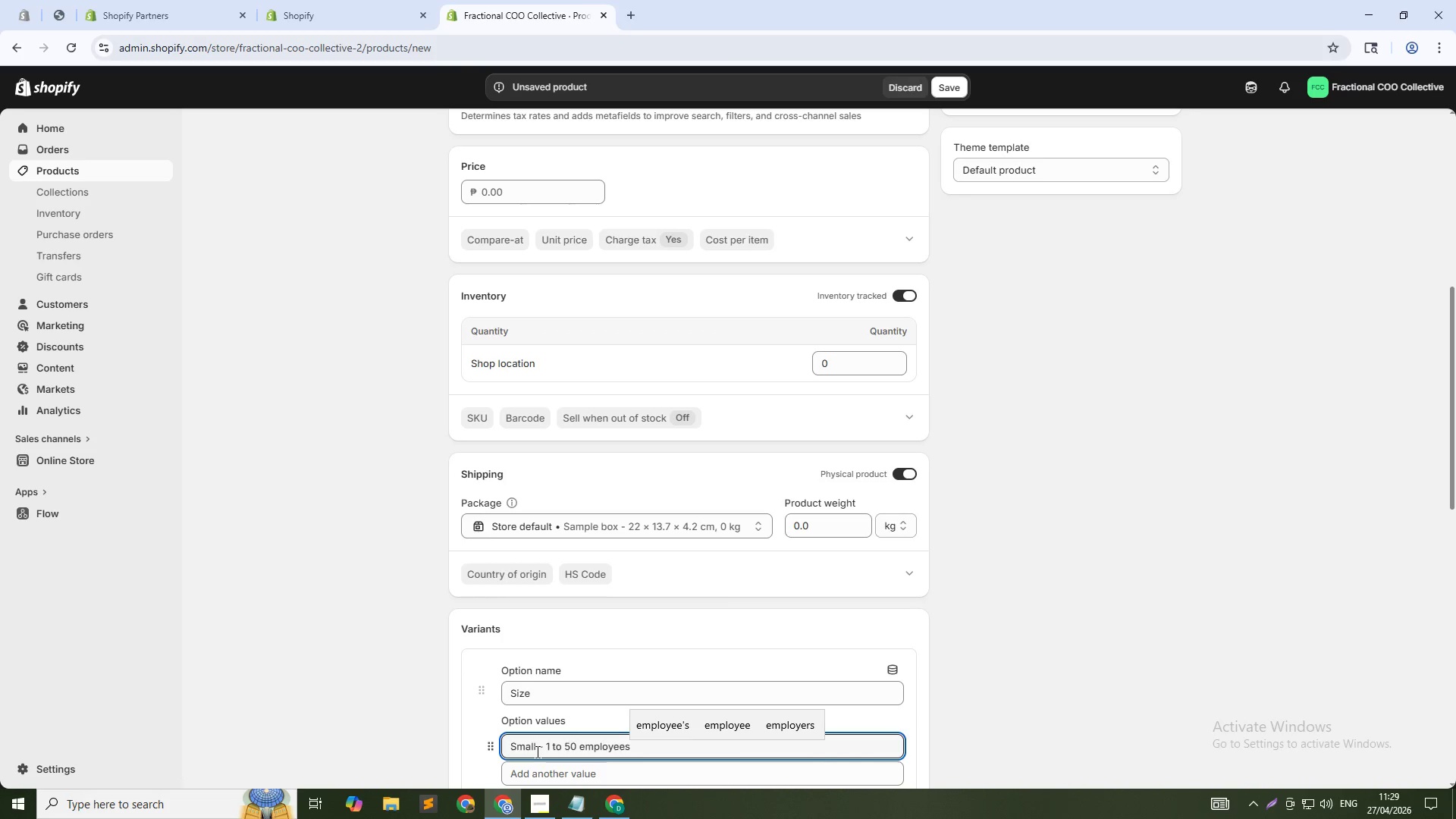 
scroll: coordinate [576, 681], scroll_direction: down, amount: 2.0
 